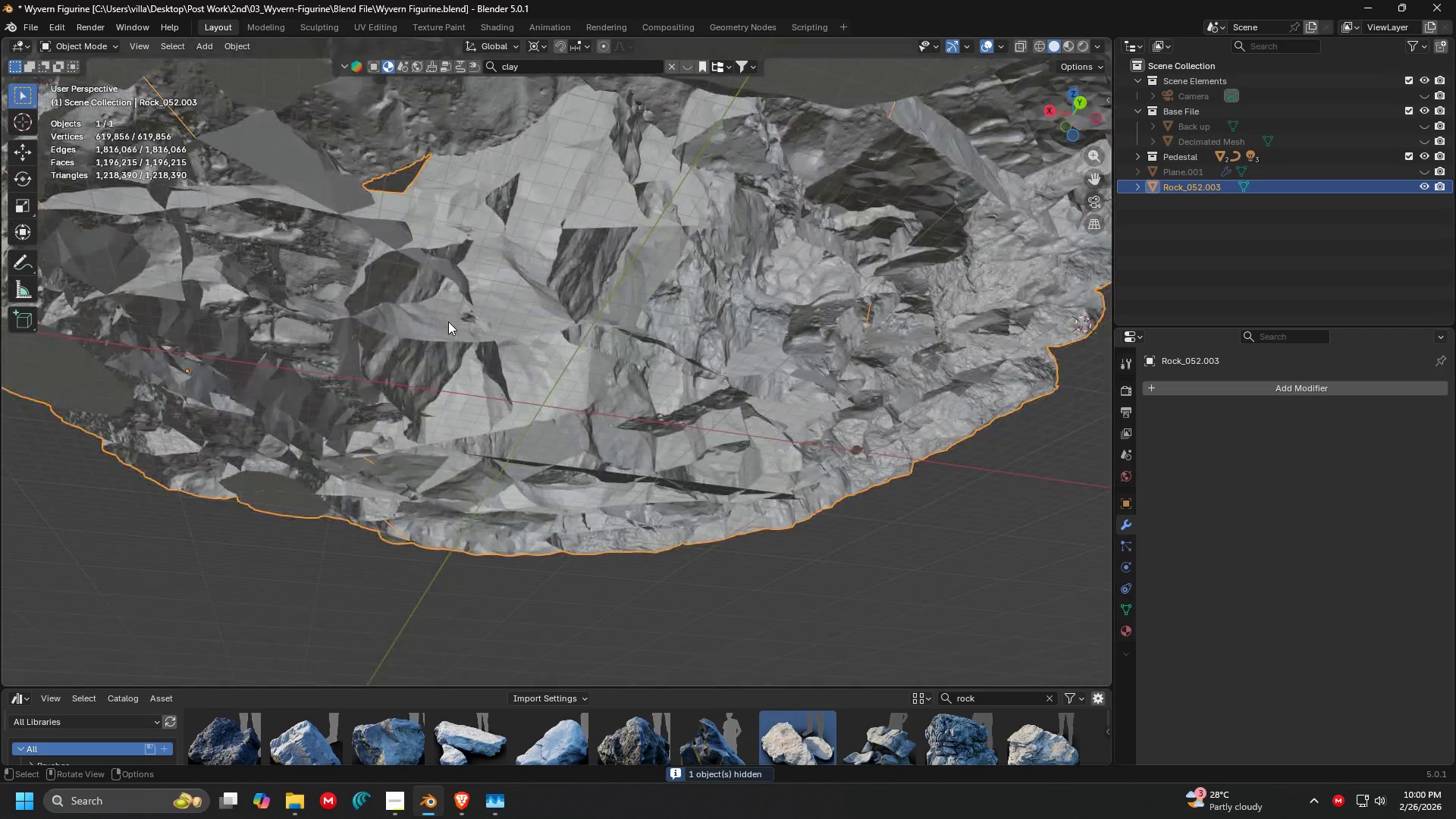 
scroll: coordinate [679, 328], scroll_direction: down, amount: 3.0
 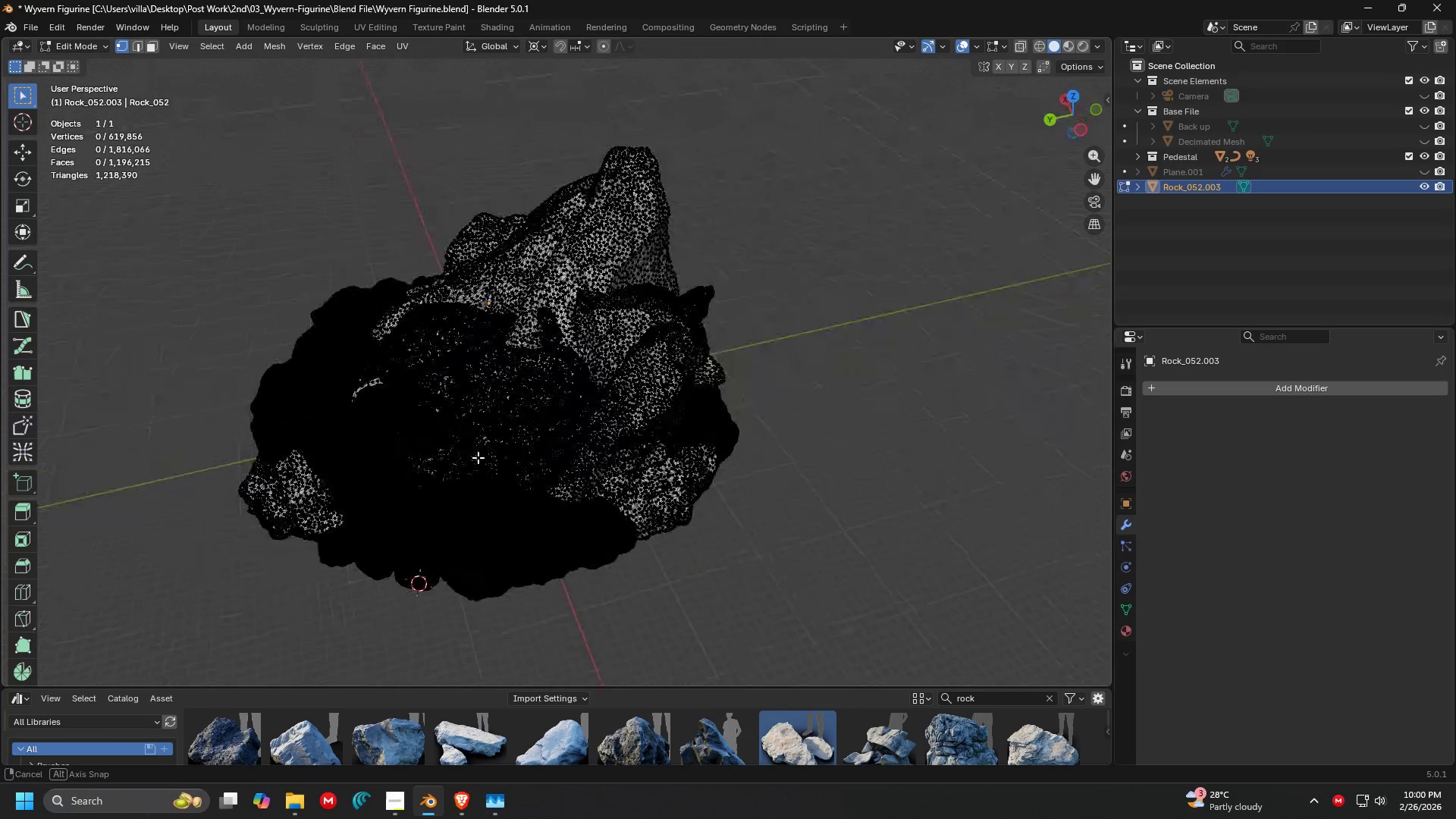 
scroll: coordinate [643, 428], scroll_direction: up, amount: 3.0
 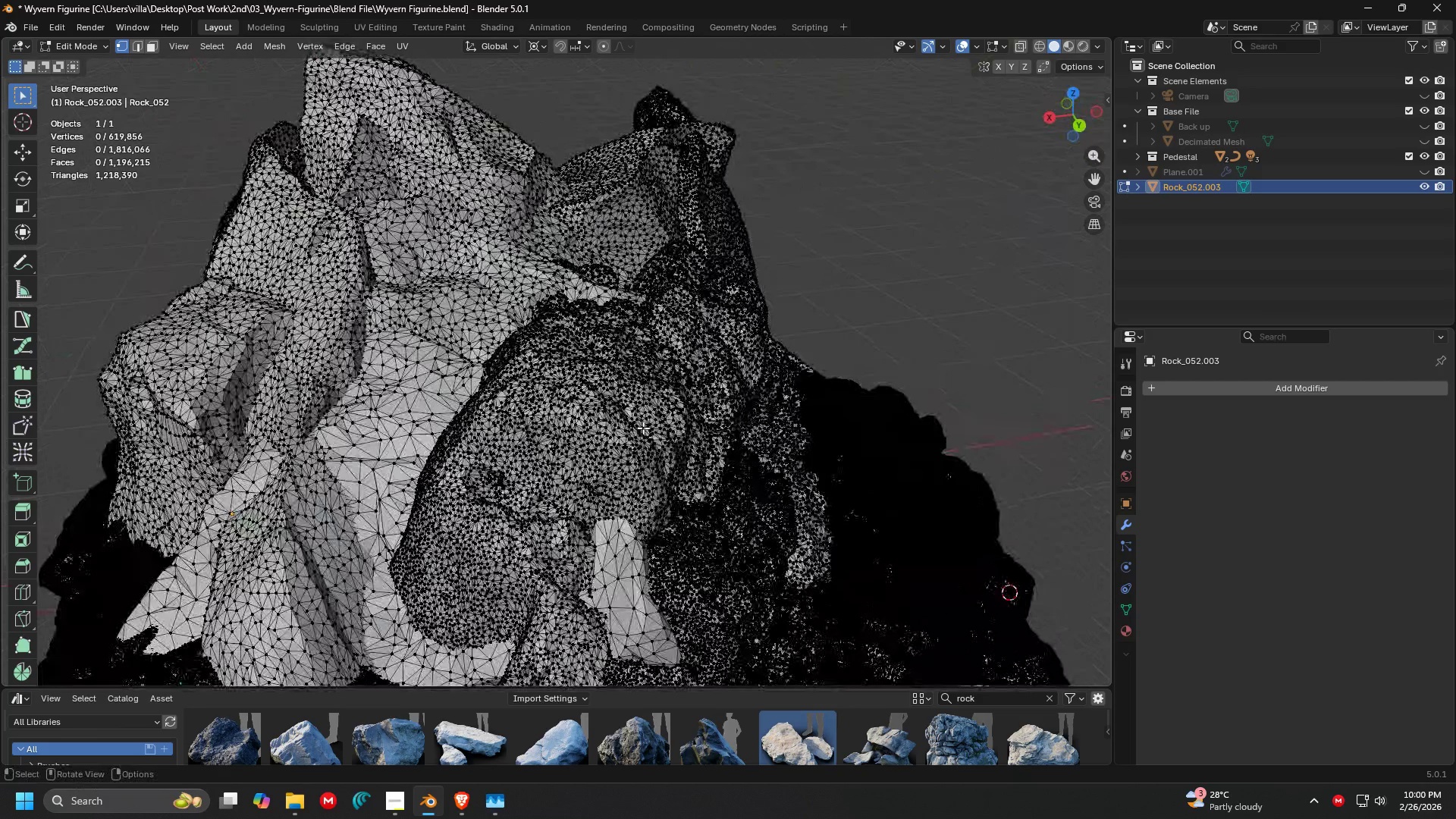 
key(Tab)
 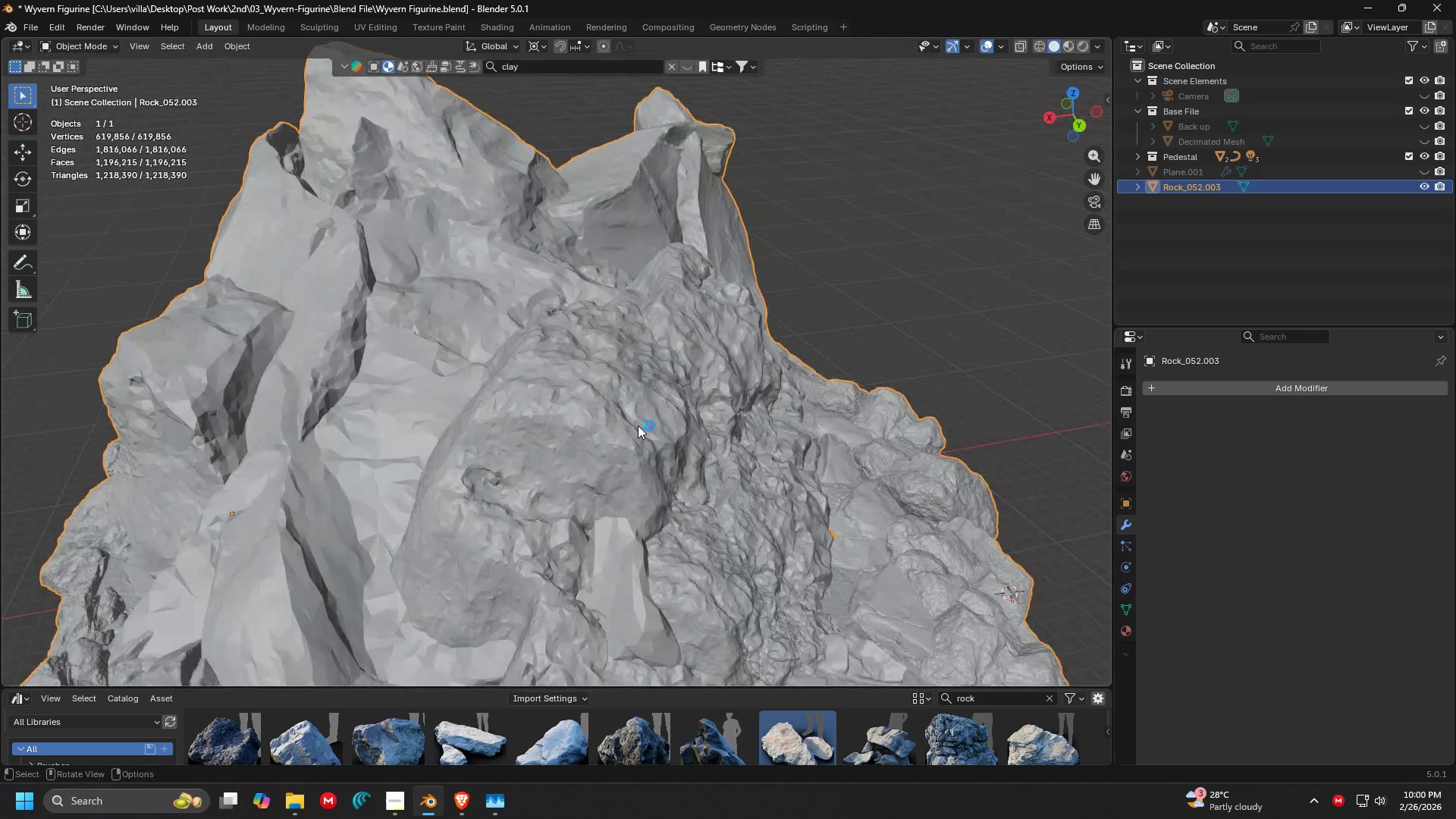 
scroll: coordinate [574, 401], scroll_direction: down, amount: 4.0
 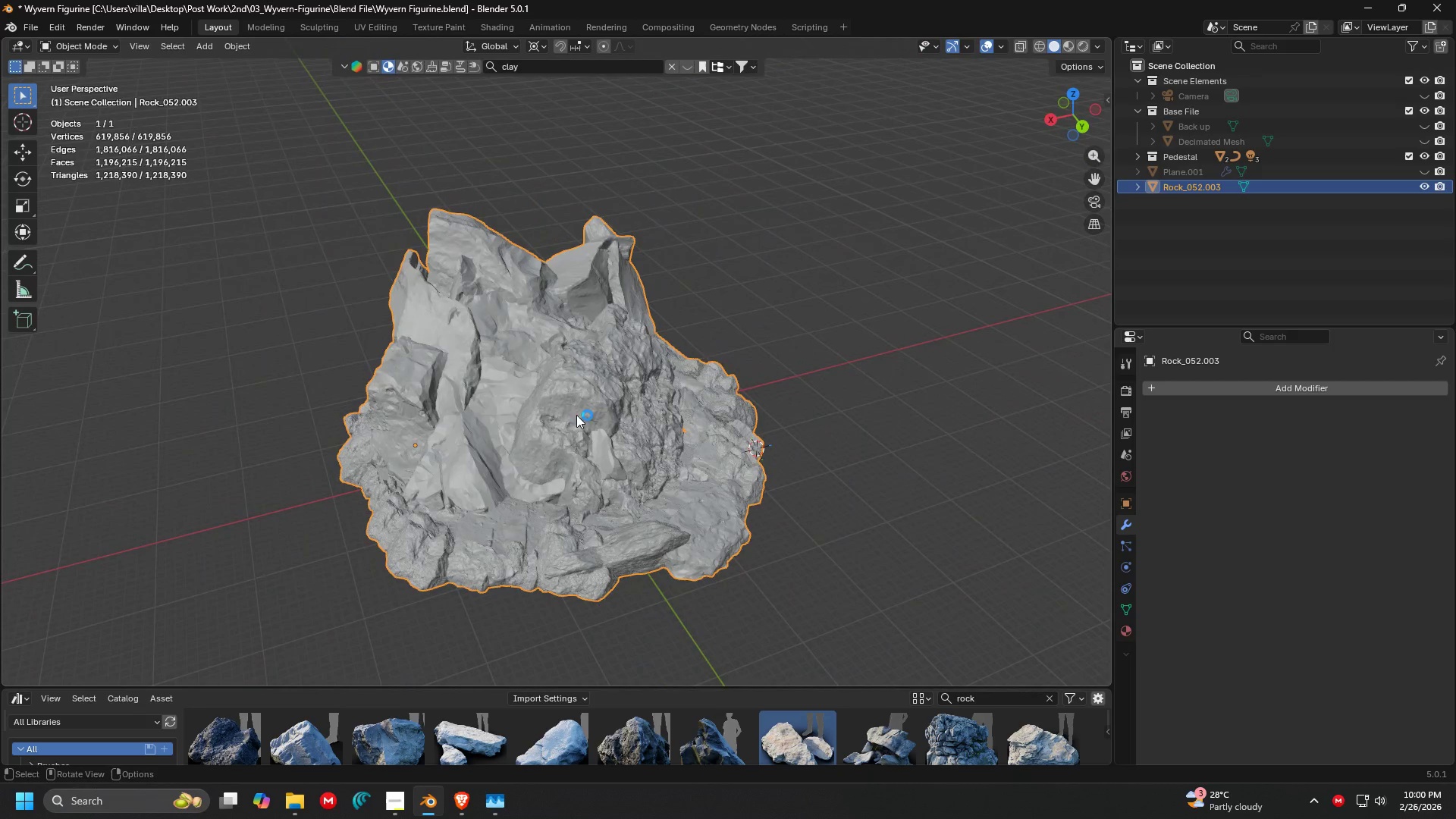 
key(Shift+ShiftLeft)
 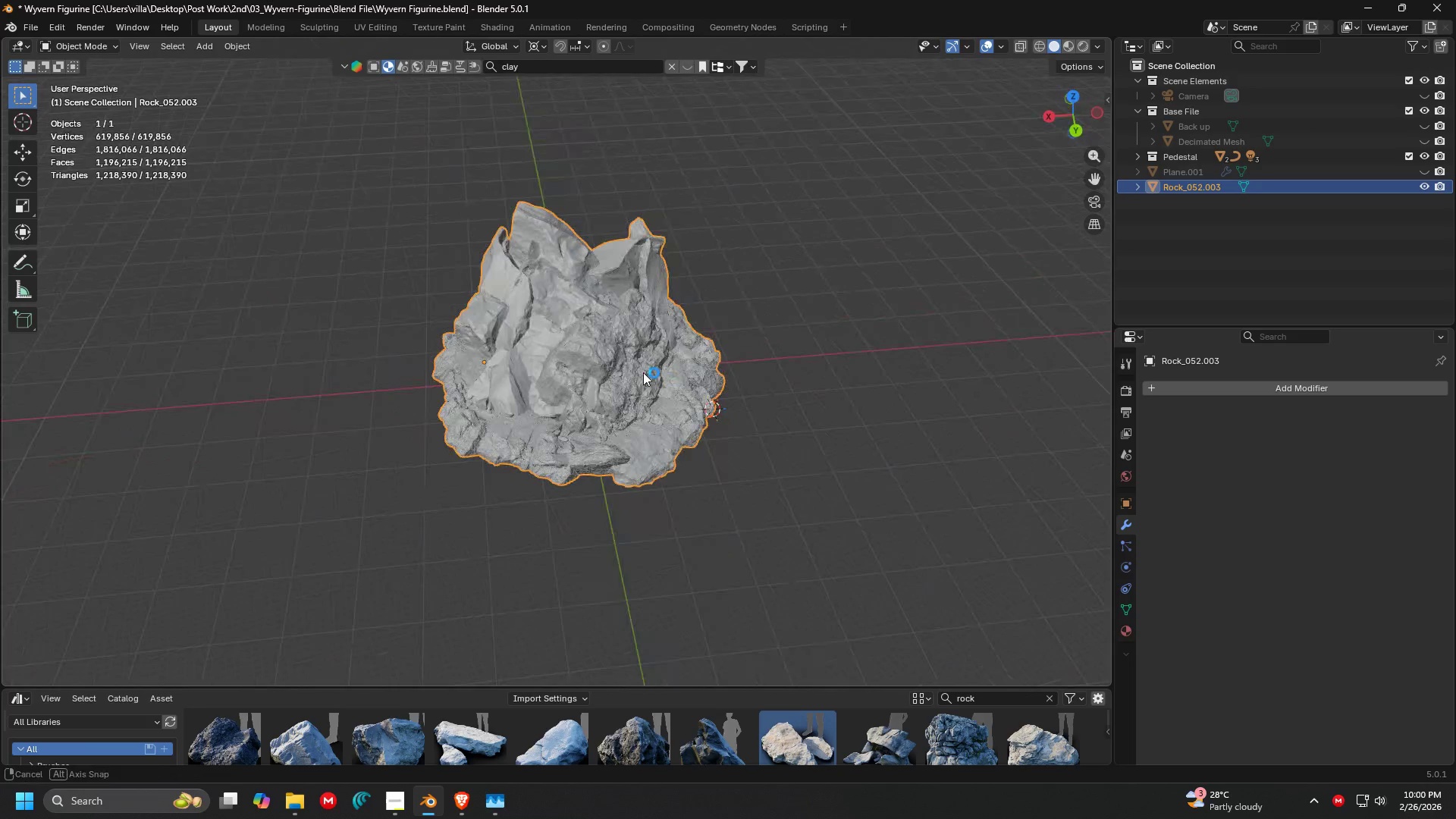 
scroll: coordinate [643, 406], scroll_direction: down, amount: 2.0
 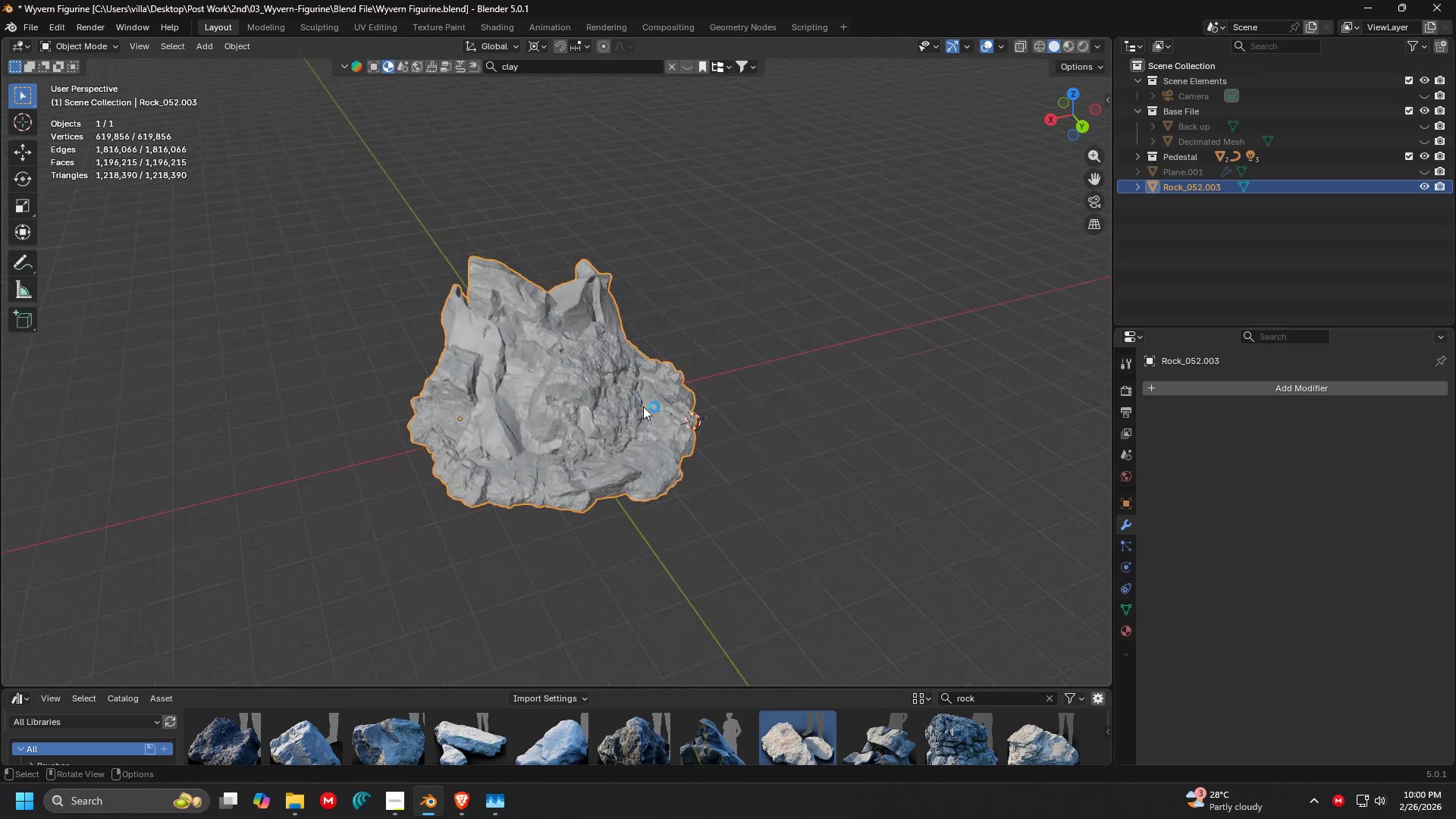 
key(Tab)
 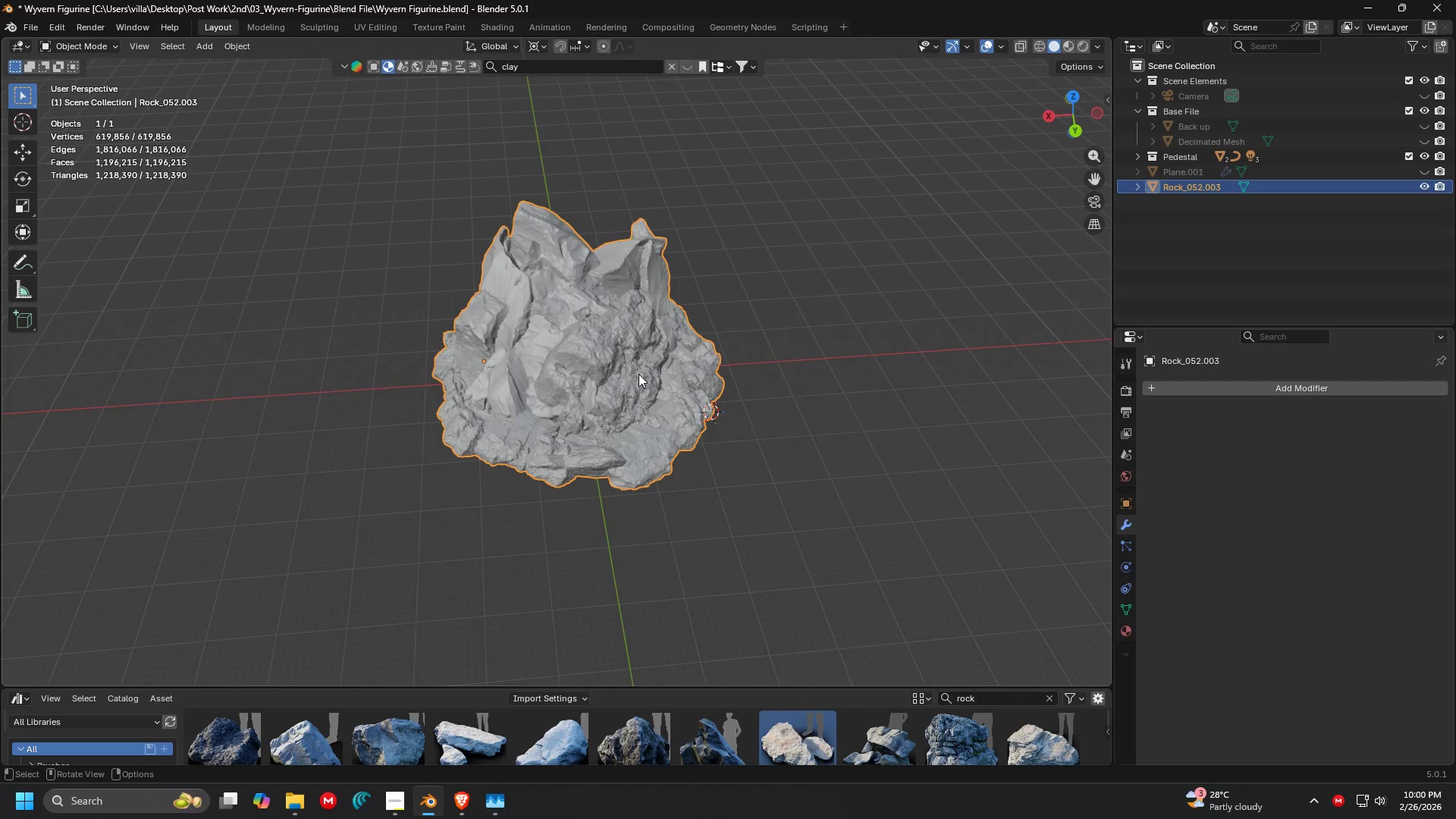 
key(A)
 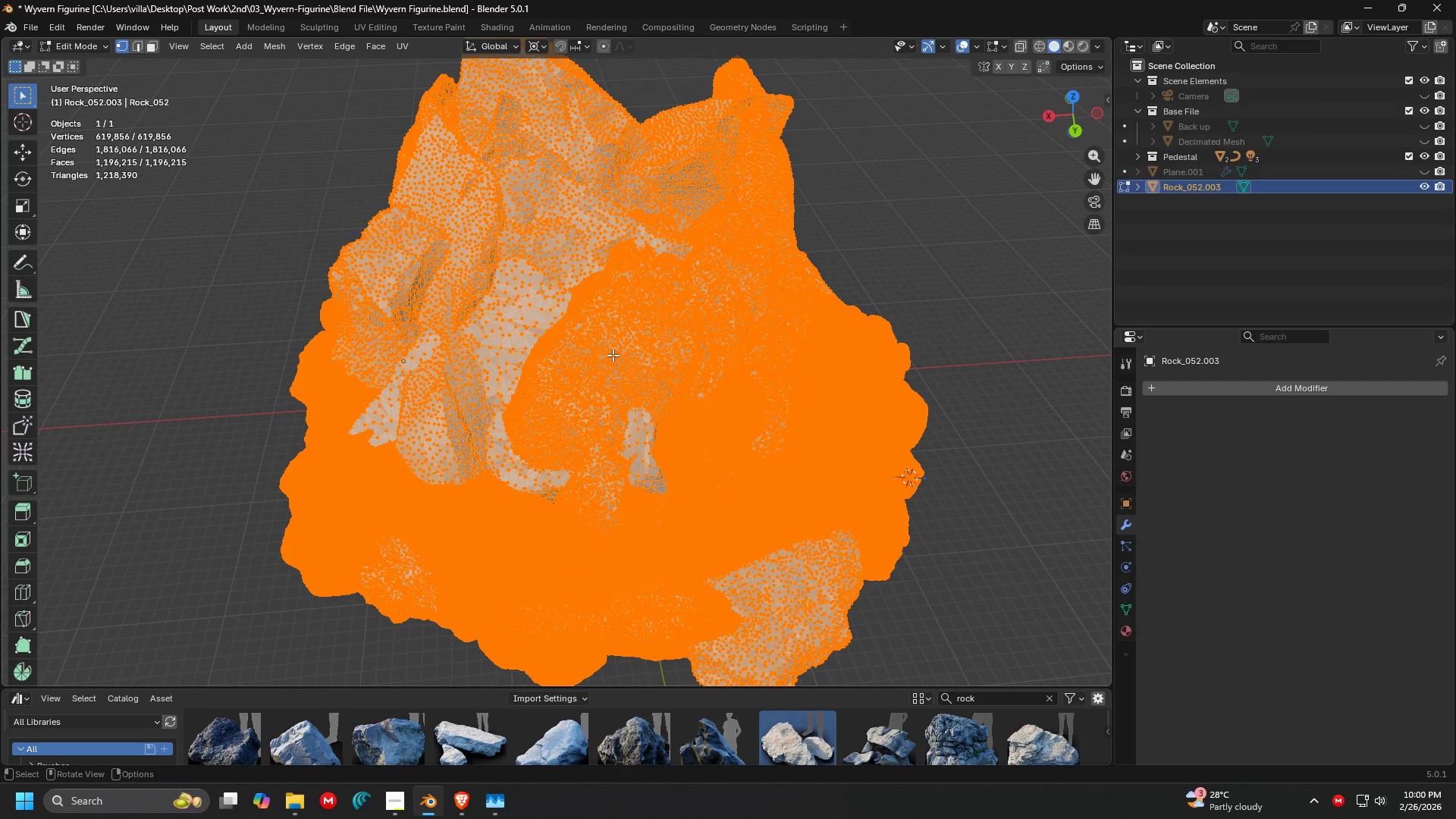 
scroll: coordinate [560, 357], scroll_direction: up, amount: 4.0
 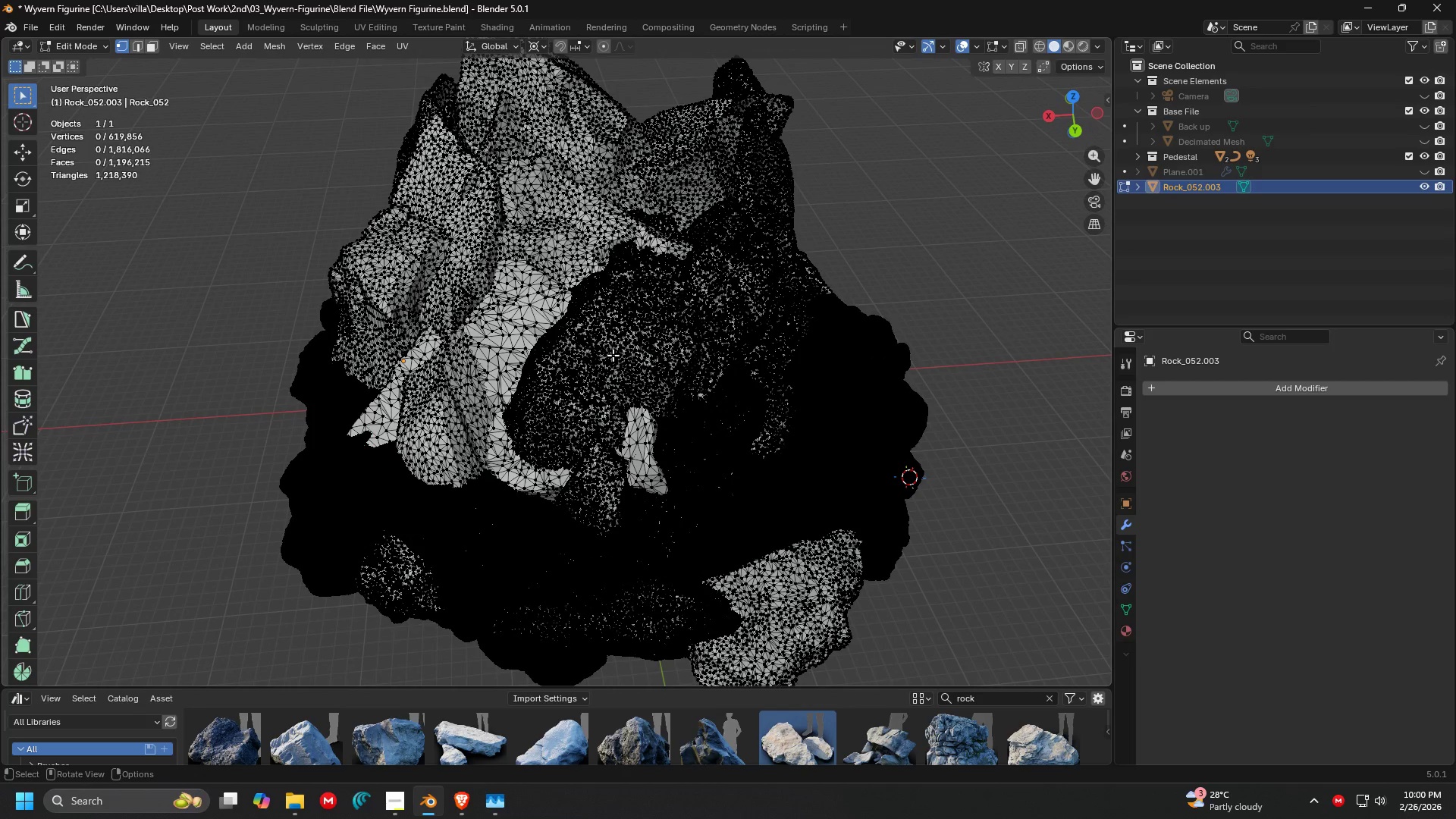 
key(P)
 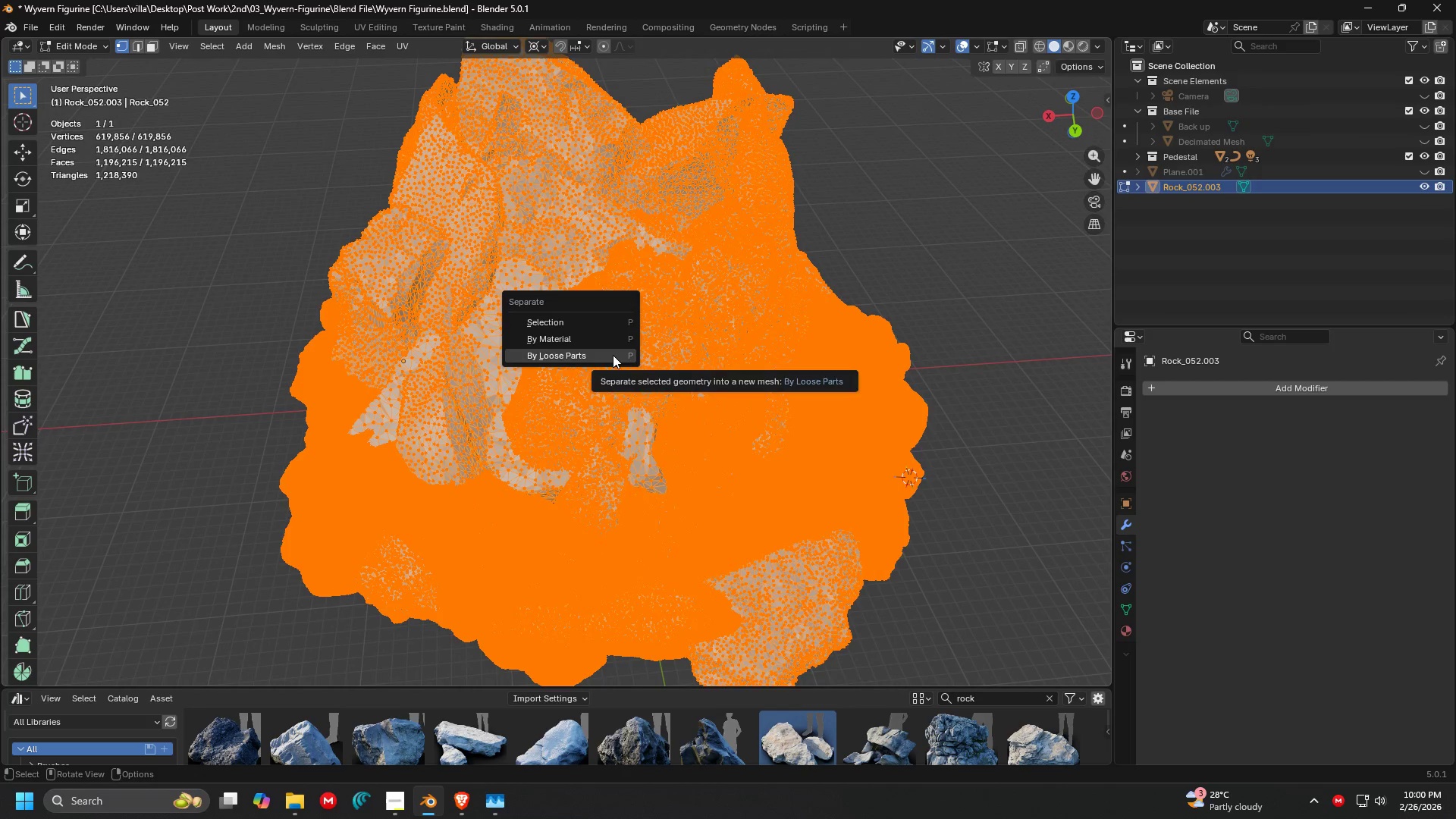 
left_click([613, 355])
 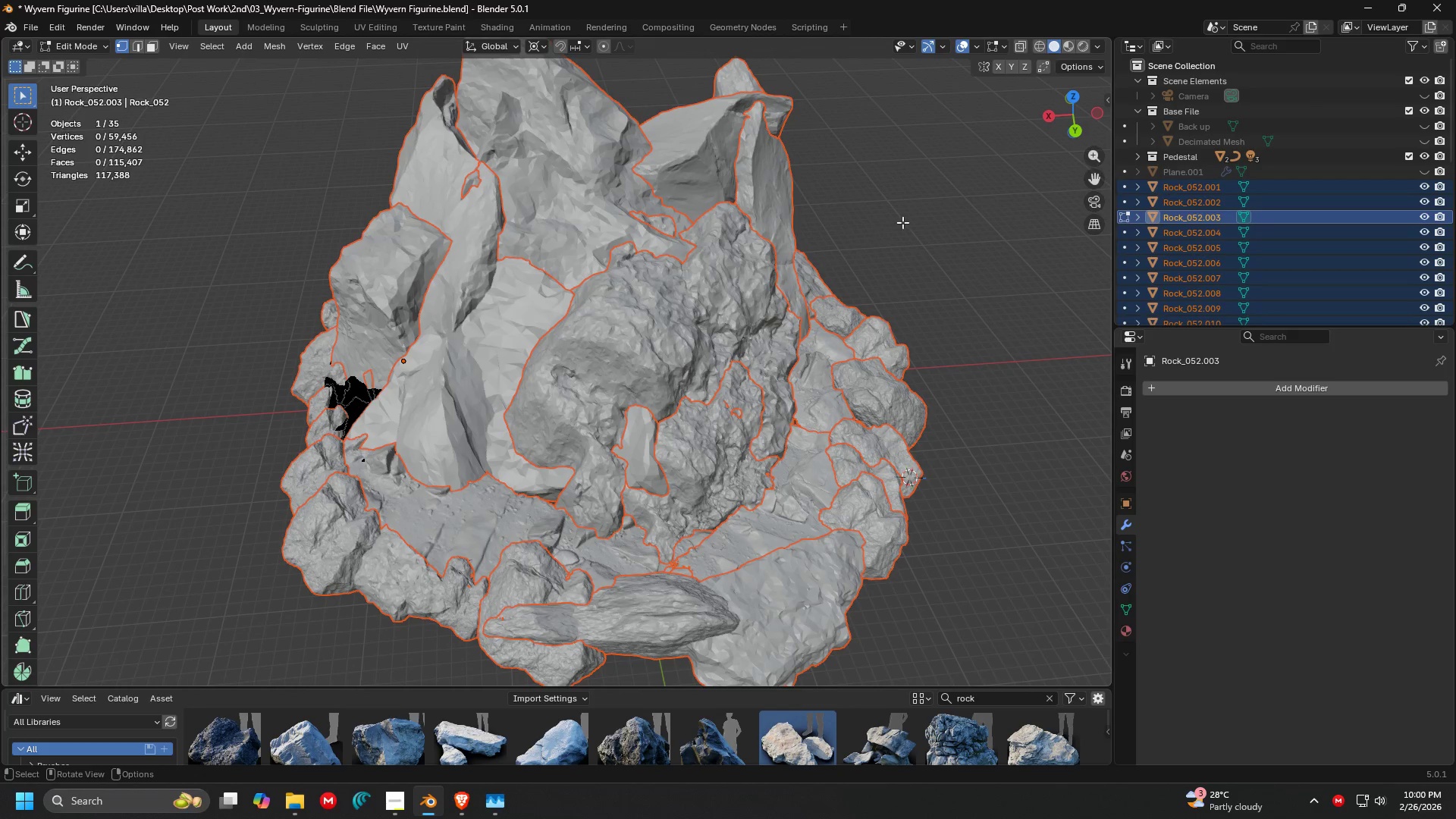 
key(Tab)
 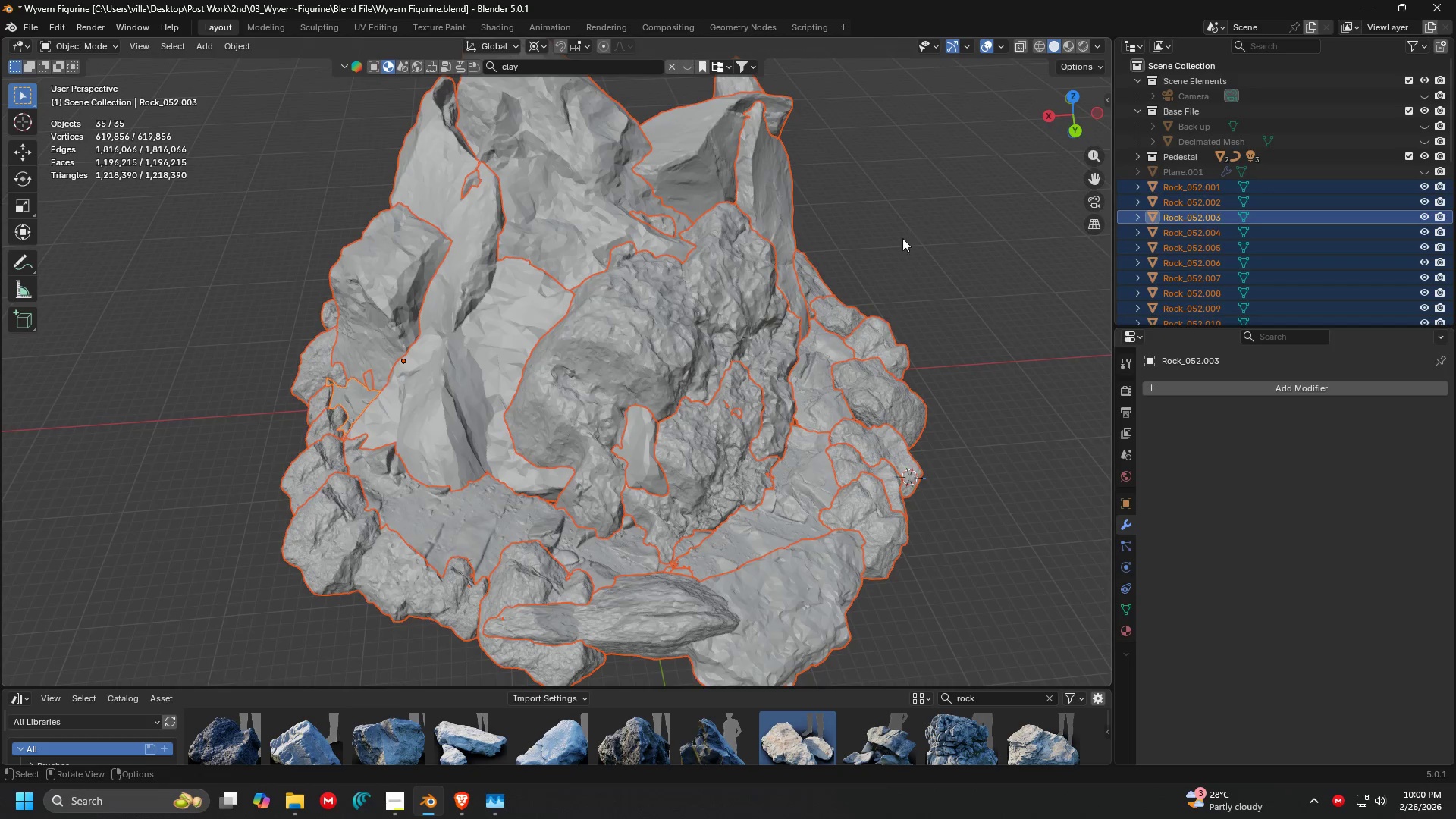 
scroll: coordinate [899, 240], scroll_direction: down, amount: 2.0
 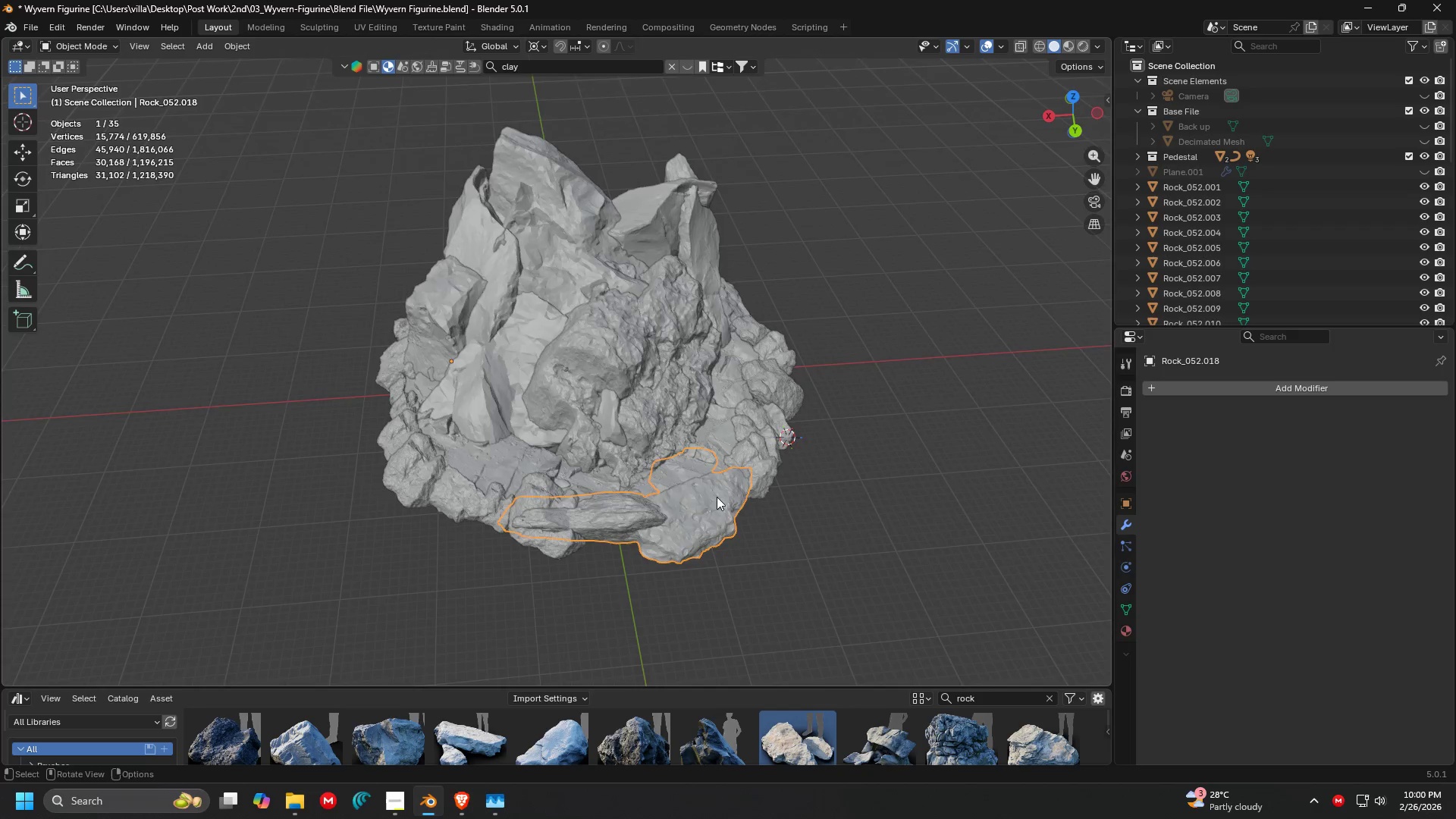 
key(Shift+ShiftLeft)
 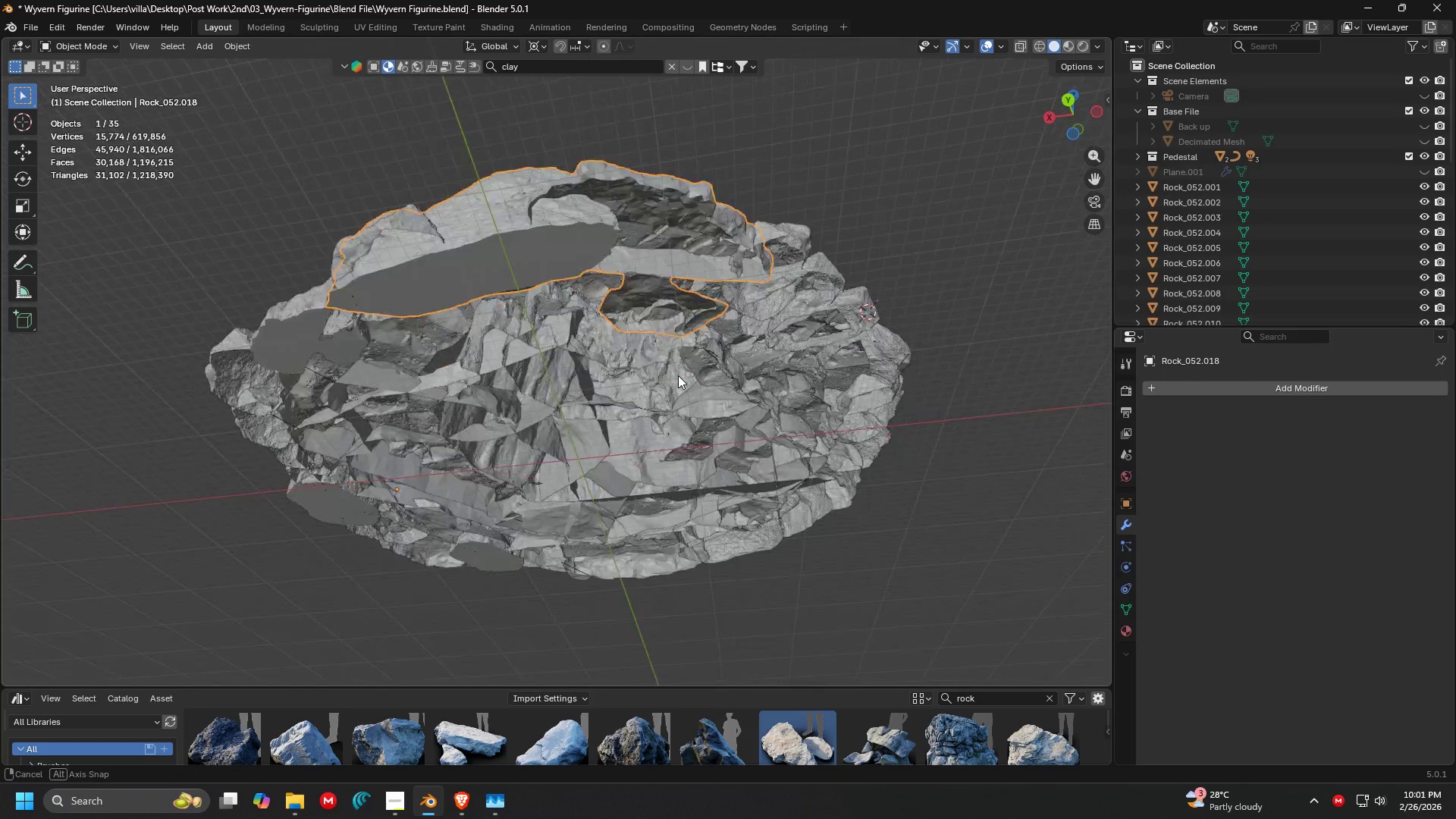 
scroll: coordinate [670, 356], scroll_direction: up, amount: 3.0
 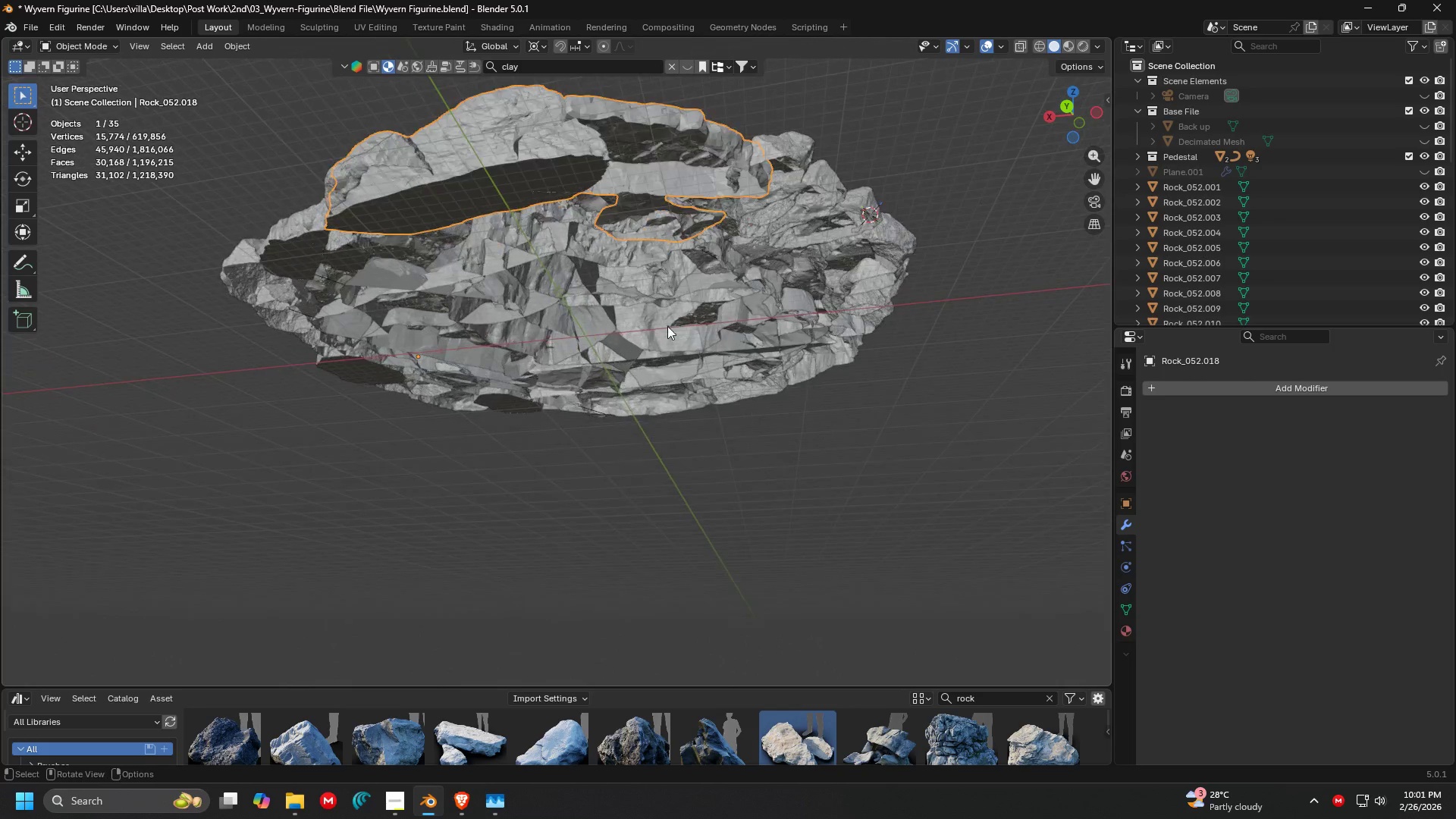 
key(Shift+ShiftLeft)
 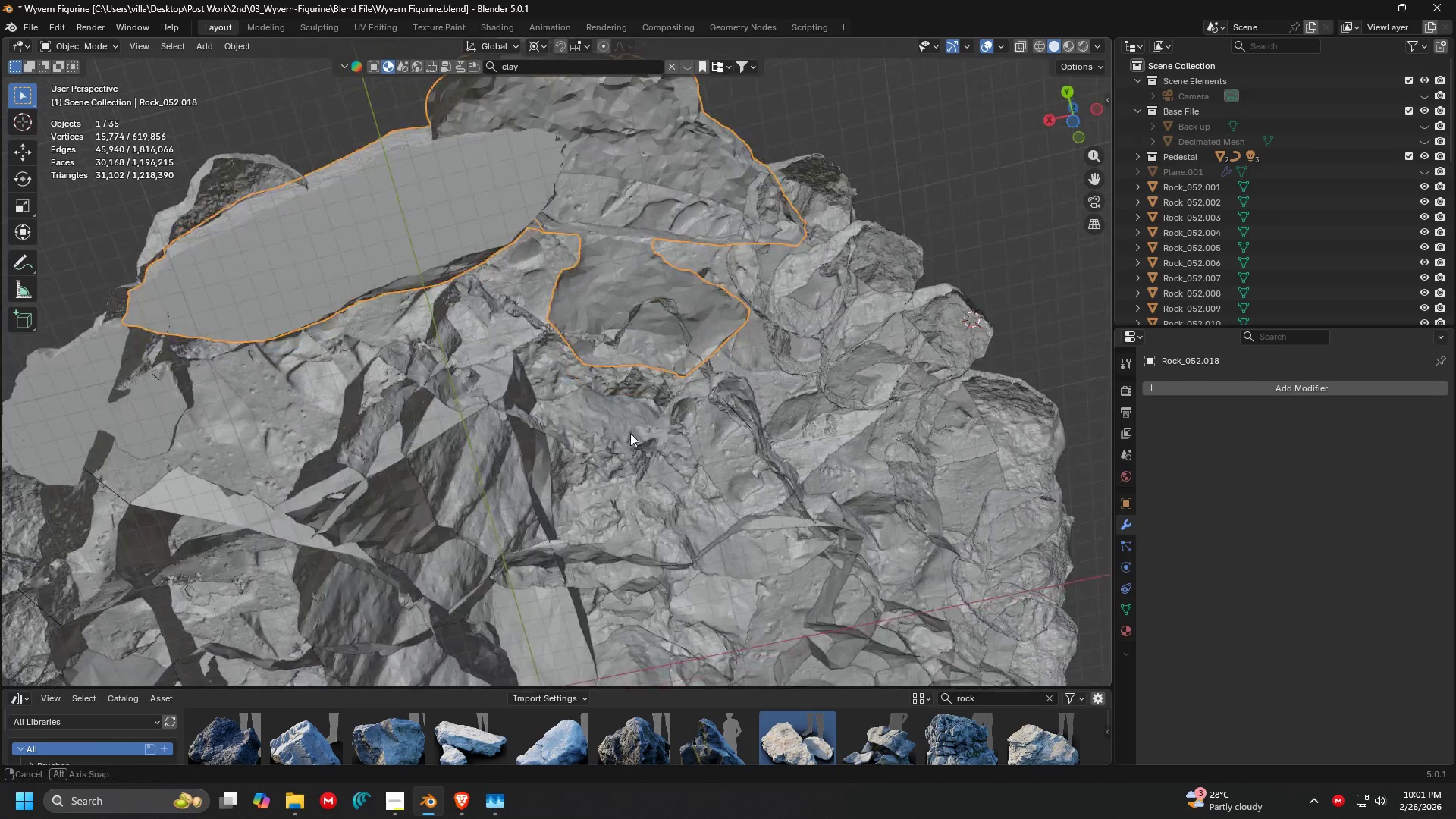 
scroll: coordinate [639, 460], scroll_direction: up, amount: 2.0
 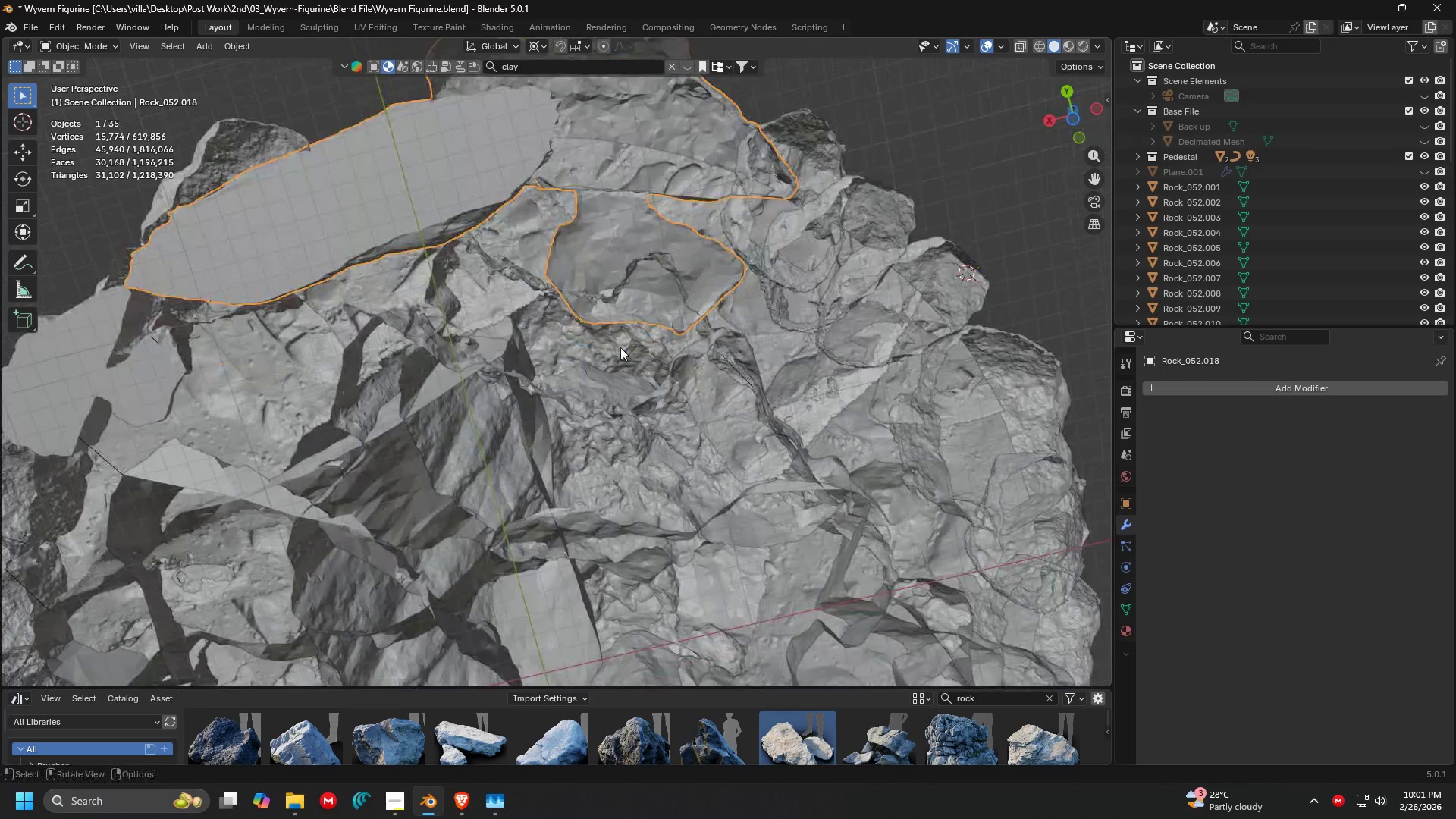 
key(Shift+ShiftLeft)
 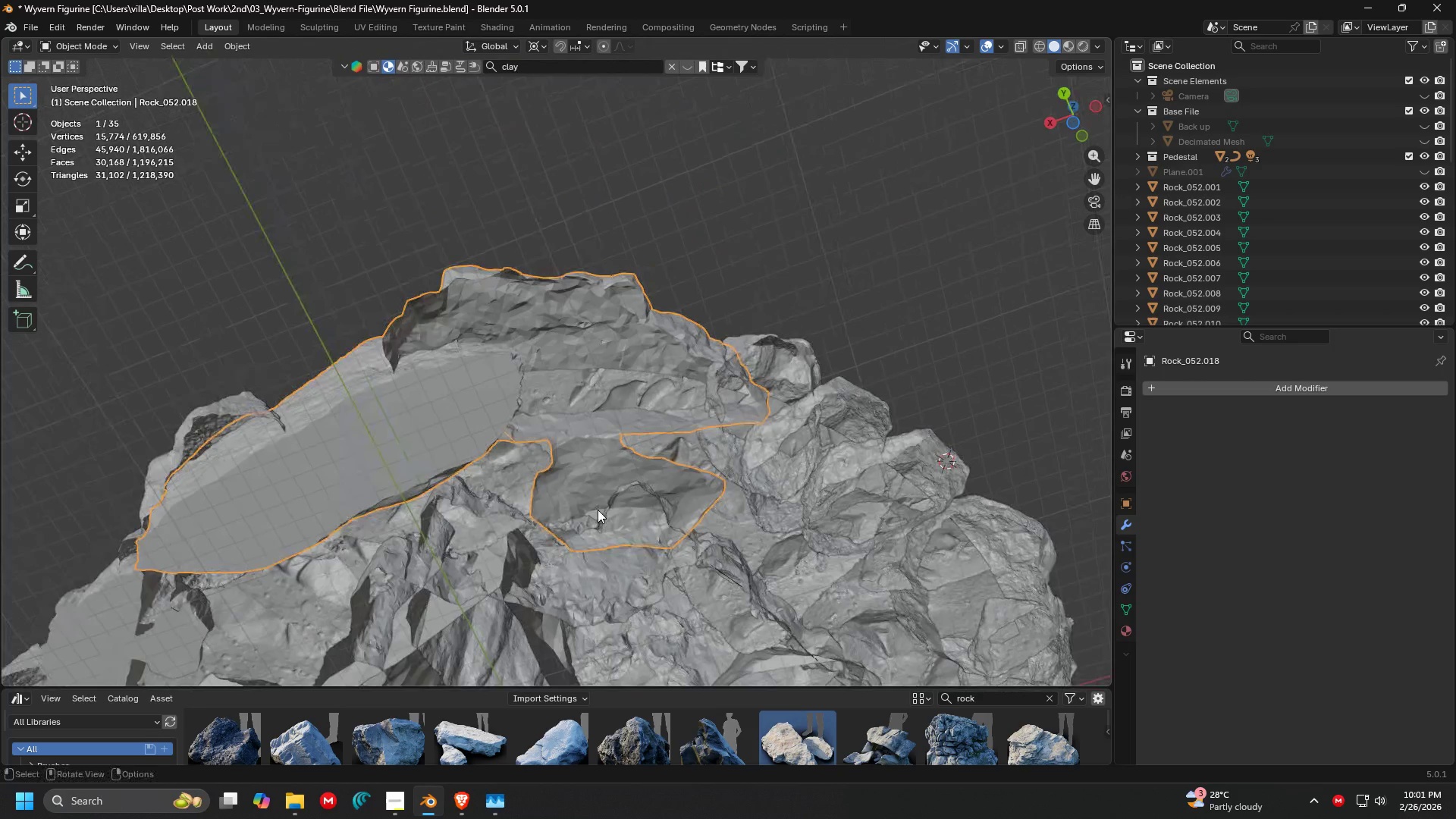 
key(Tab)
 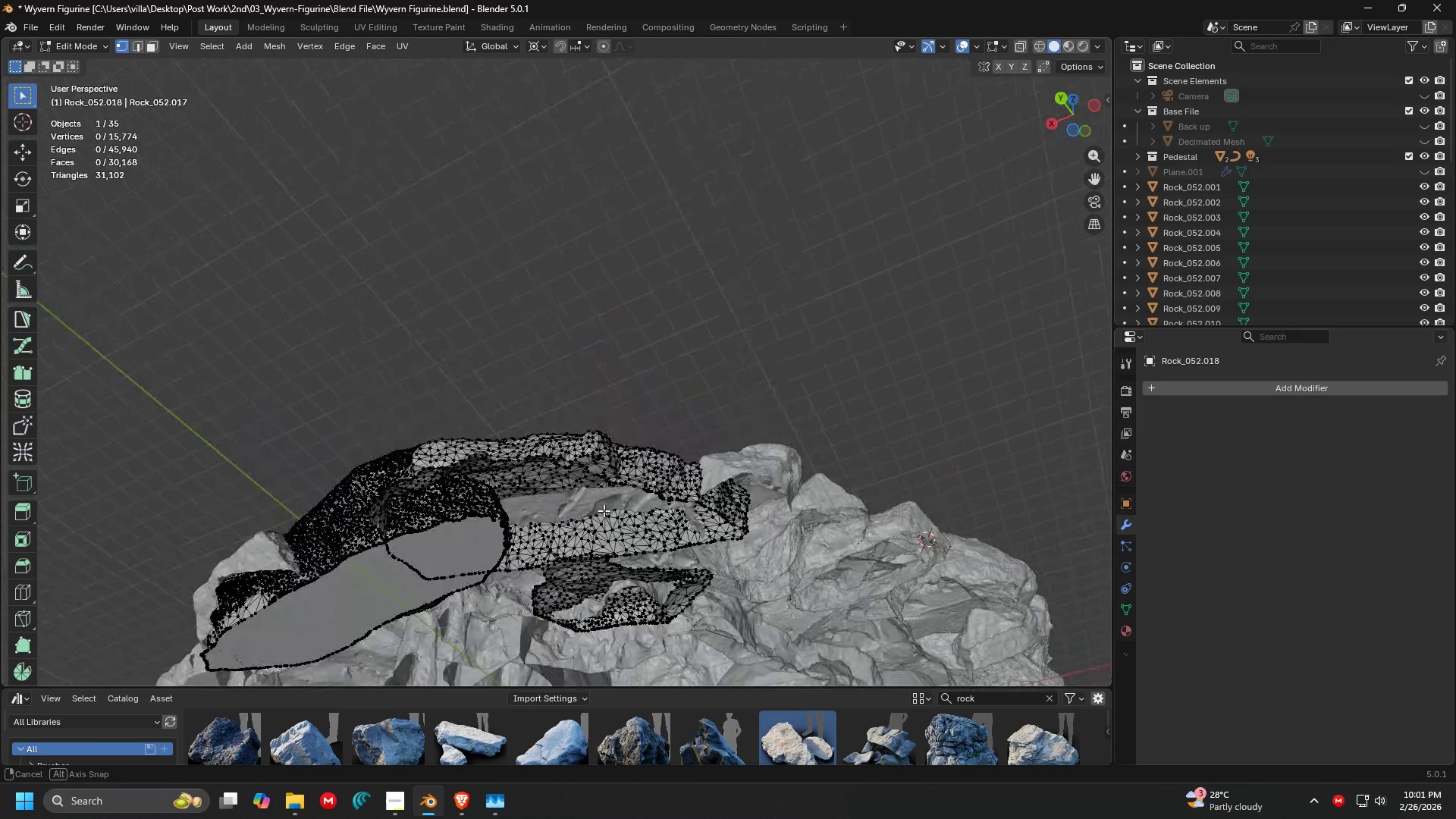 
key(Shift+ShiftLeft)
 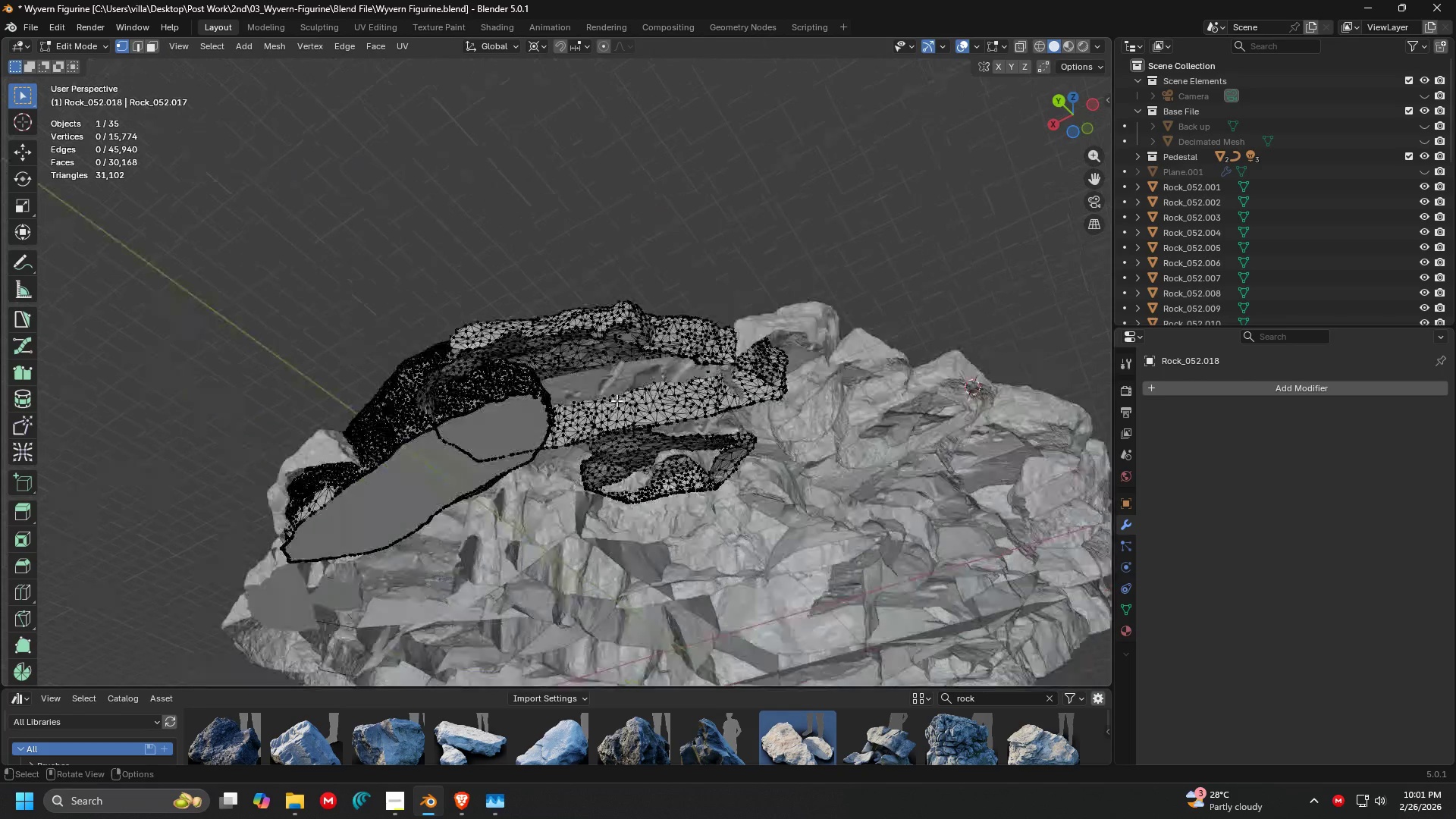 
scroll: coordinate [619, 385], scroll_direction: up, amount: 2.0
 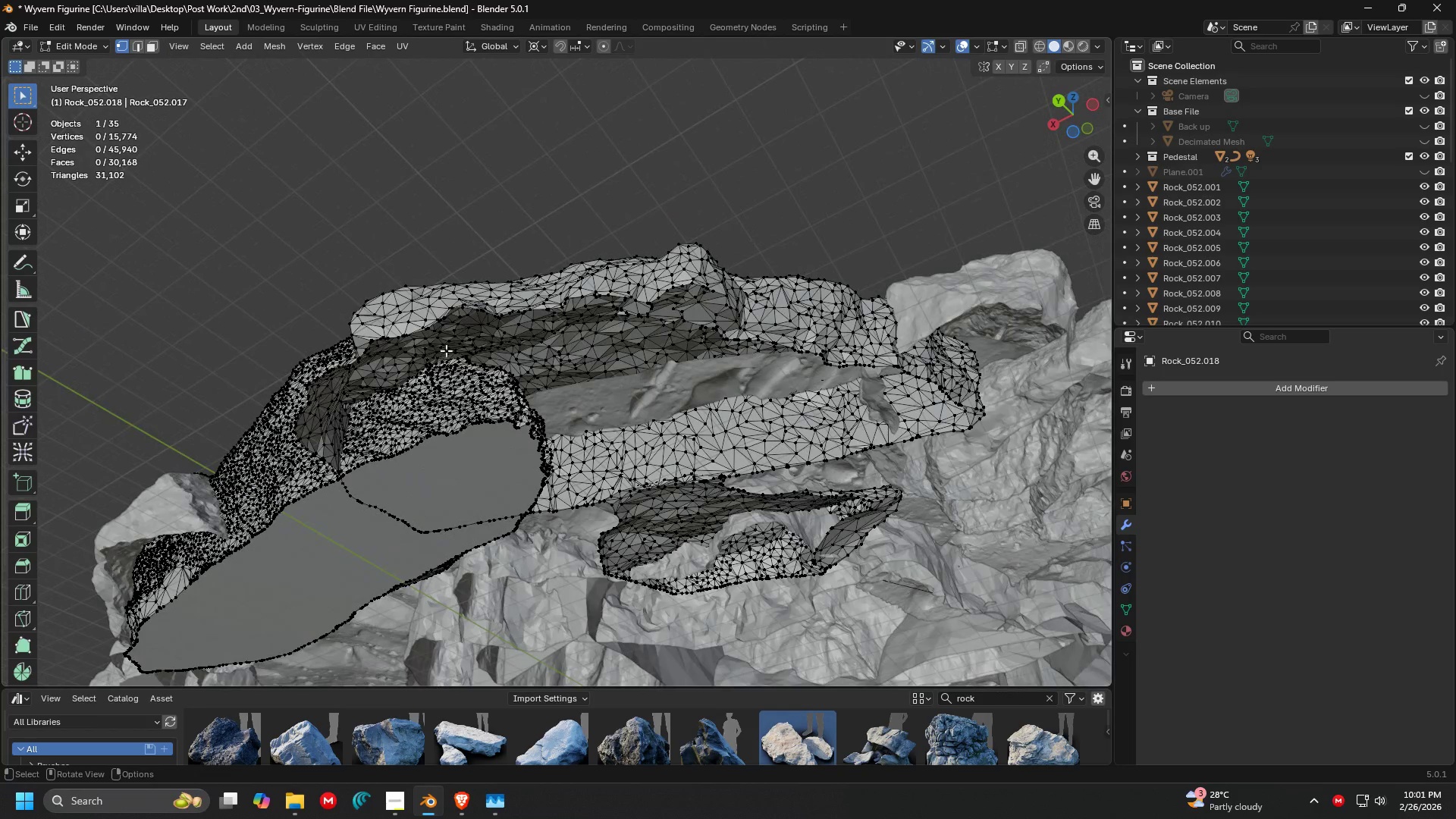 
left_click([441, 318])
 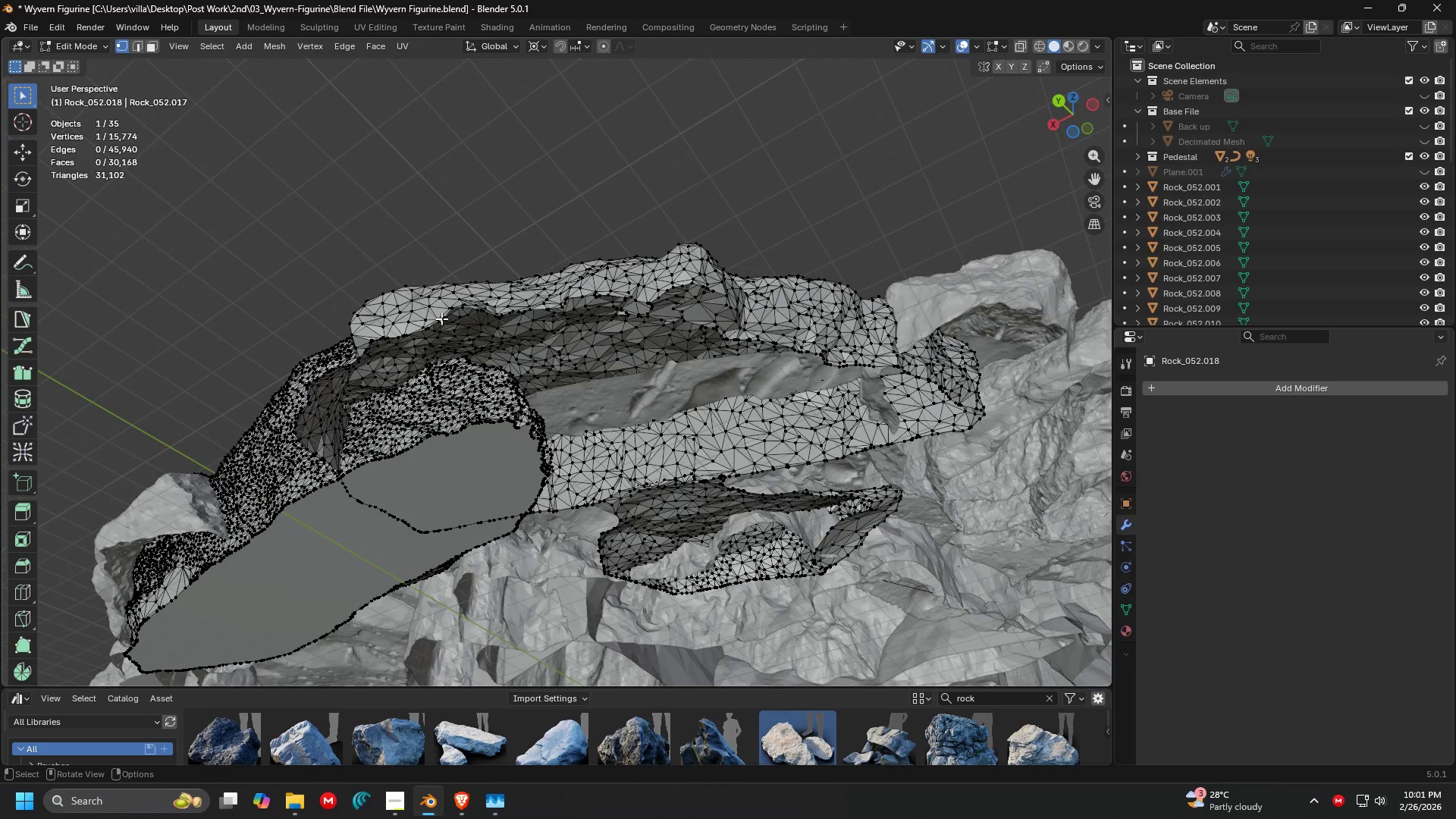 
key(L)
 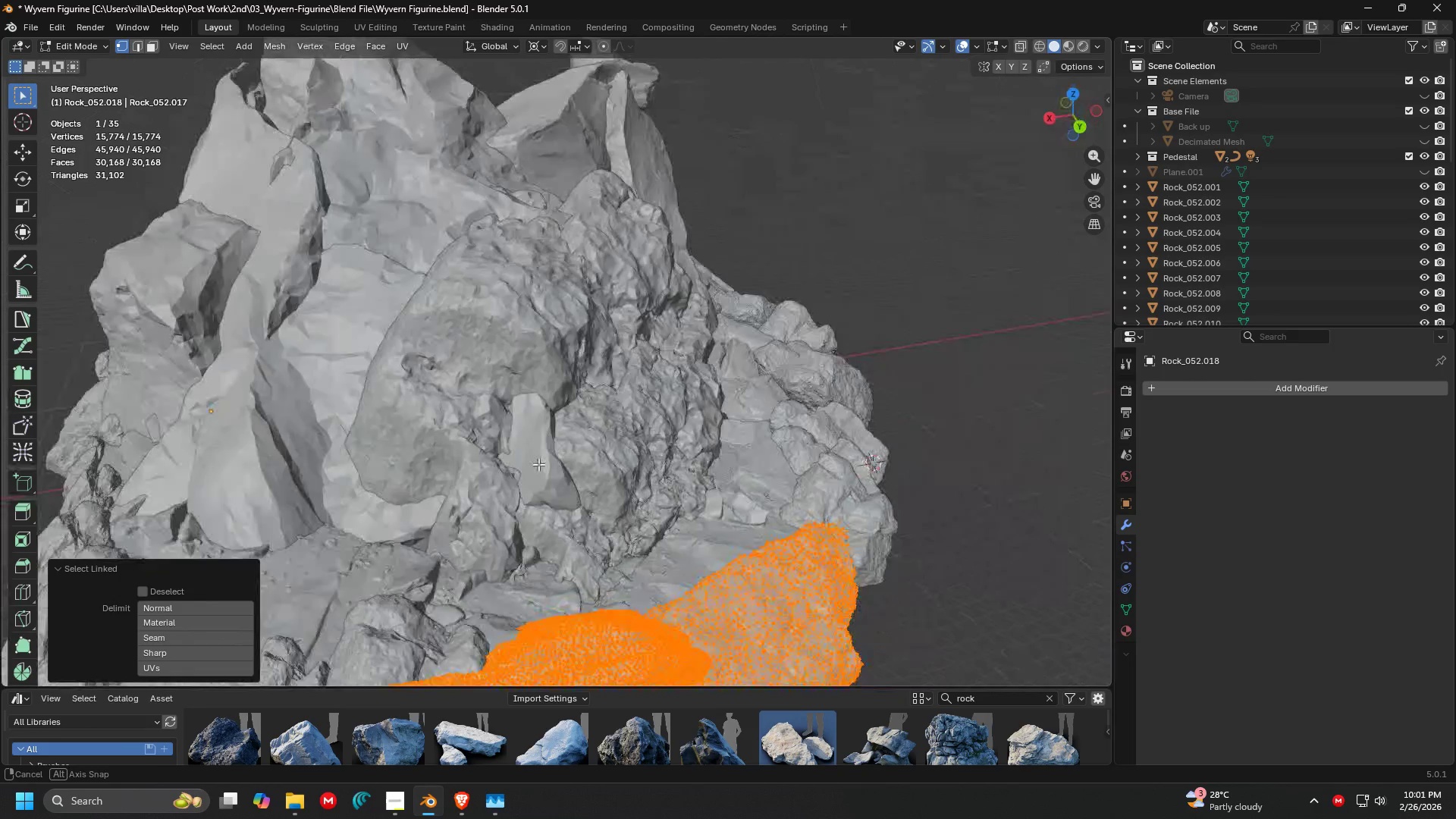 
key(Tab)
 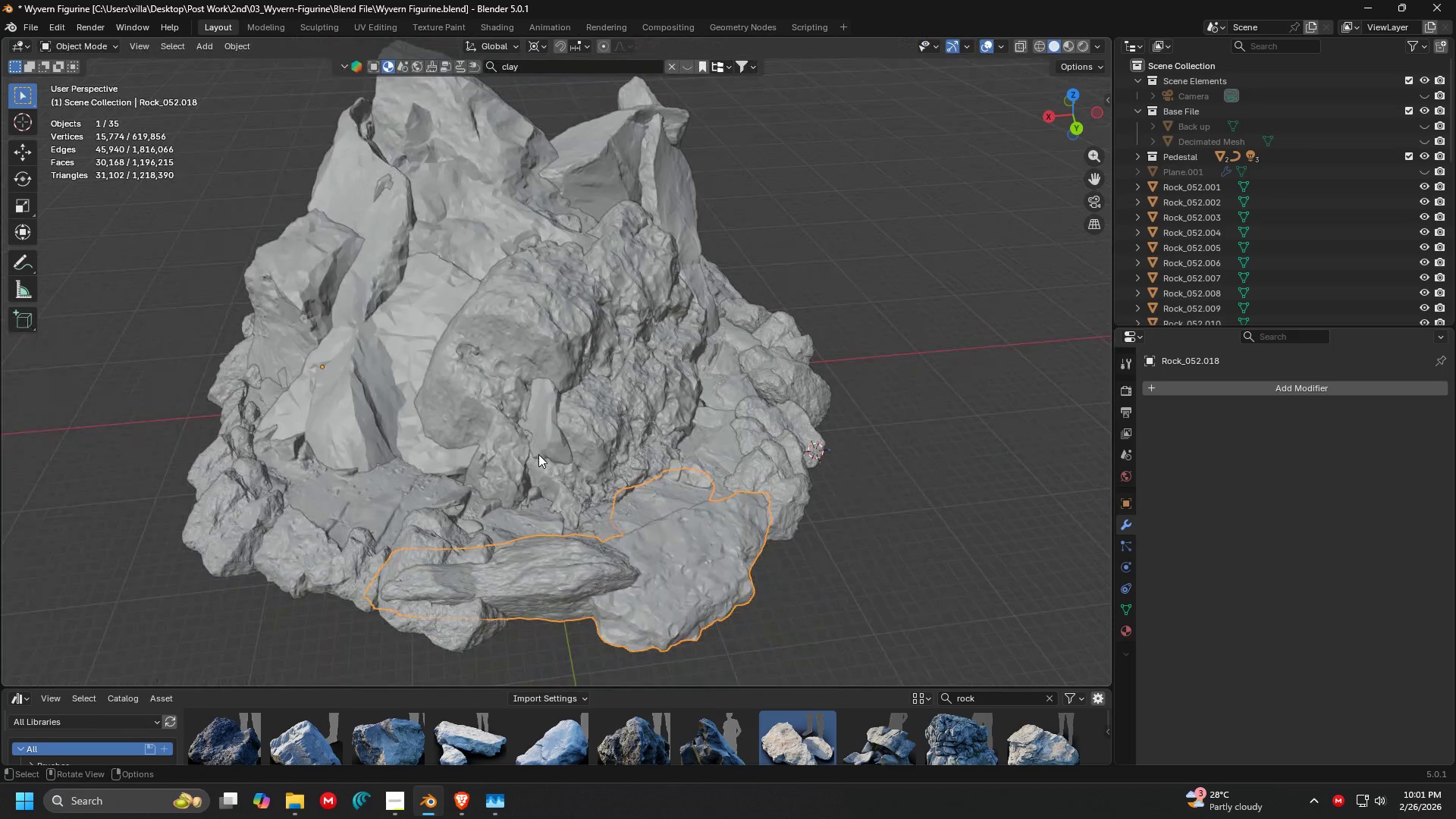 
scroll: coordinate [533, 453], scroll_direction: down, amount: 2.0
 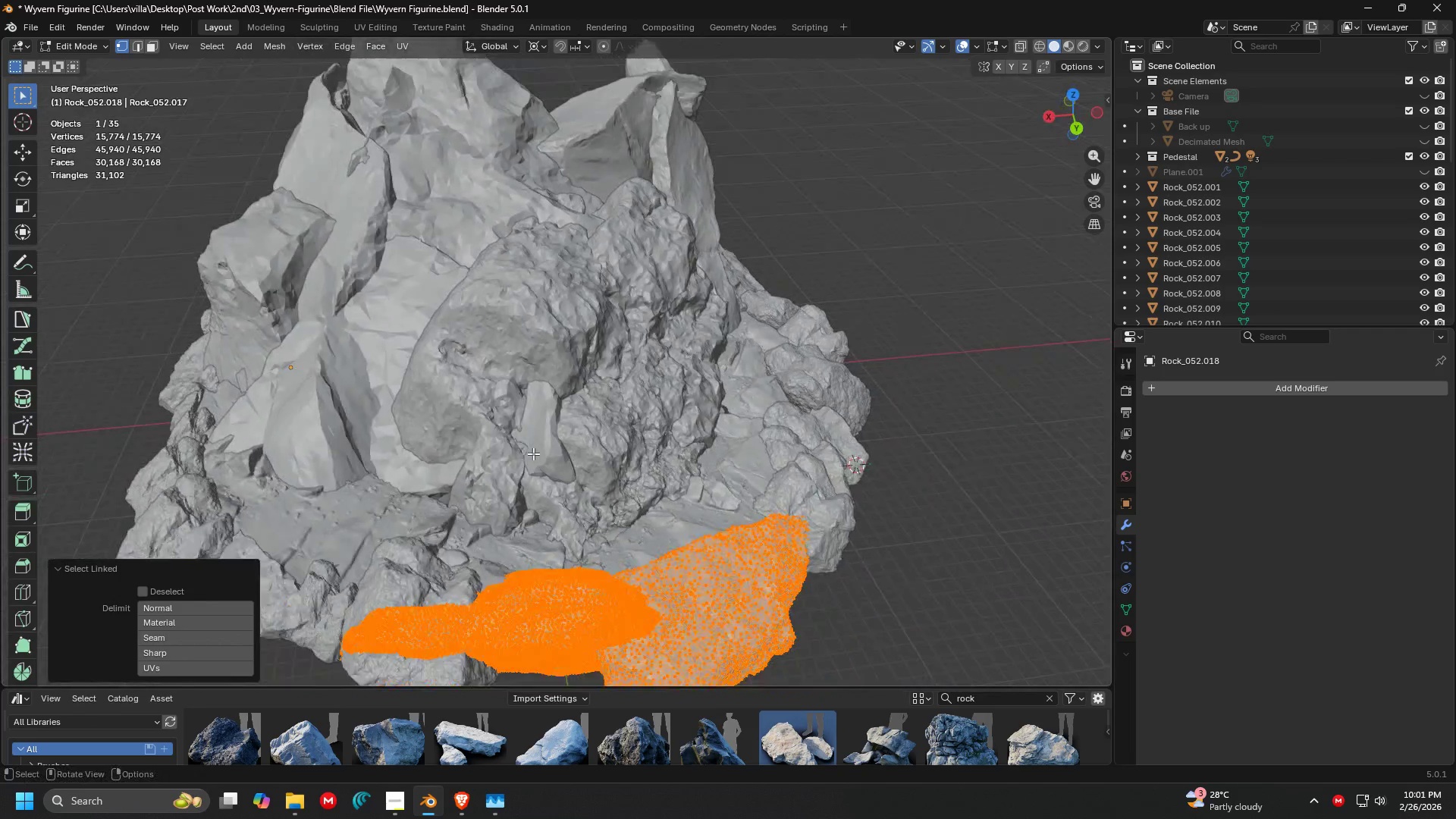 
key(Shift+ShiftLeft)
 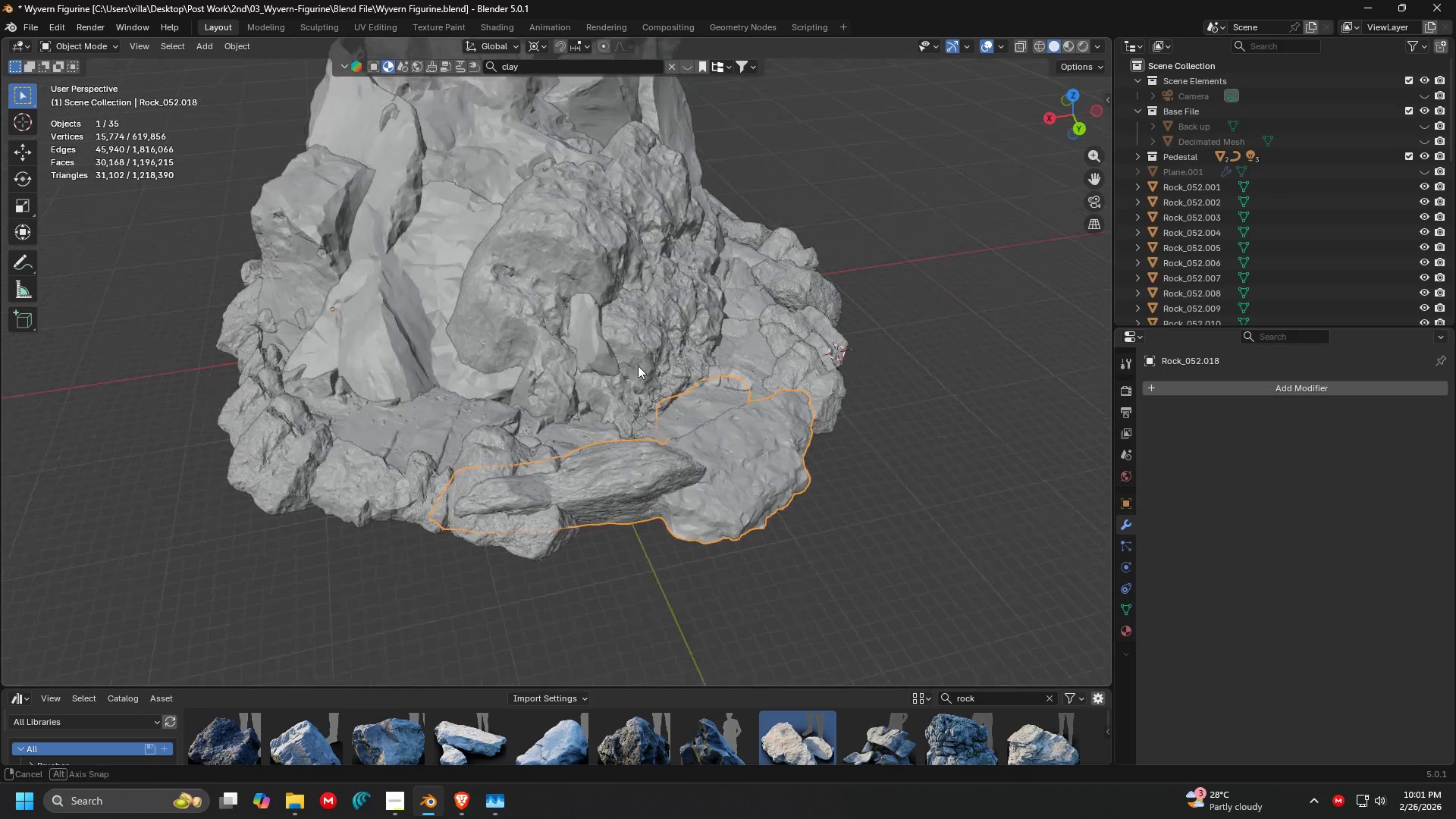 
key(Control+Z)
 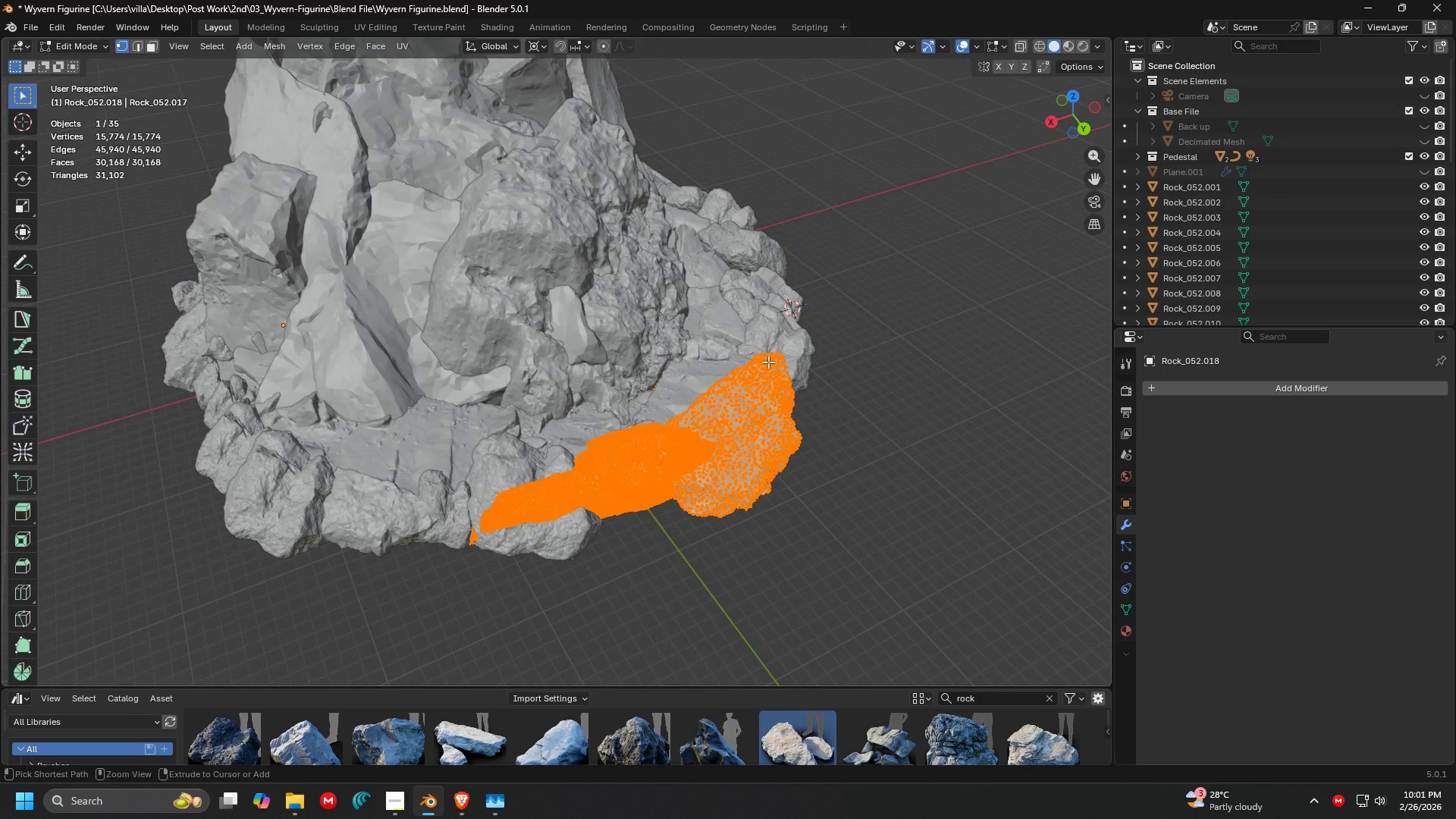 
key(Control+Z)
 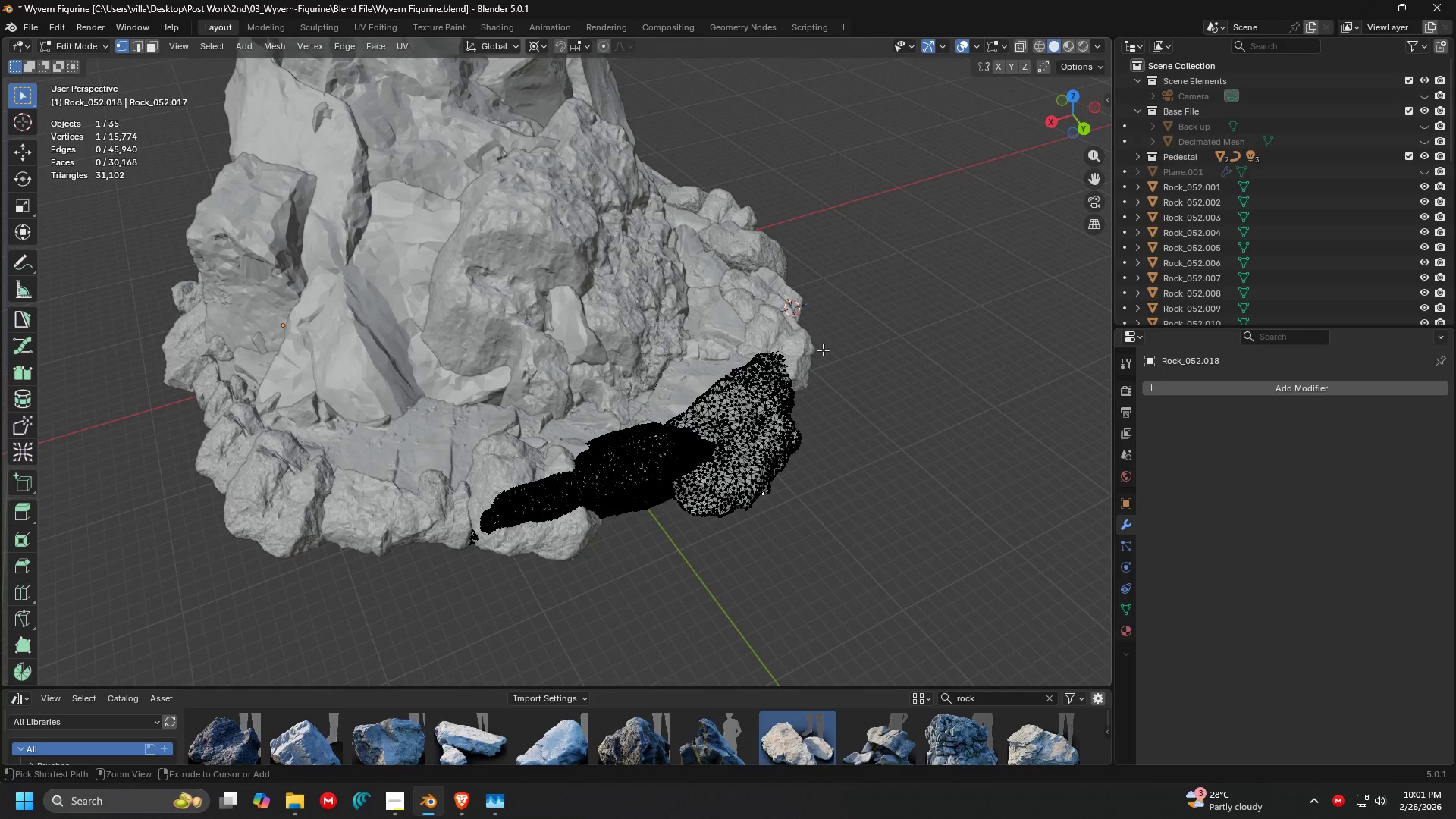 
key(Control+Z)
 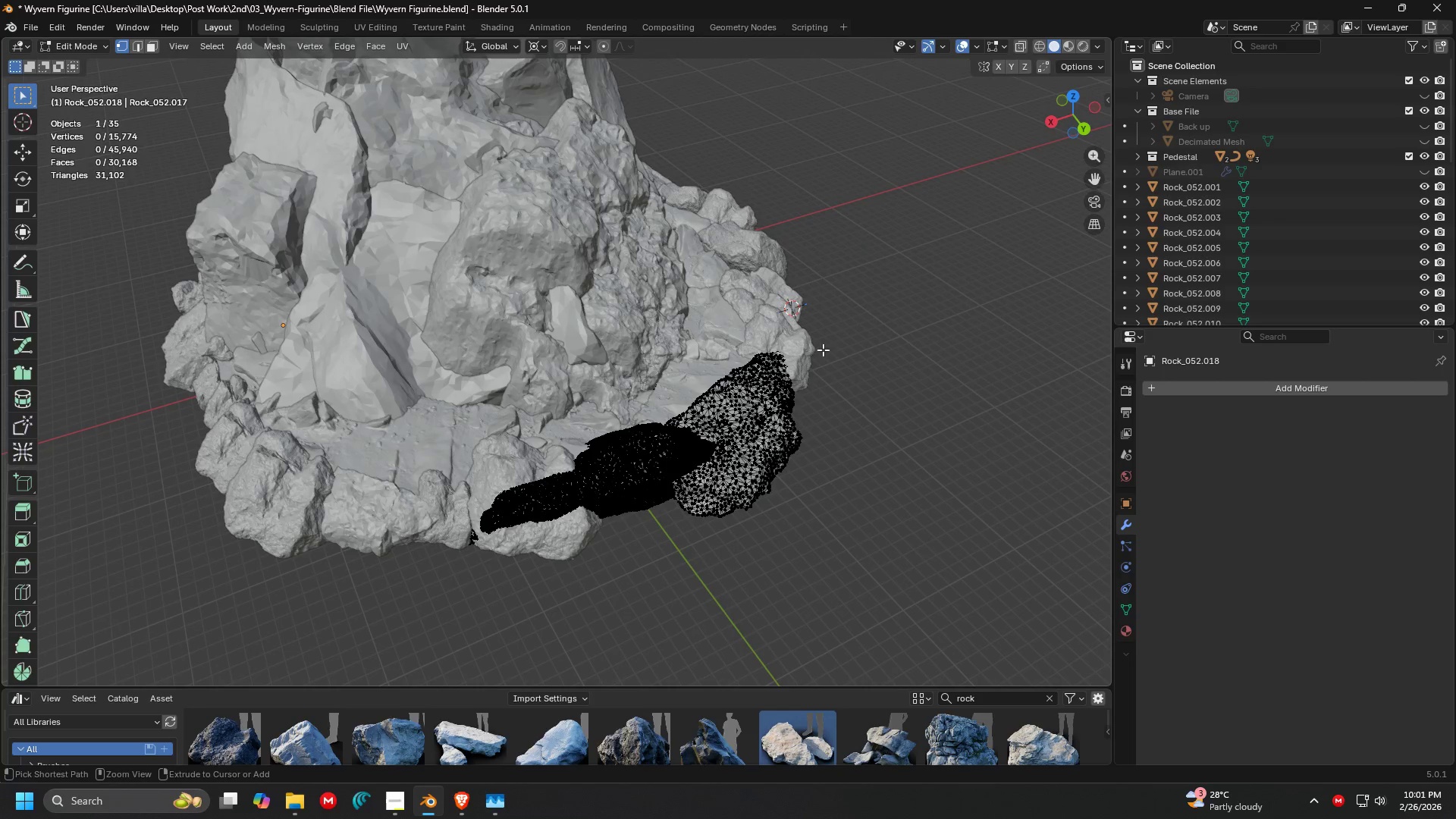 
key(Control+Z)
 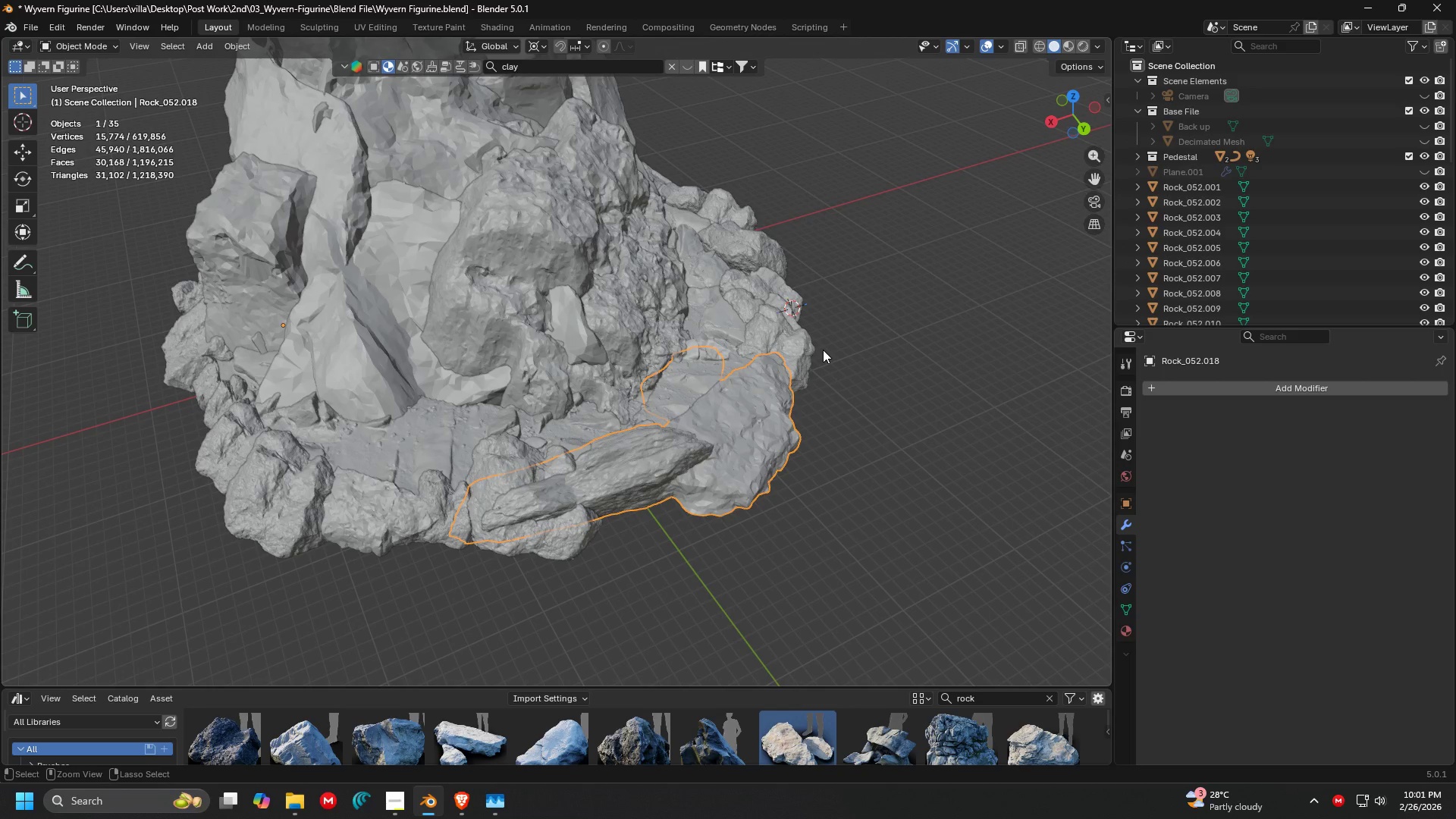 
key(Control+Z)
 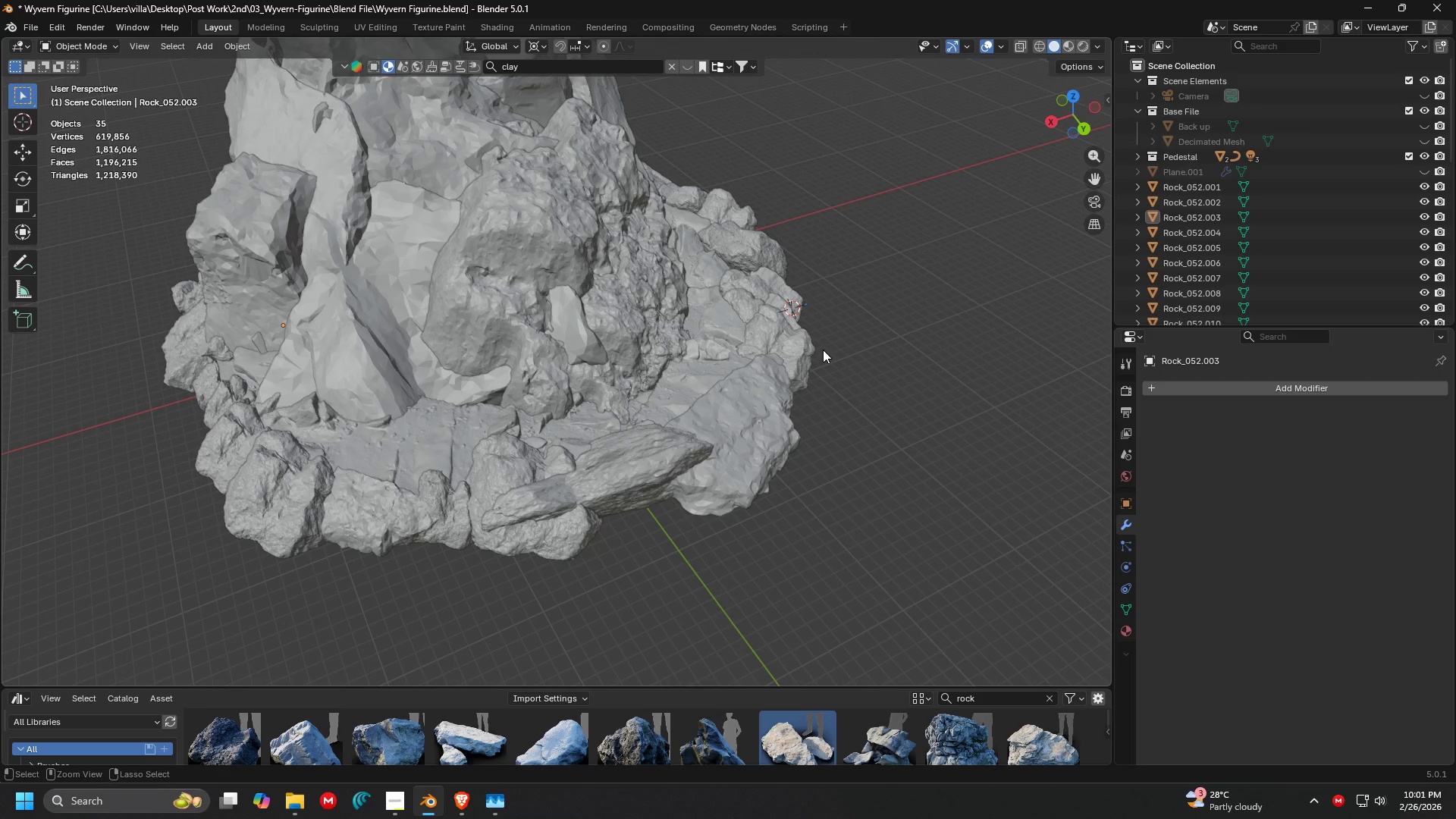 
key(Control+Z)
 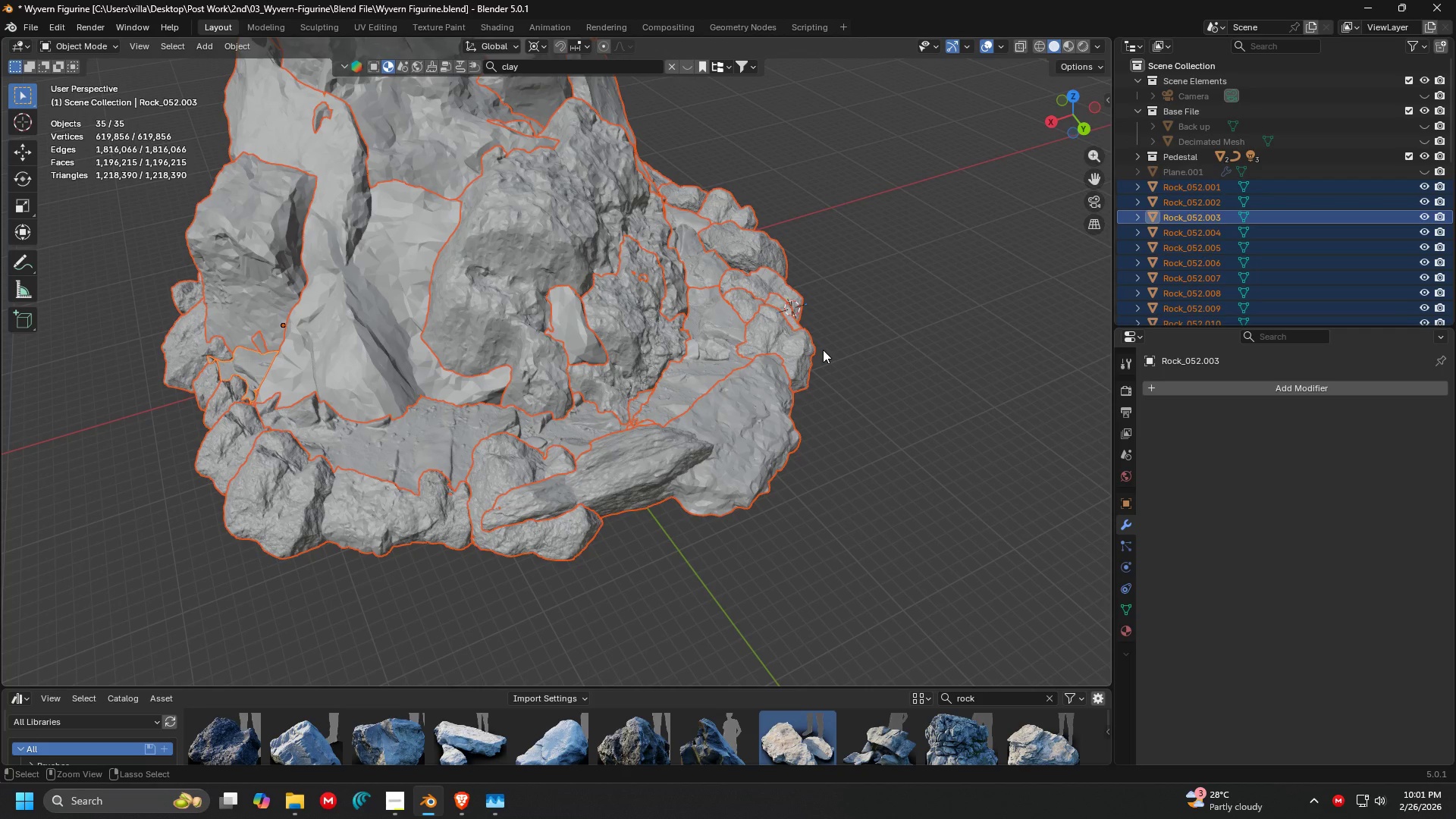 
key(Control+Z)
 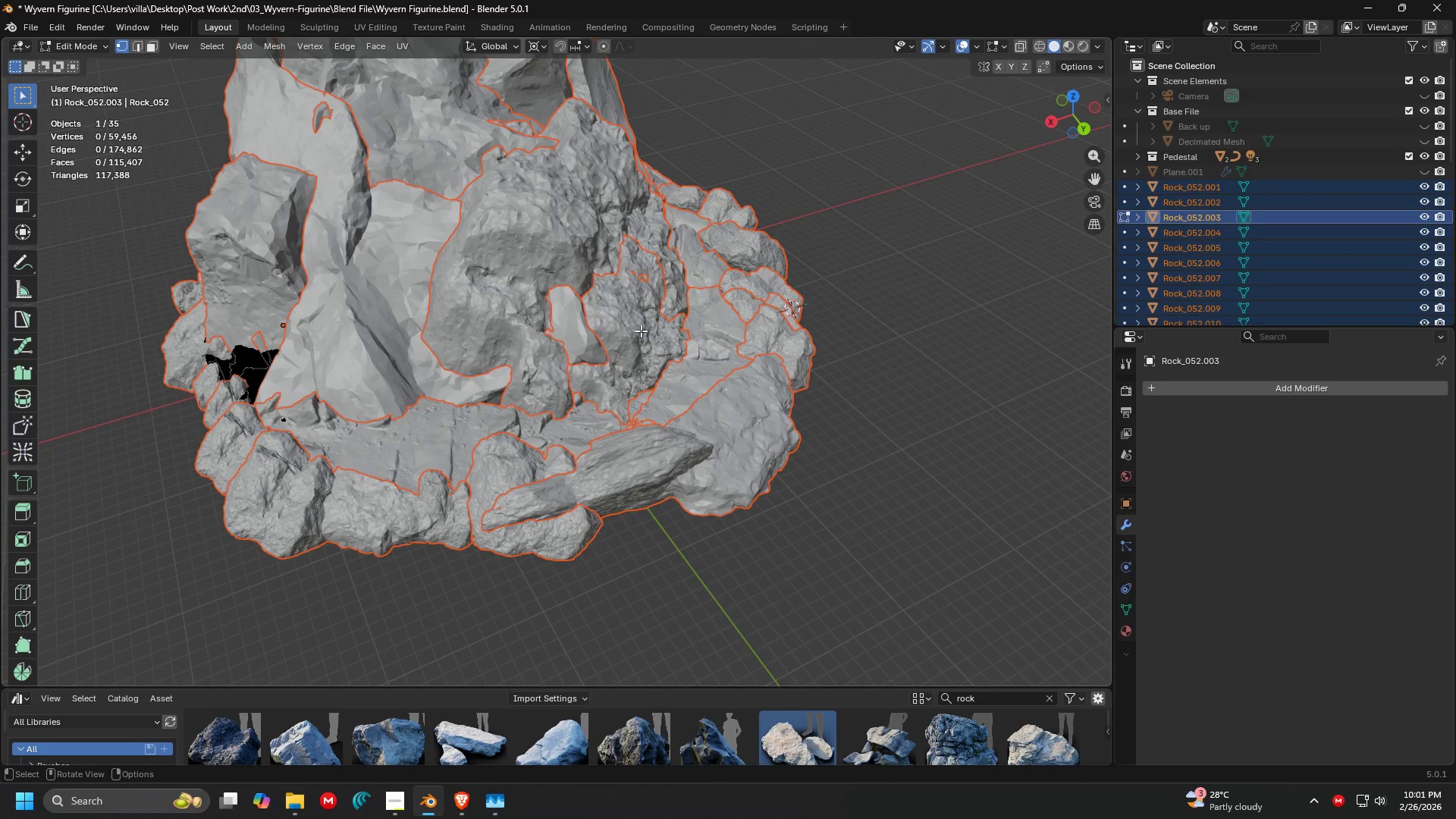 
key(Shift+ShiftLeft)
 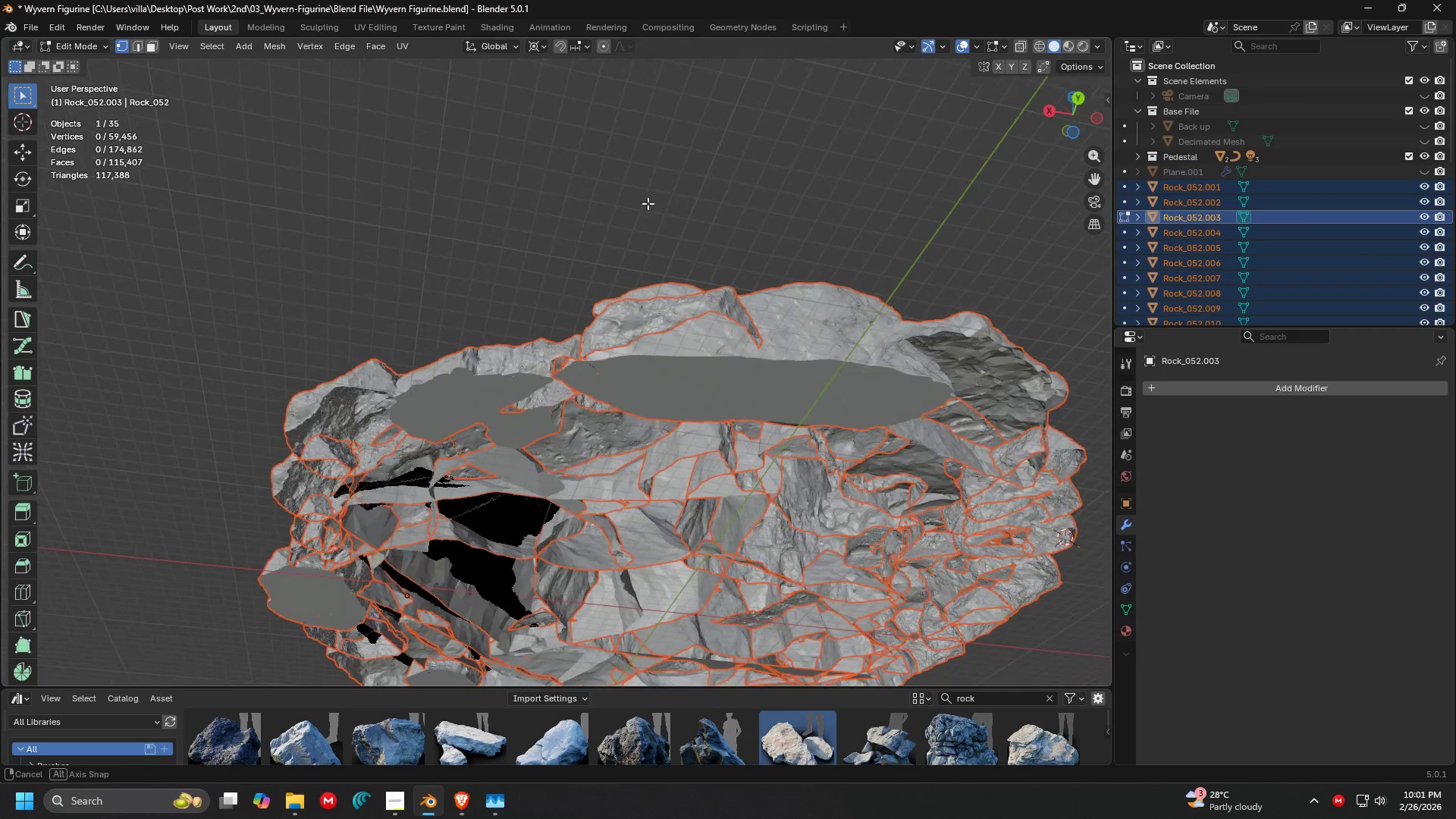 
key(Control+Z)
 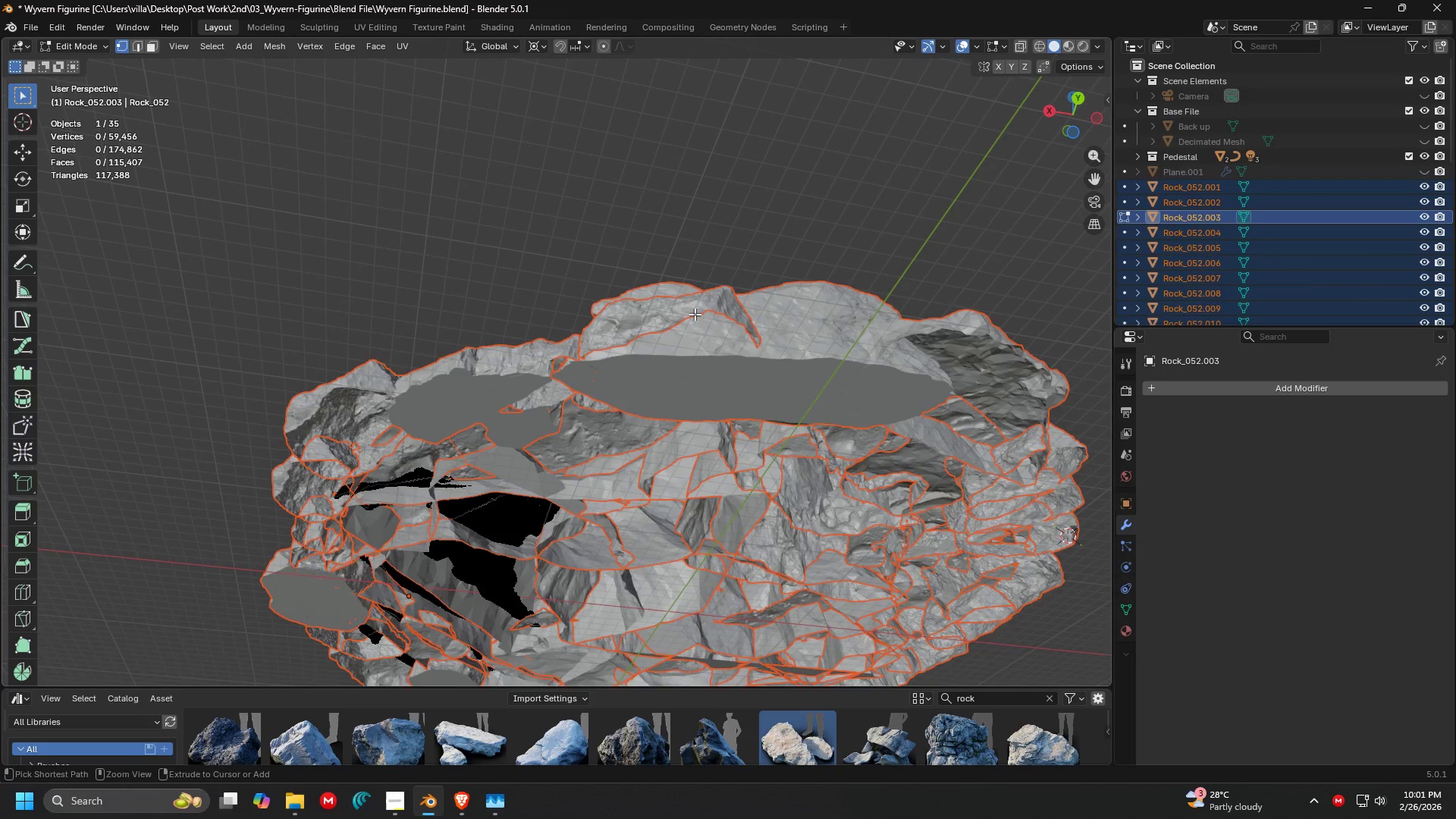 
key(Control+Z)
 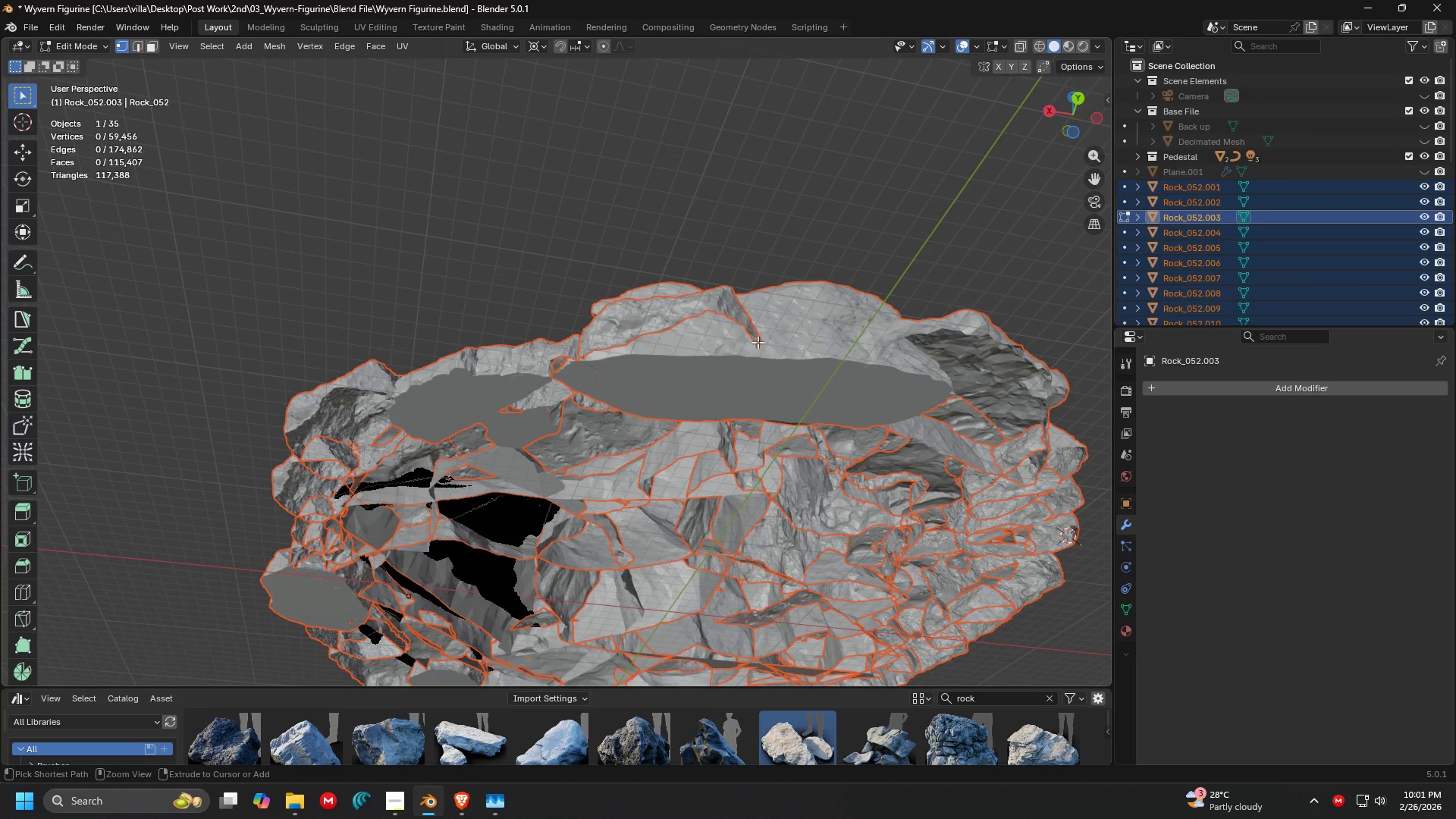 
scroll: coordinate [680, 377], scroll_direction: down, amount: 1.0
 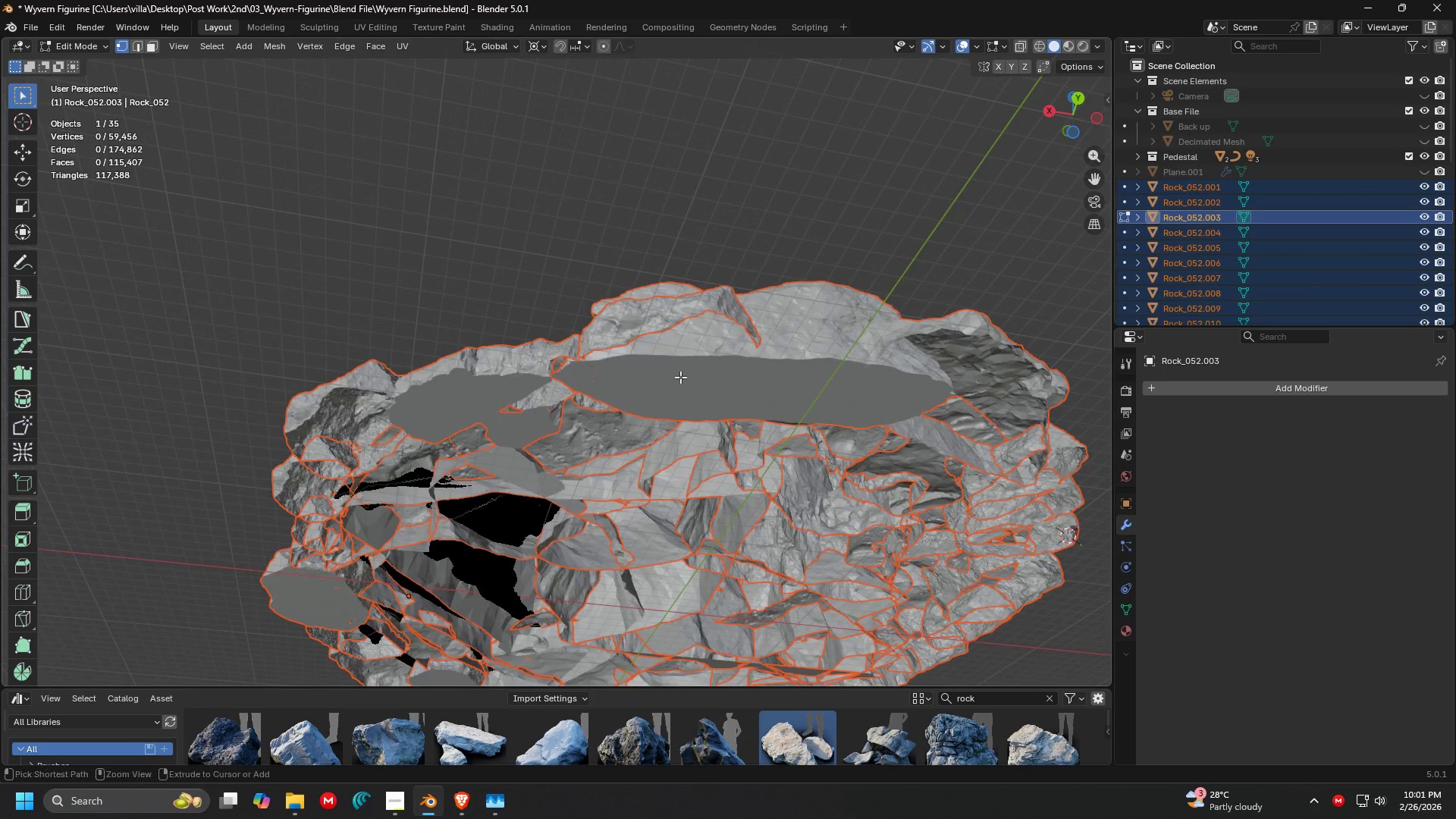 
key(Control+ControlLeft)
 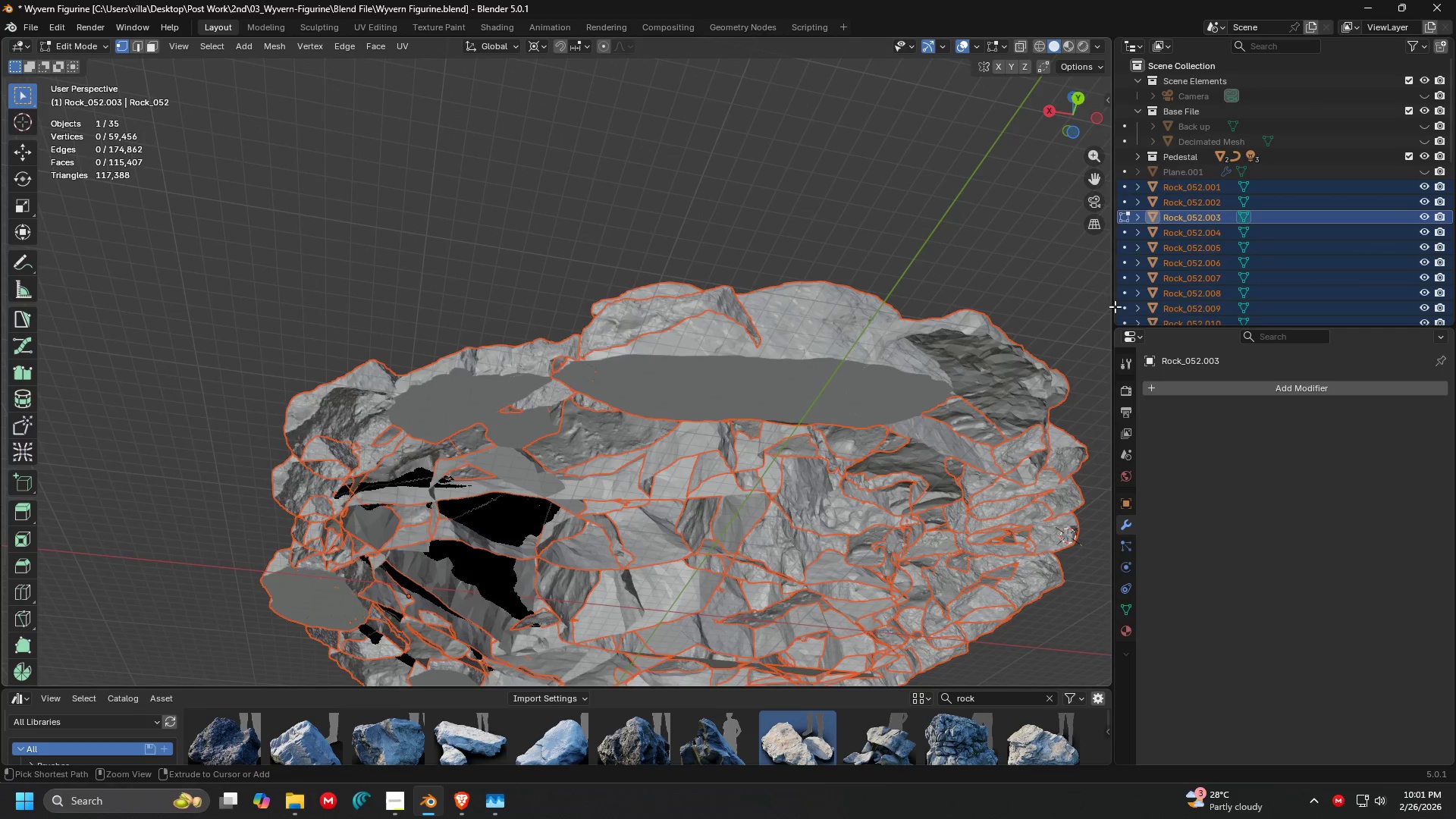 
key(Control+Z)
 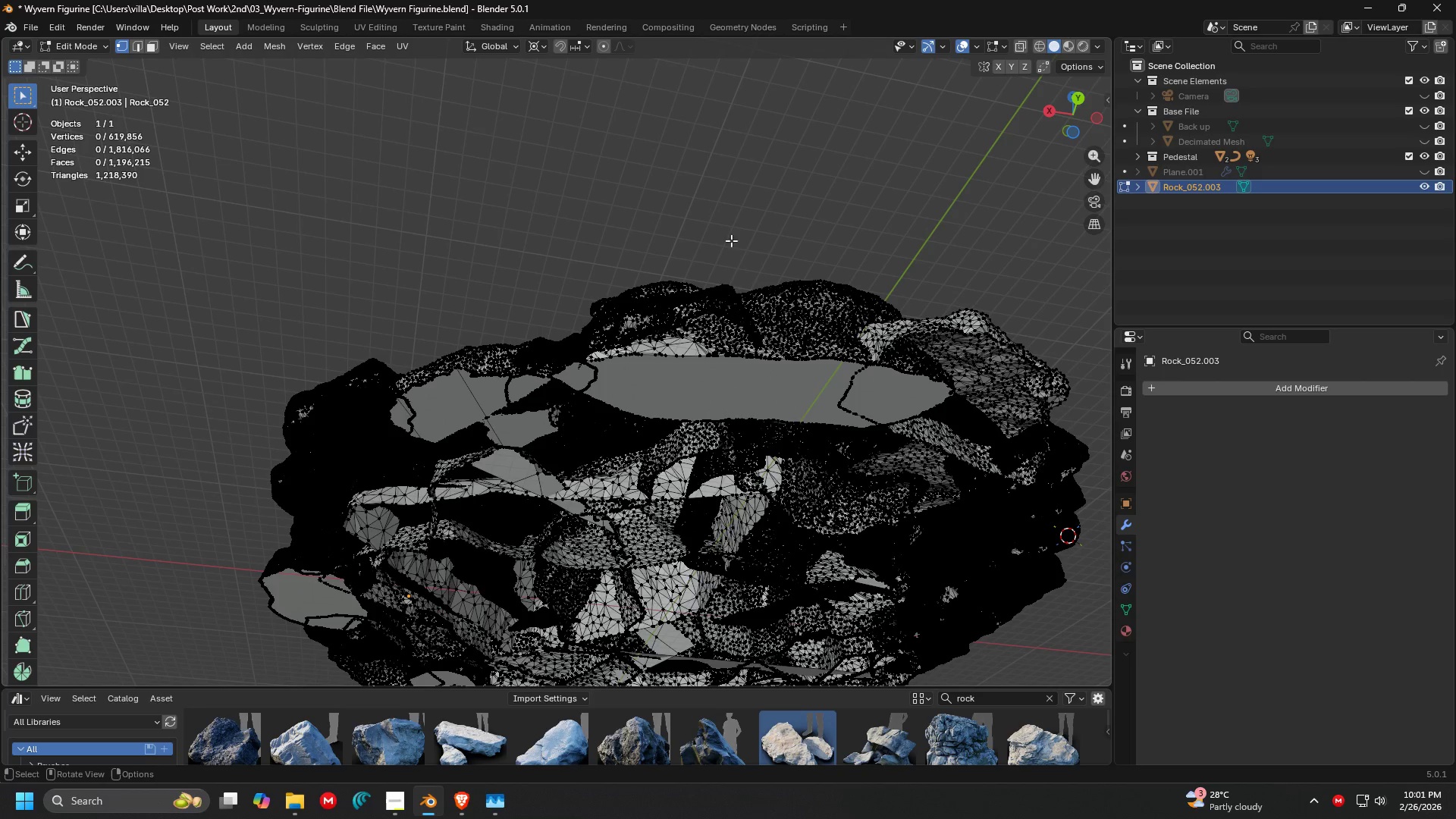 
scroll: coordinate [671, 271], scroll_direction: down, amount: 3.0
 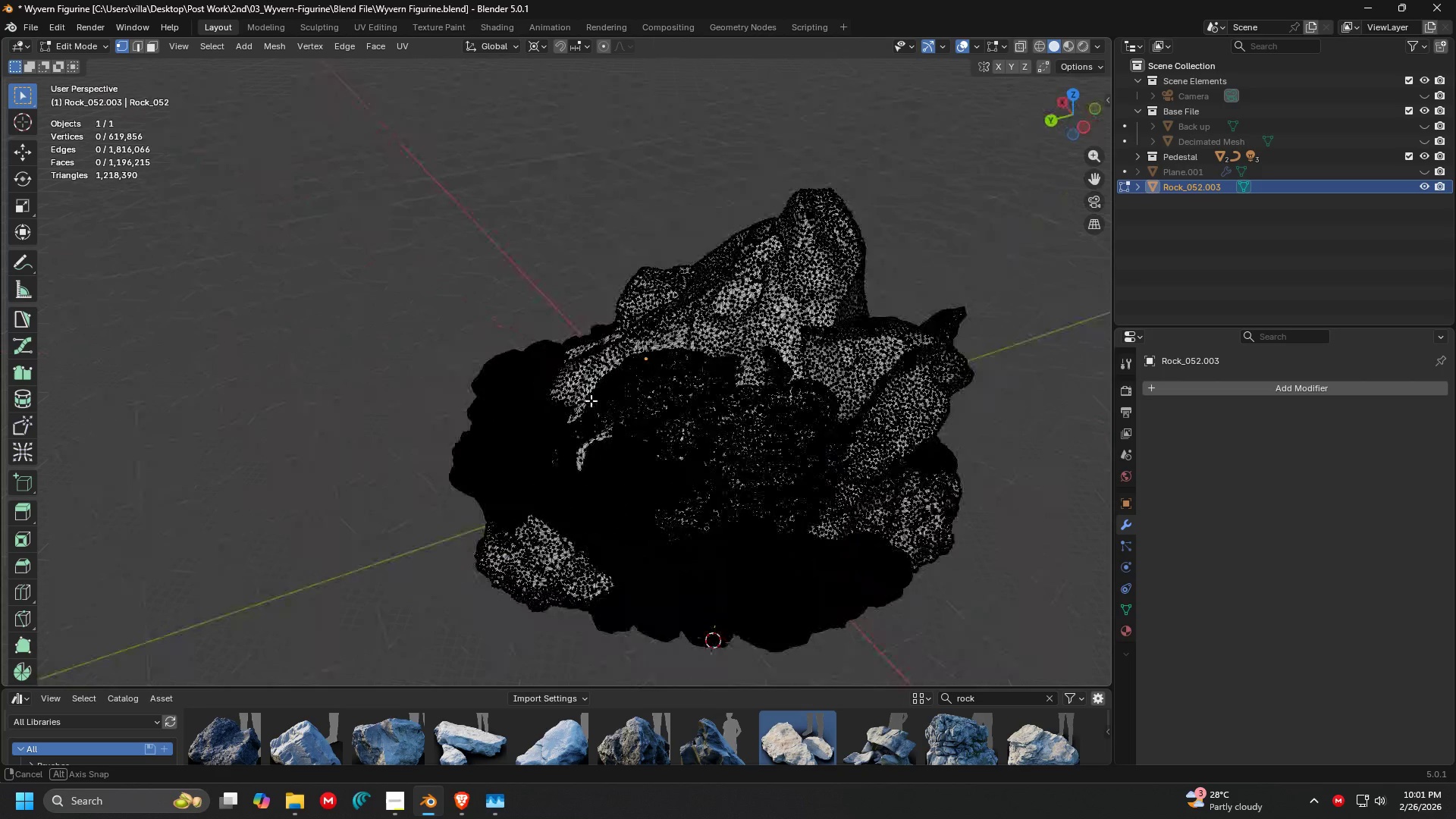 
scroll: coordinate [520, 398], scroll_direction: up, amount: 3.0
 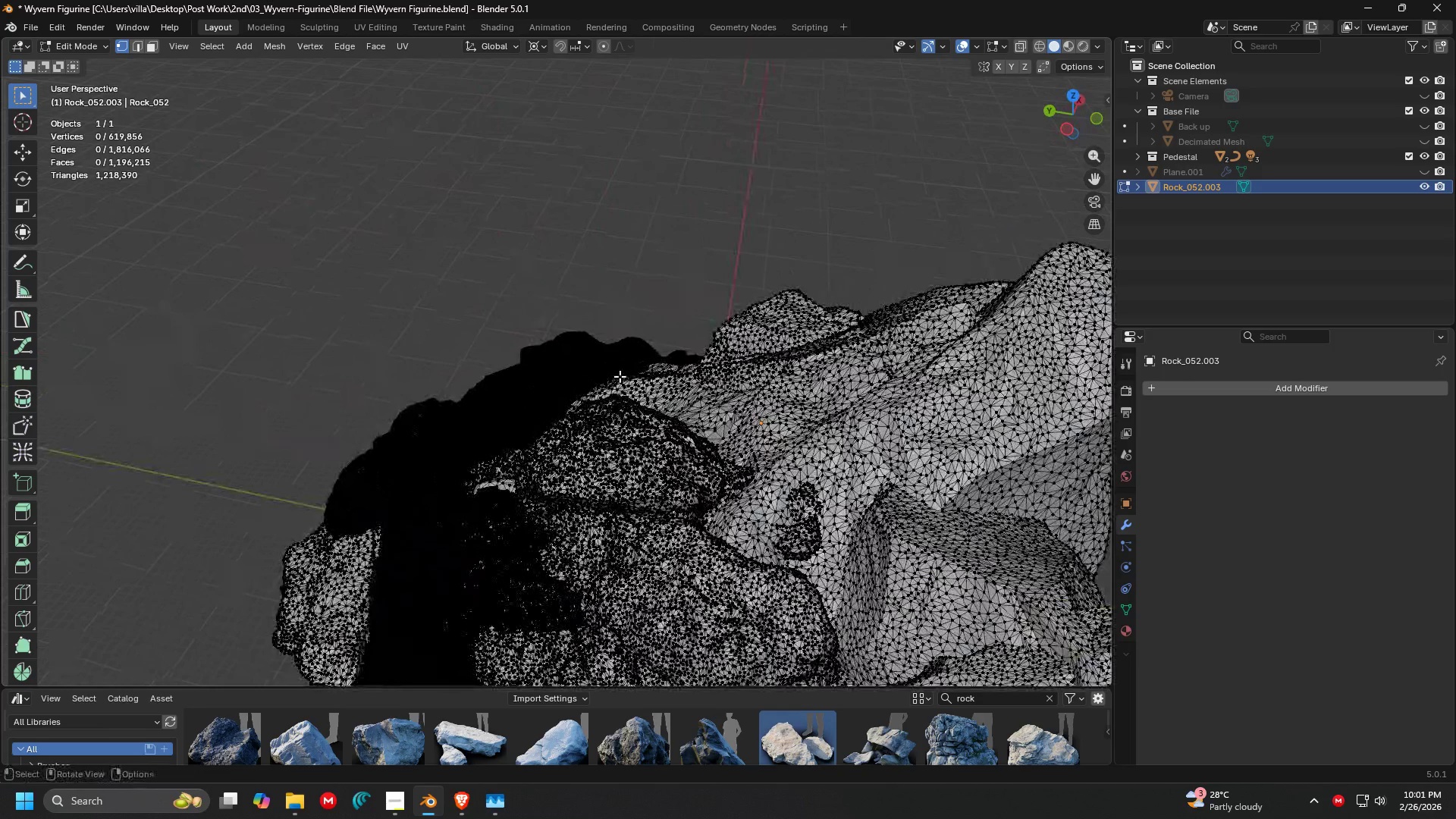 
key(Tab)
 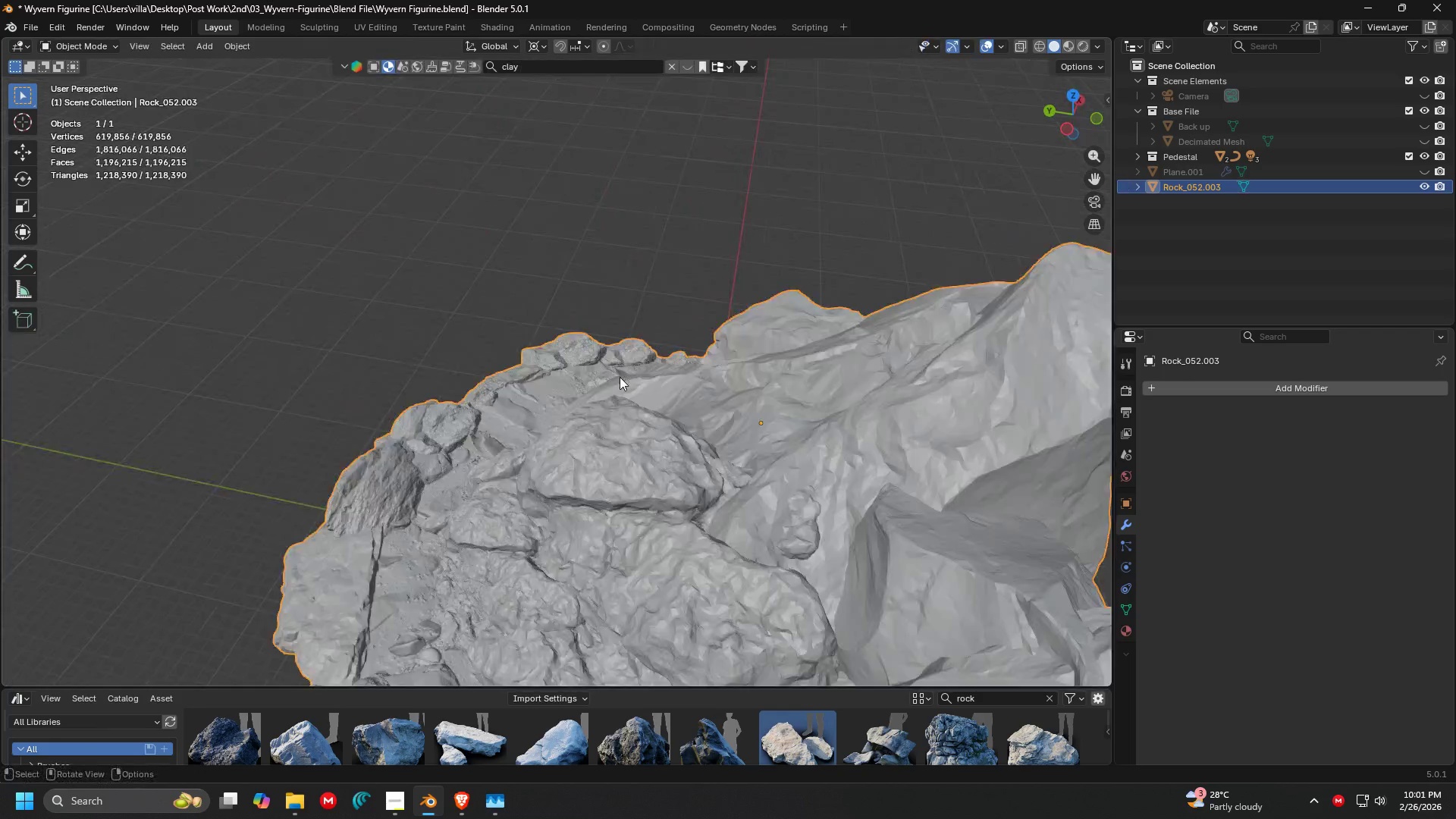 
key(Shift+ShiftLeft)
 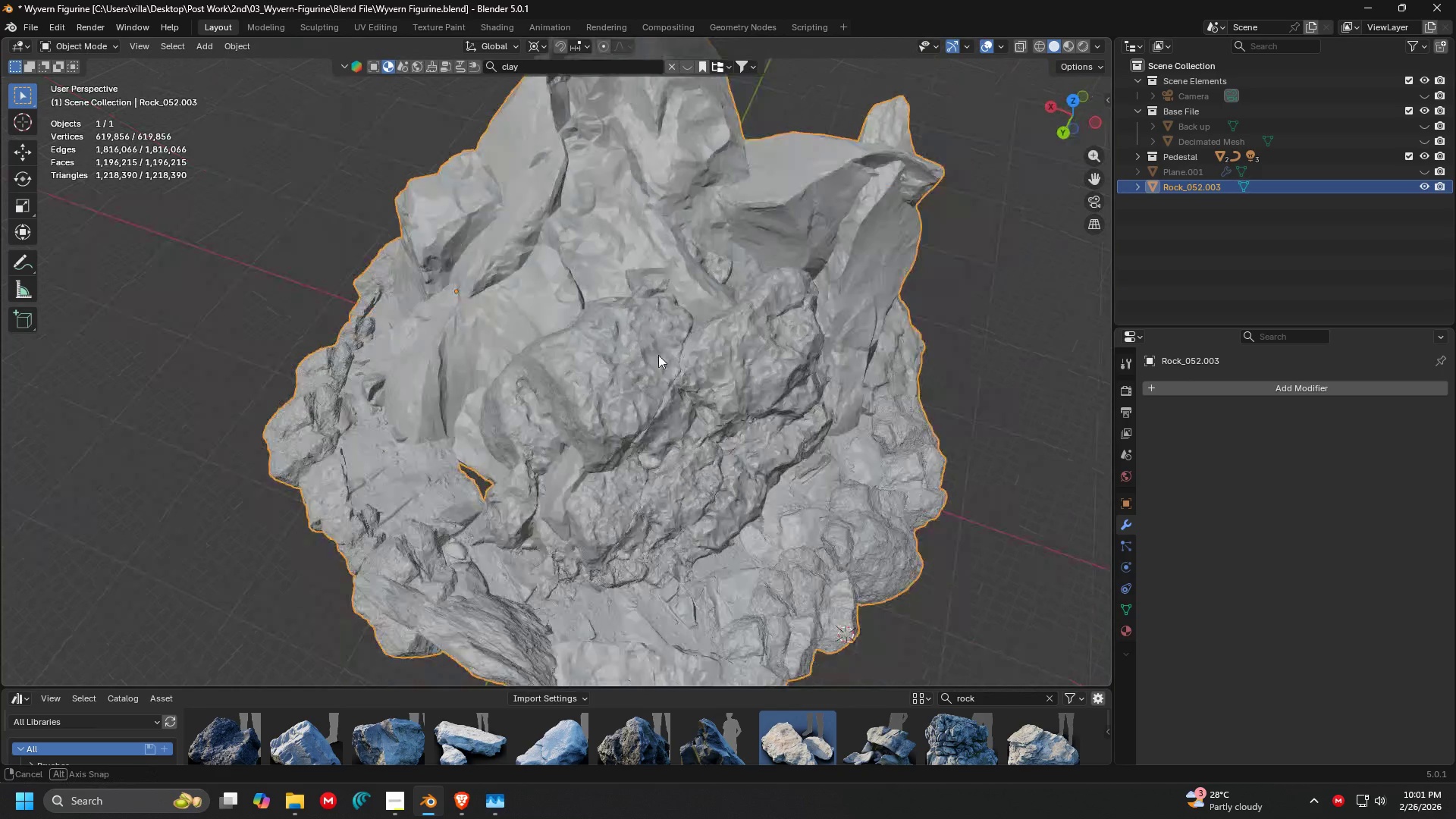 
scroll: coordinate [572, 334], scroll_direction: up, amount: 1.0
 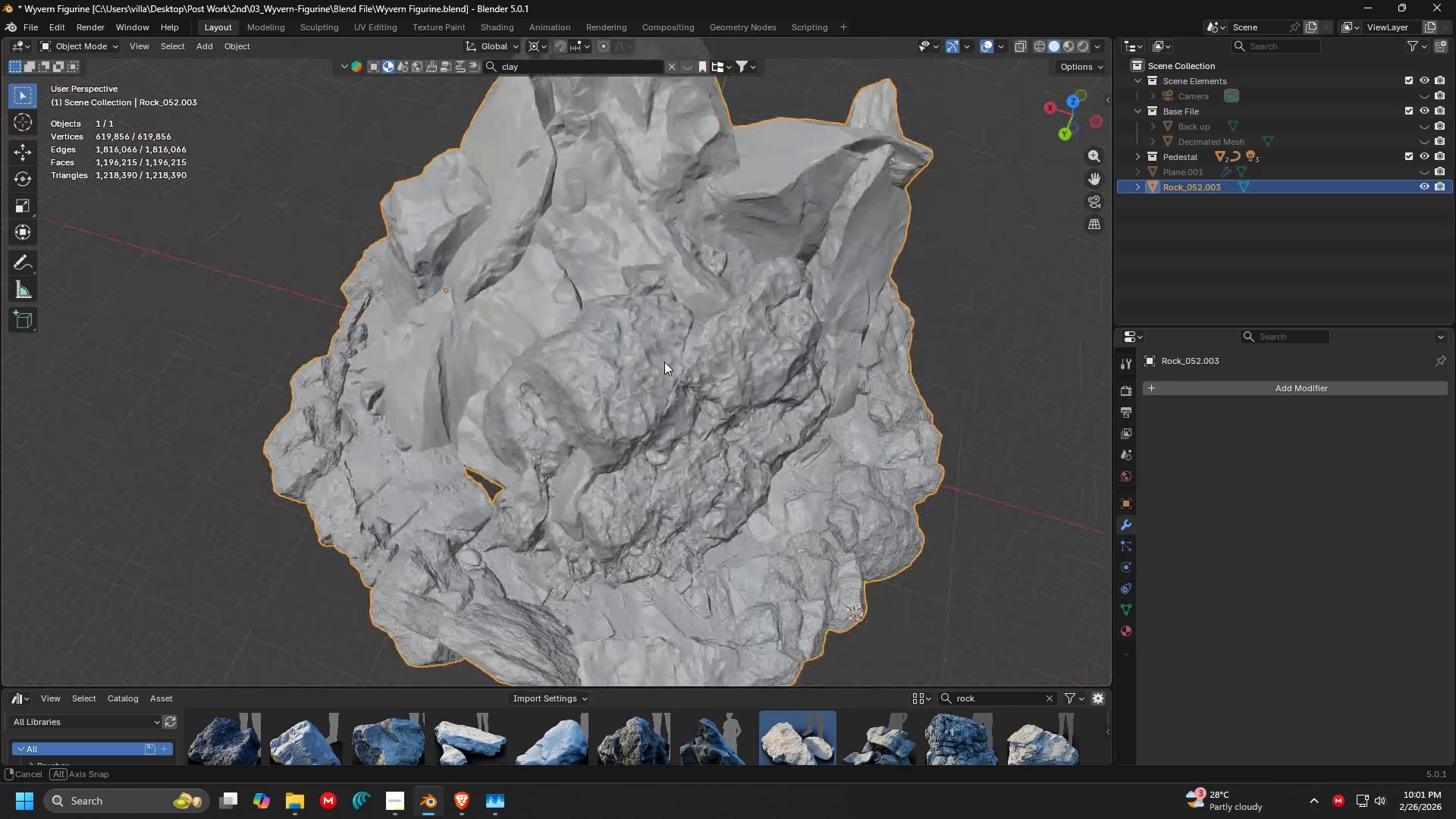 
key(Shift+ShiftLeft)
 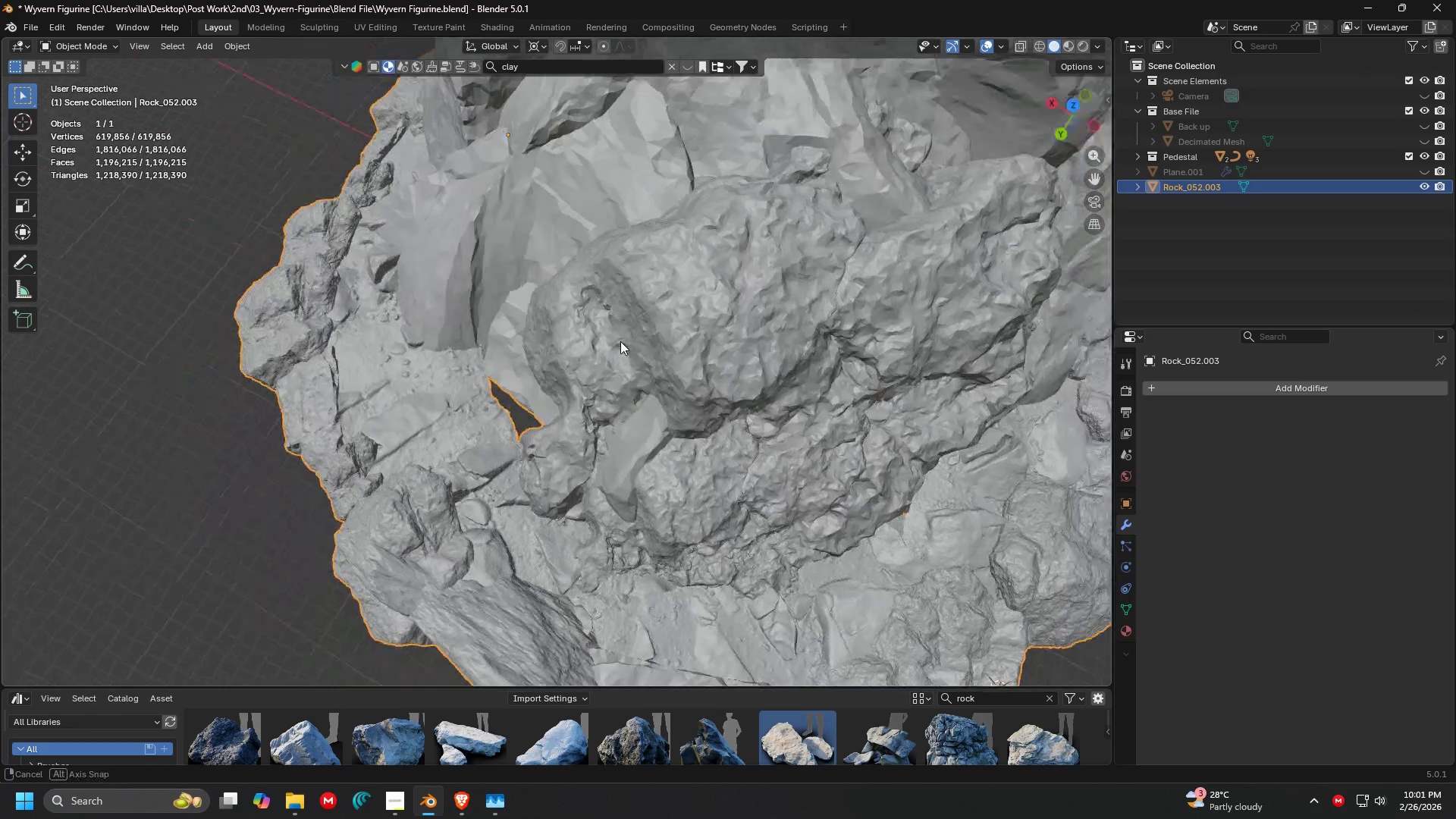 
scroll: coordinate [658, 395], scroll_direction: up, amount: 2.0
 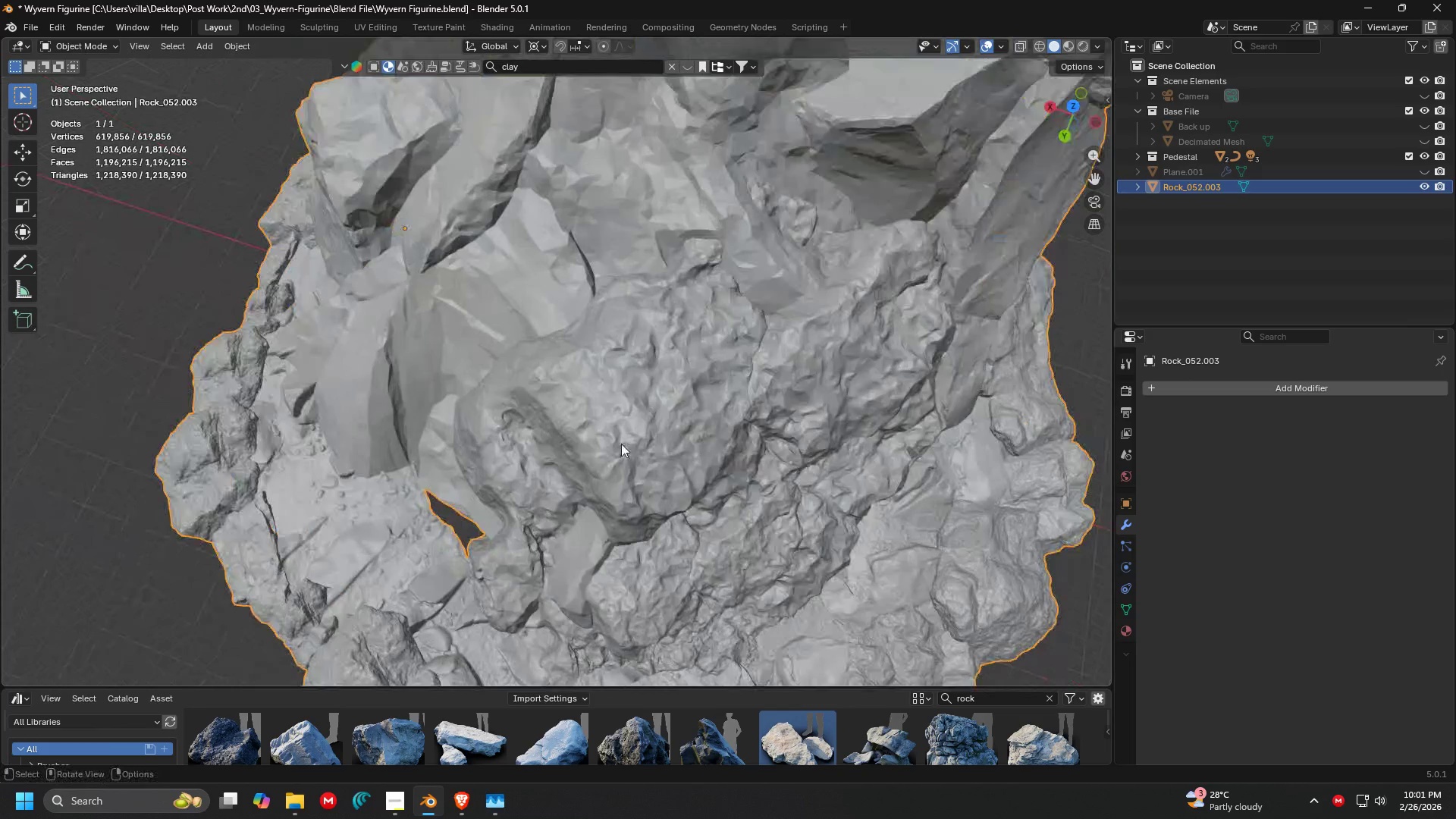 
key(Shift+ShiftLeft)
 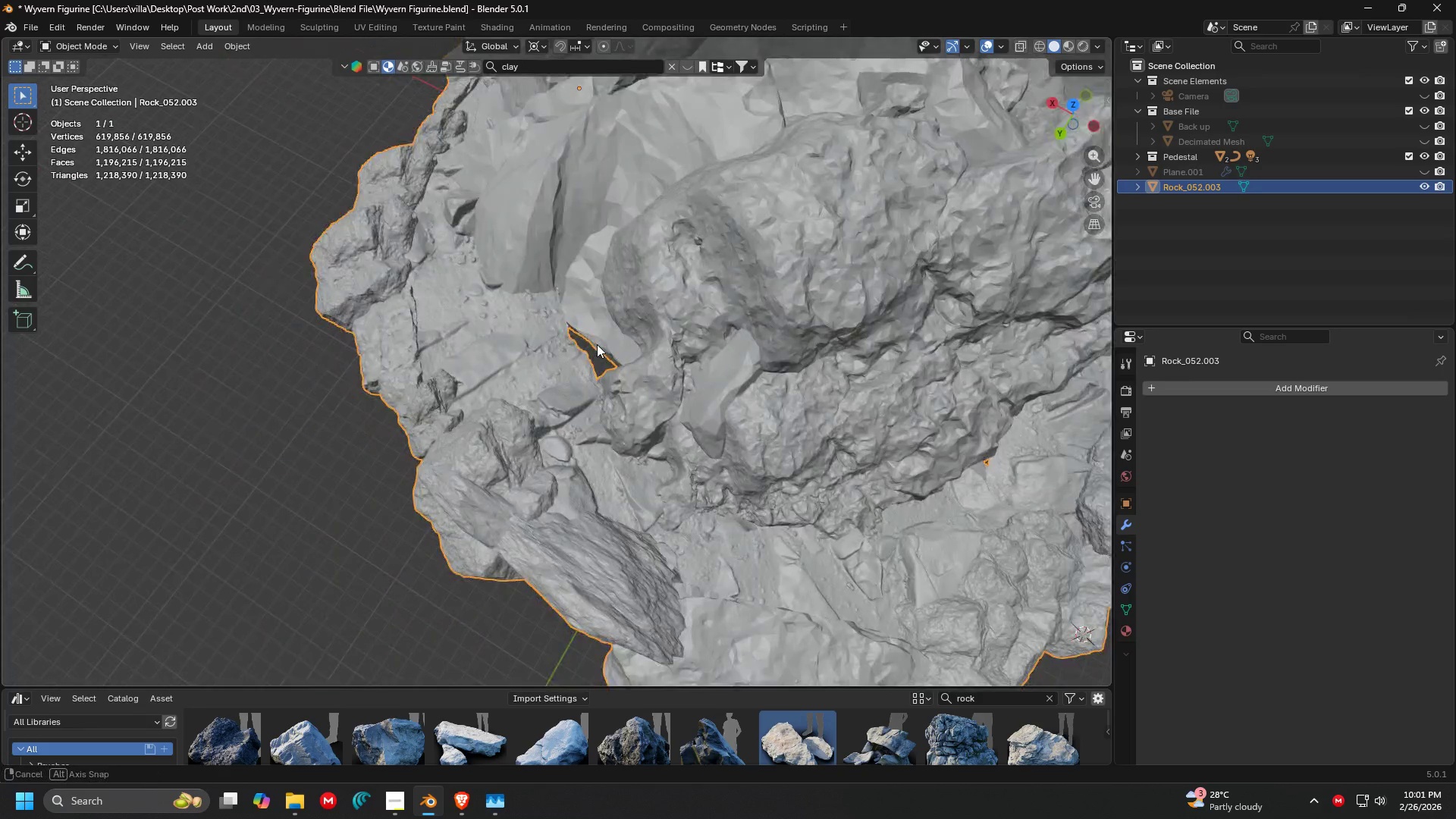 
scroll: coordinate [641, 356], scroll_direction: up, amount: 7.0
 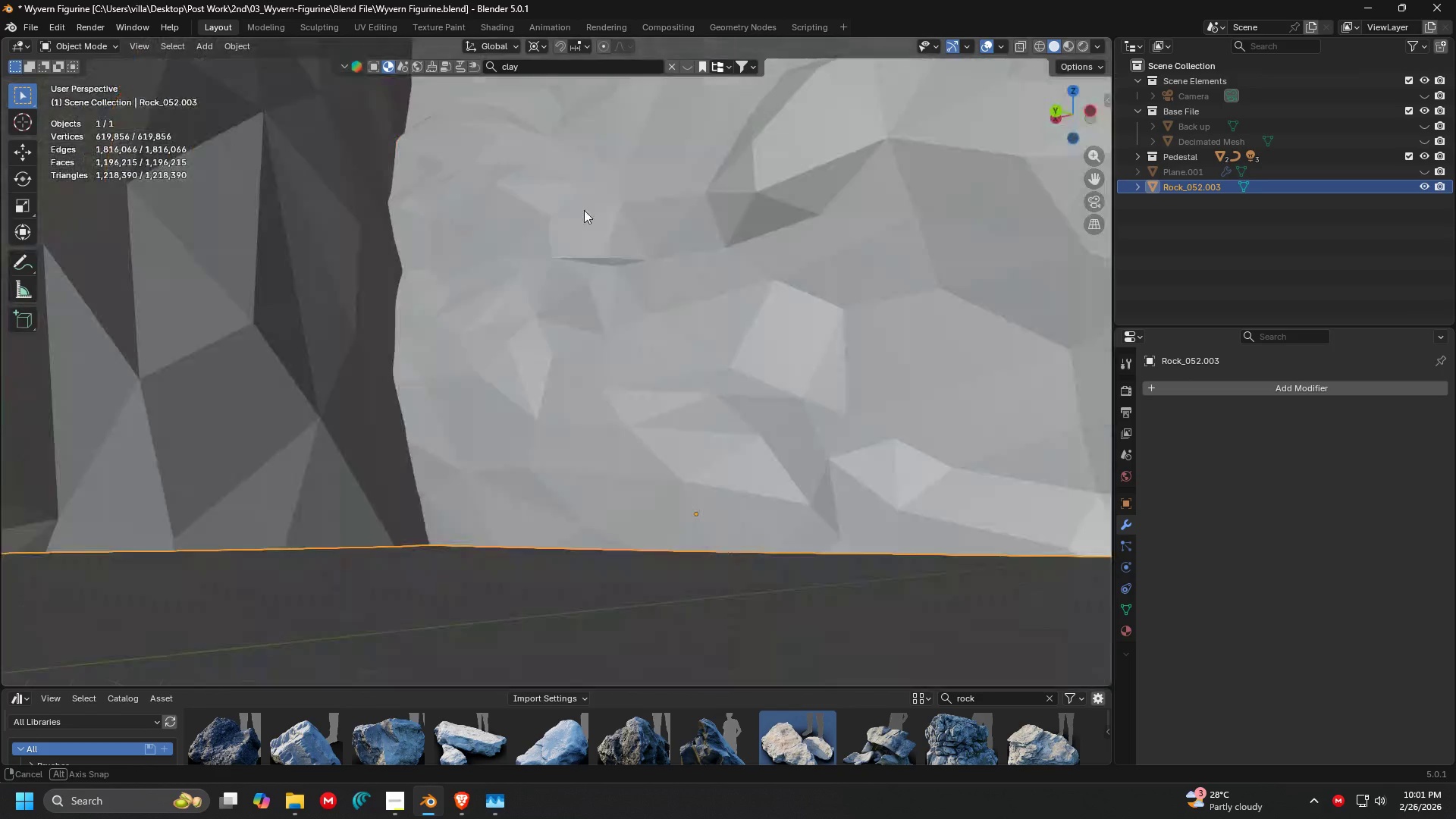 
key(Shift+ShiftLeft)
 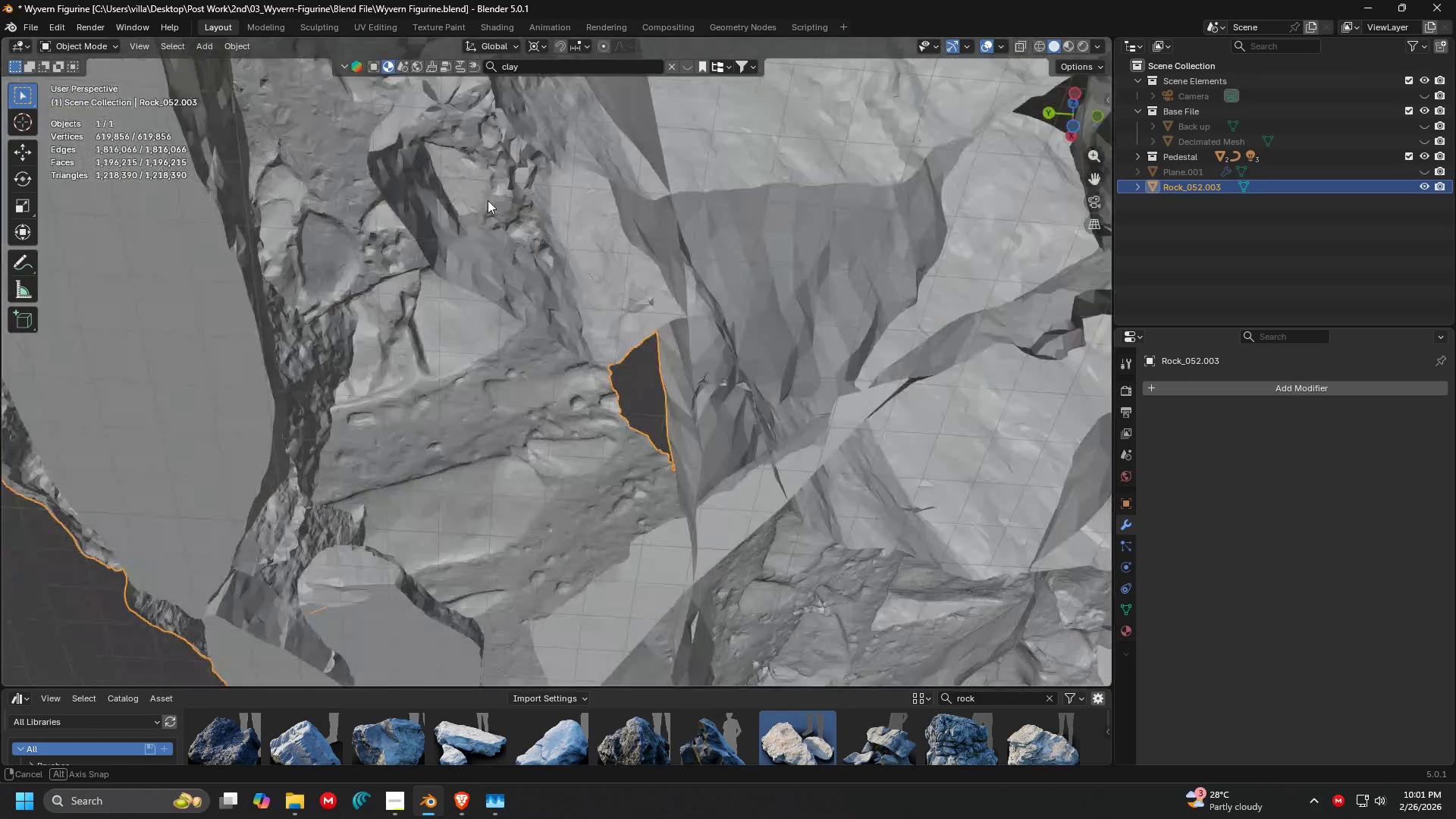 
key(Shift+ShiftLeft)
 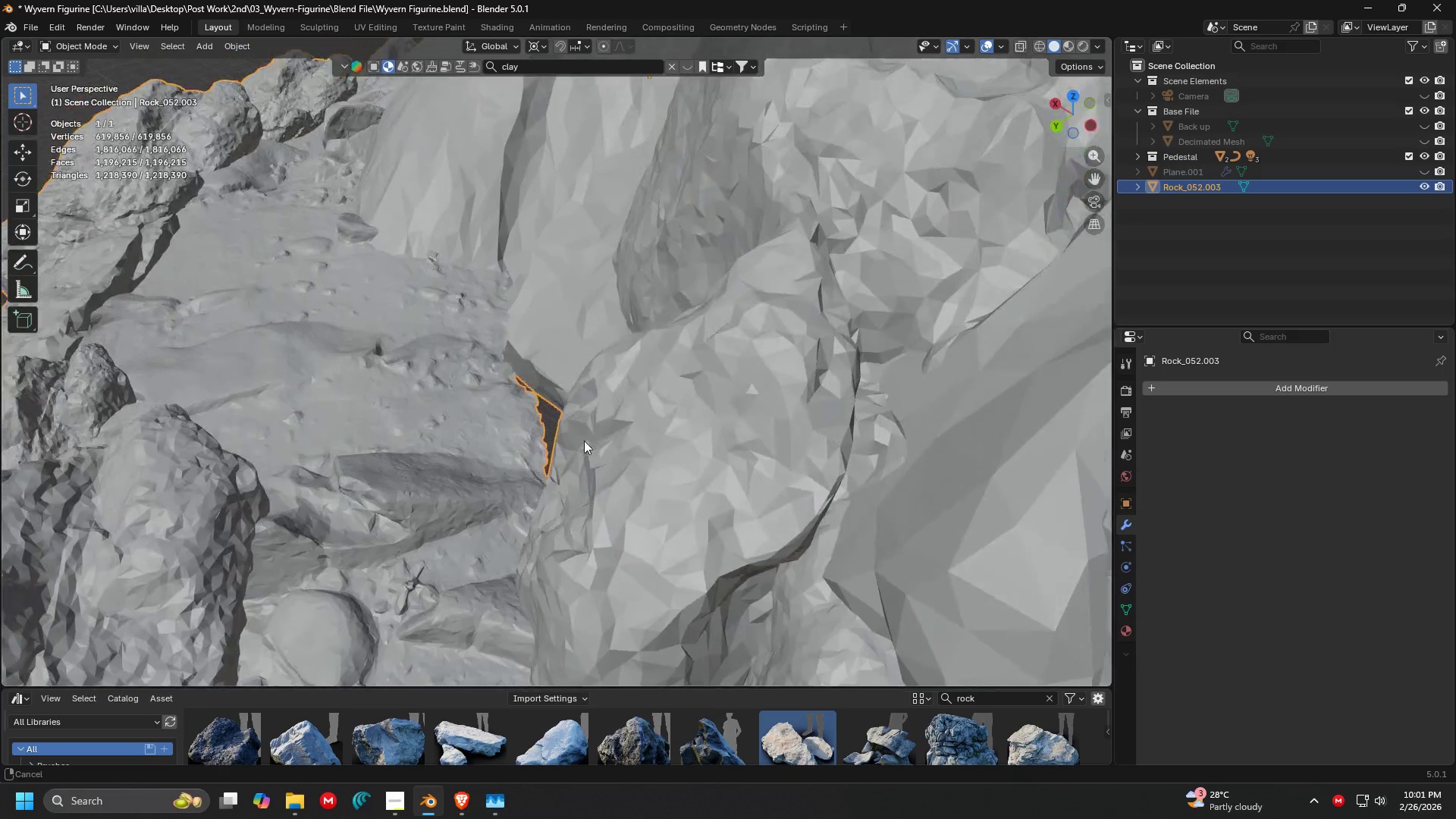 
scroll: coordinate [622, 418], scroll_direction: up, amount: 2.0
 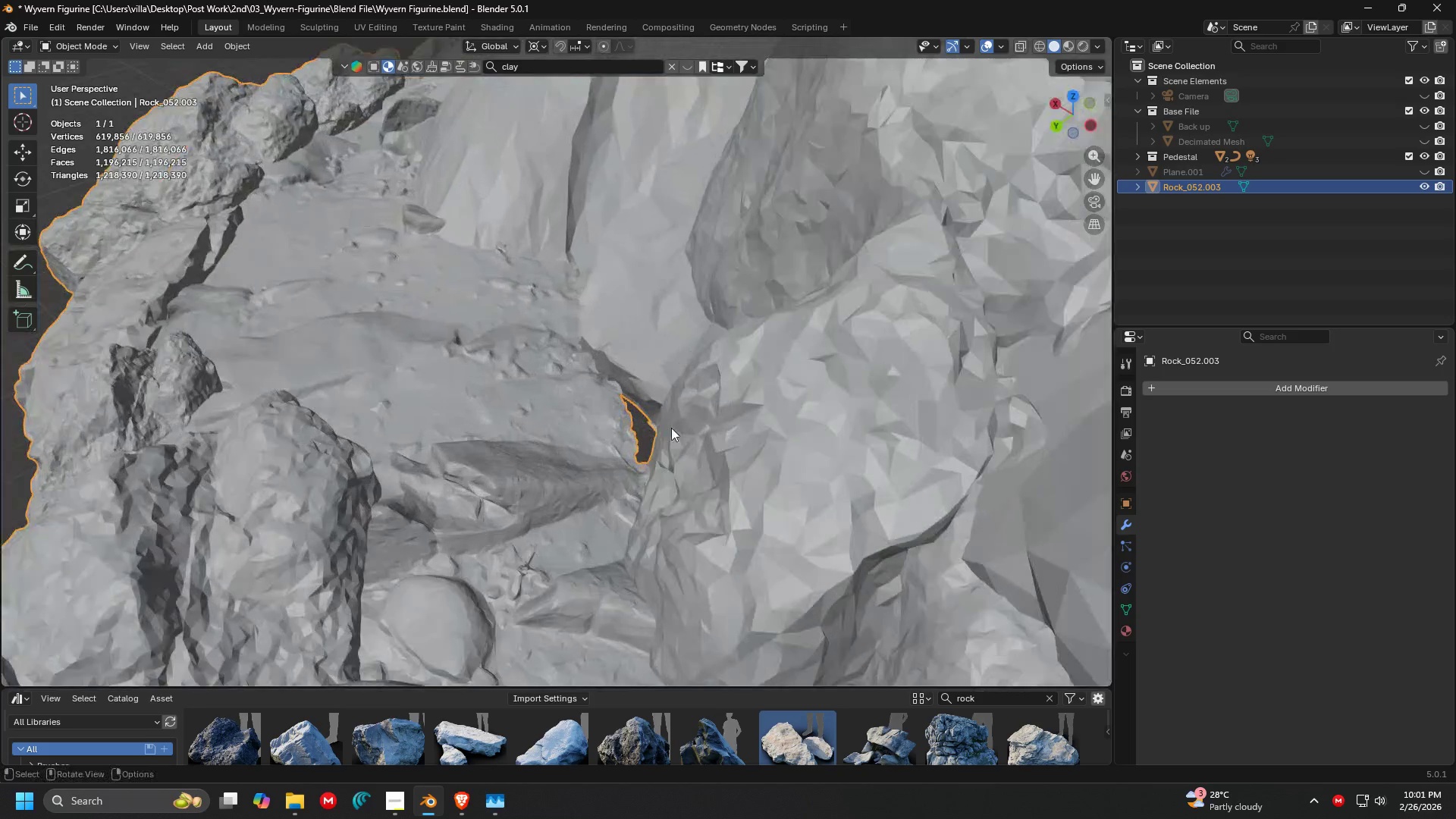 
scroll: coordinate [586, 509], scroll_direction: down, amount: 2.0
 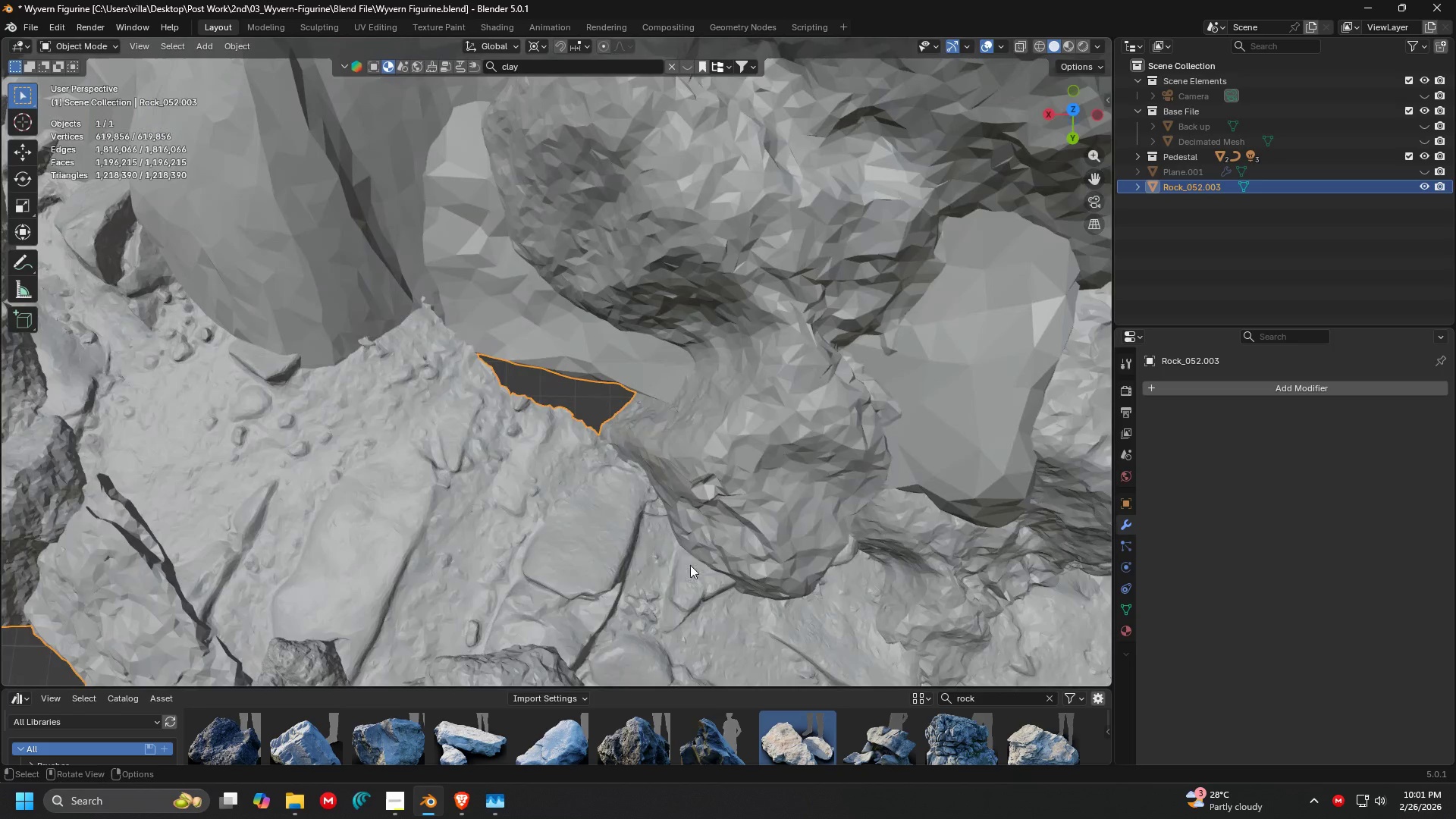 
key(Shift+ShiftLeft)
 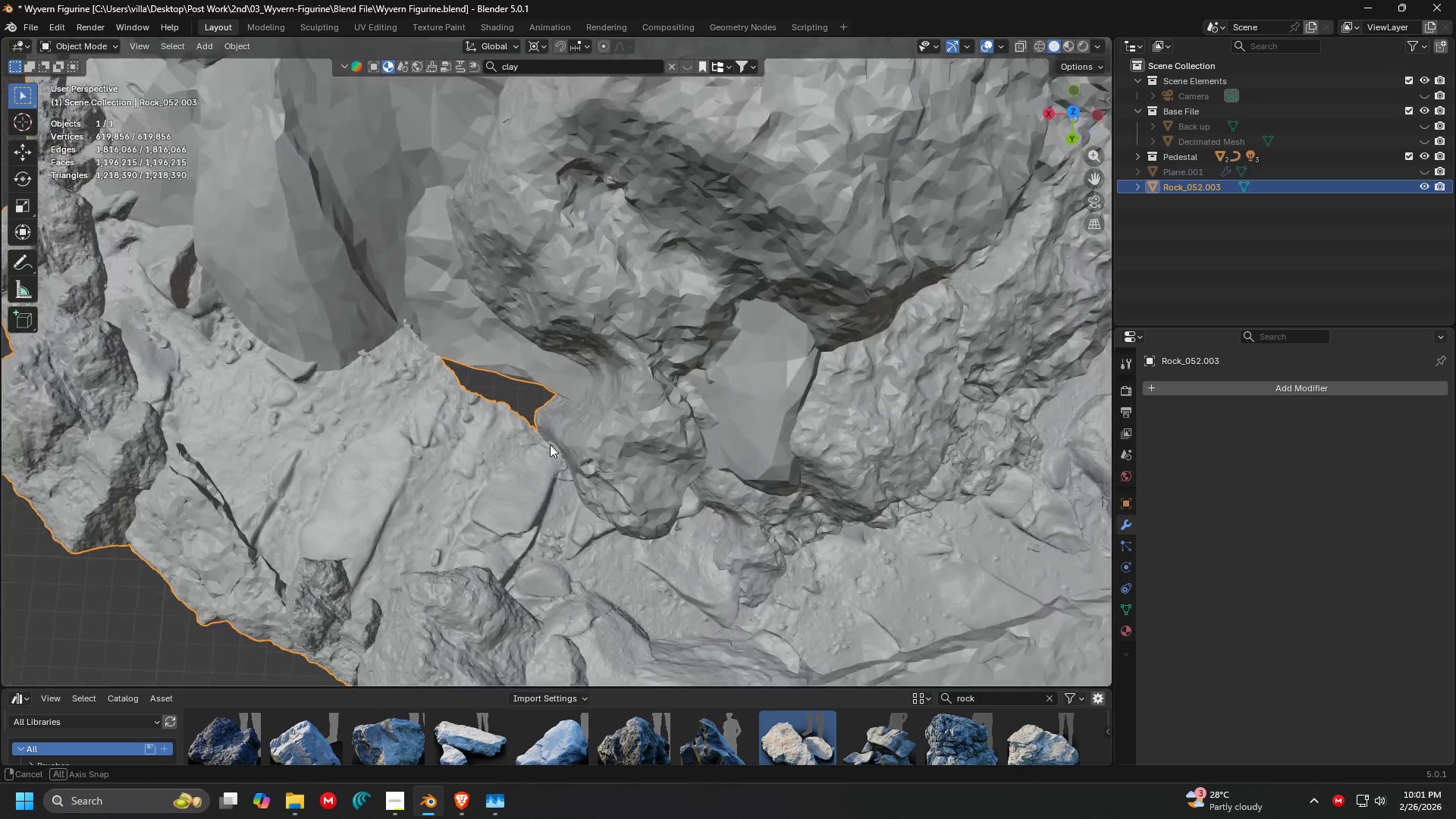 
scroll: coordinate [637, 407], scroll_direction: down, amount: 2.0
 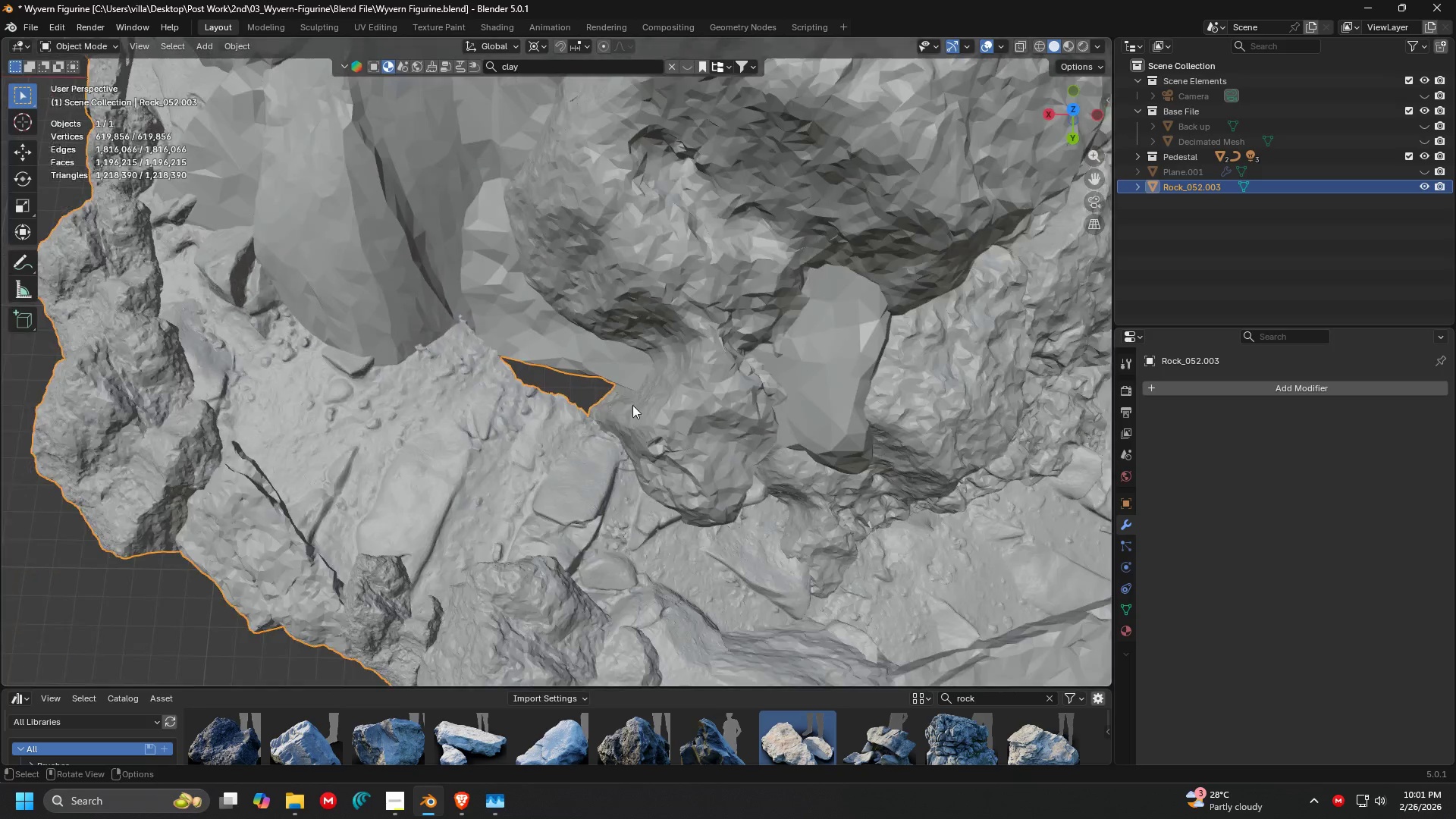 
scroll: coordinate [548, 457], scroll_direction: up, amount: 4.0
 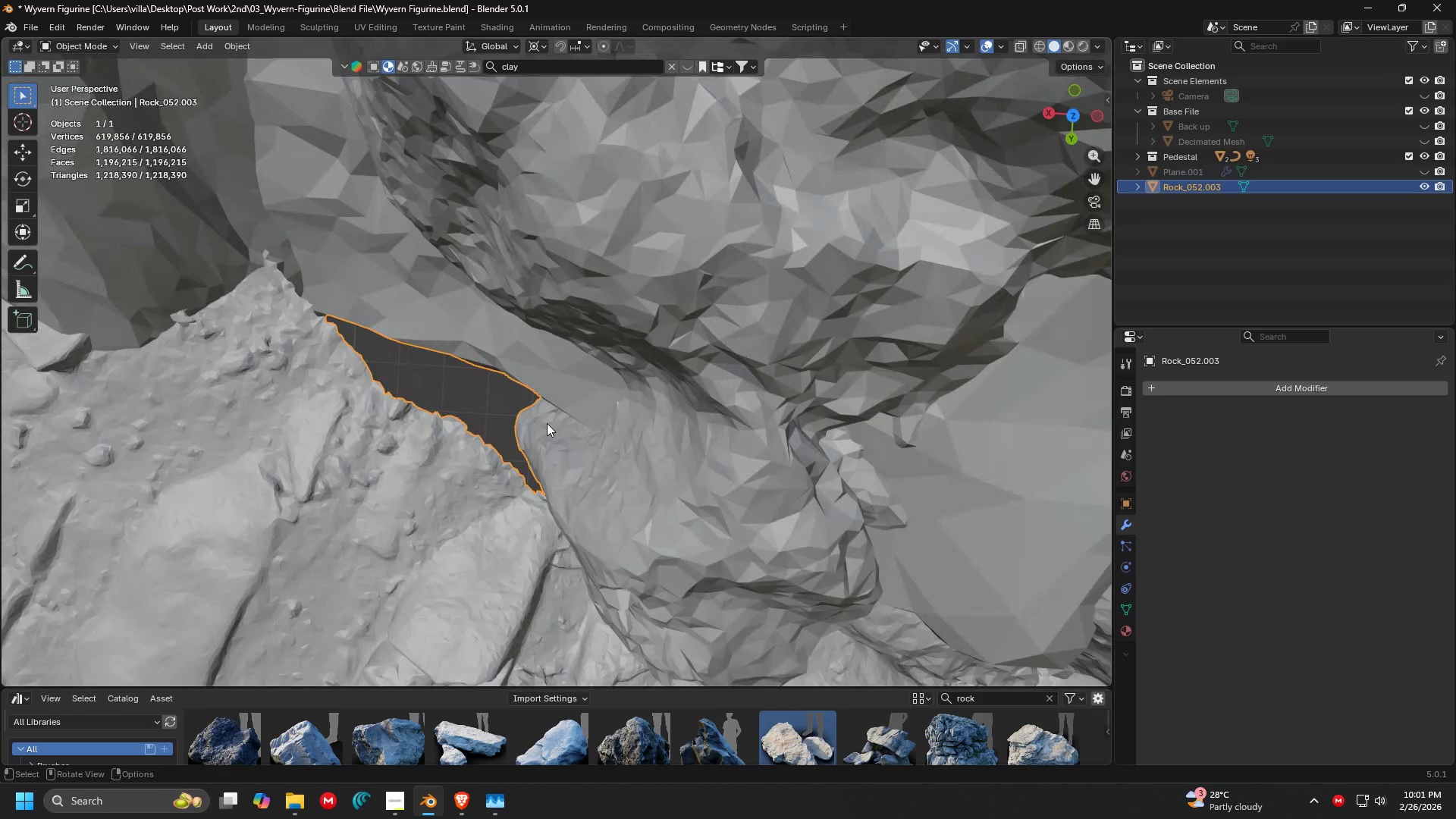 
wait(5.32)
 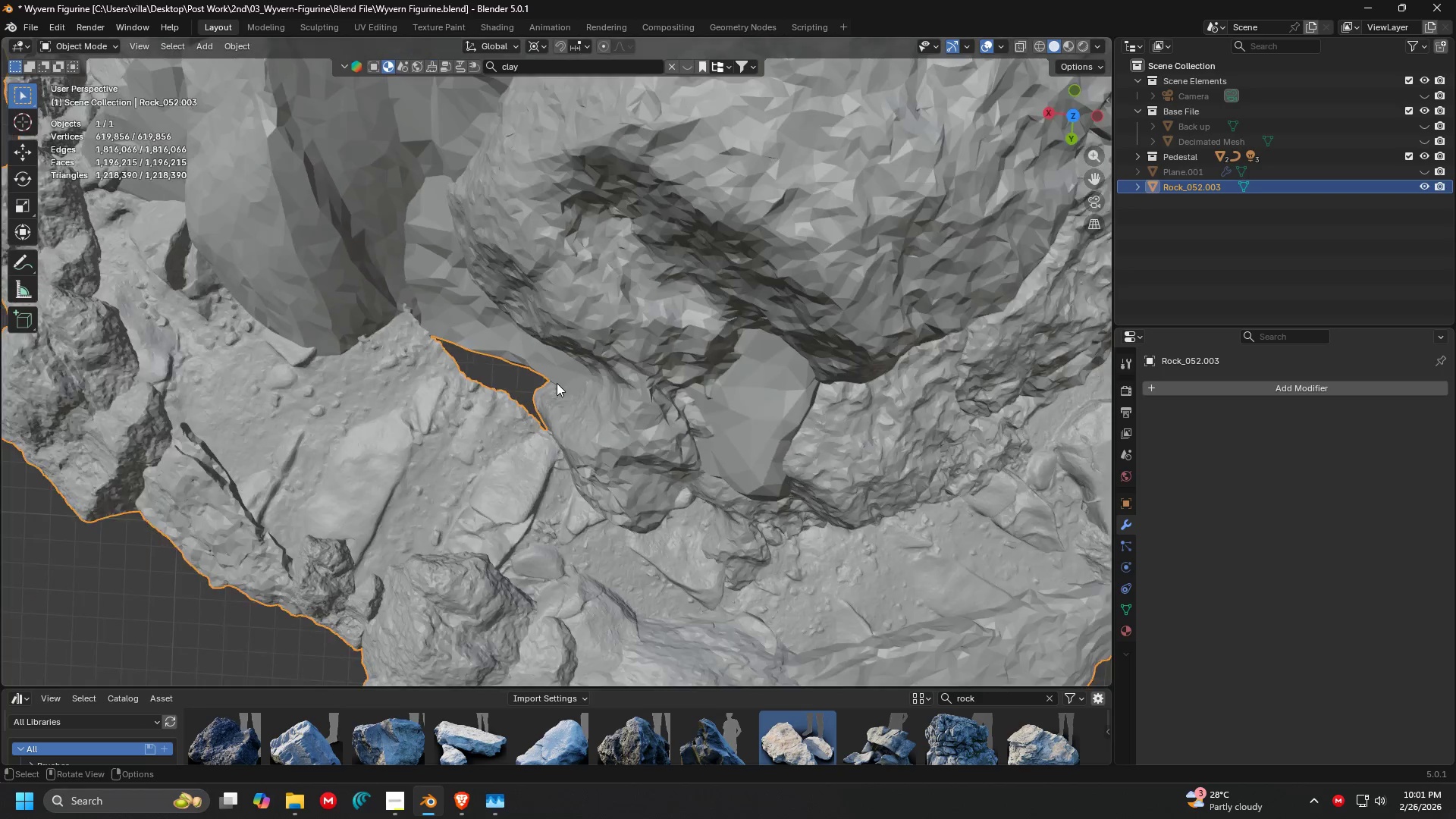 
key(Shift+ShiftLeft)
 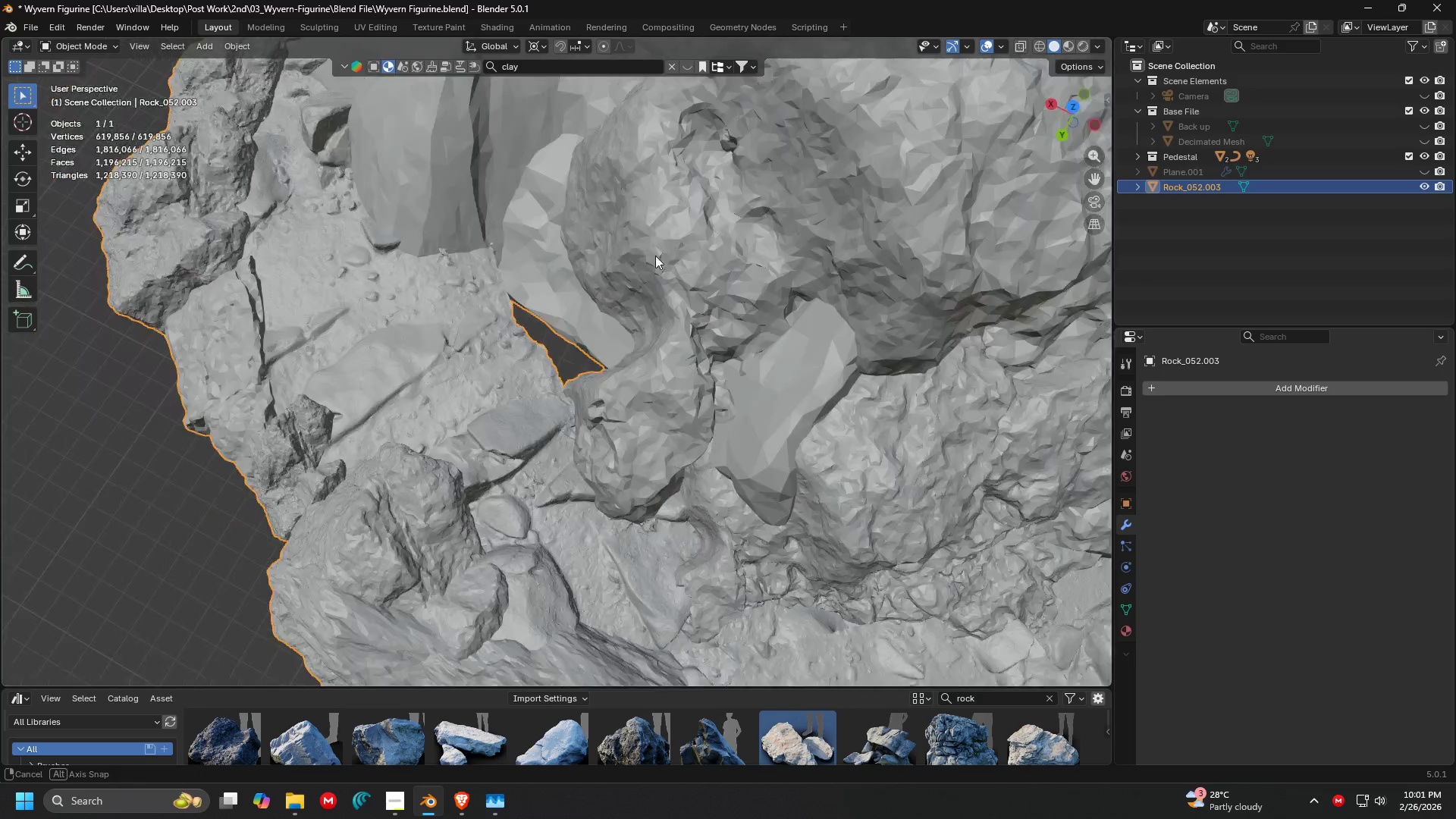 
scroll: coordinate [661, 268], scroll_direction: down, amount: 9.0
 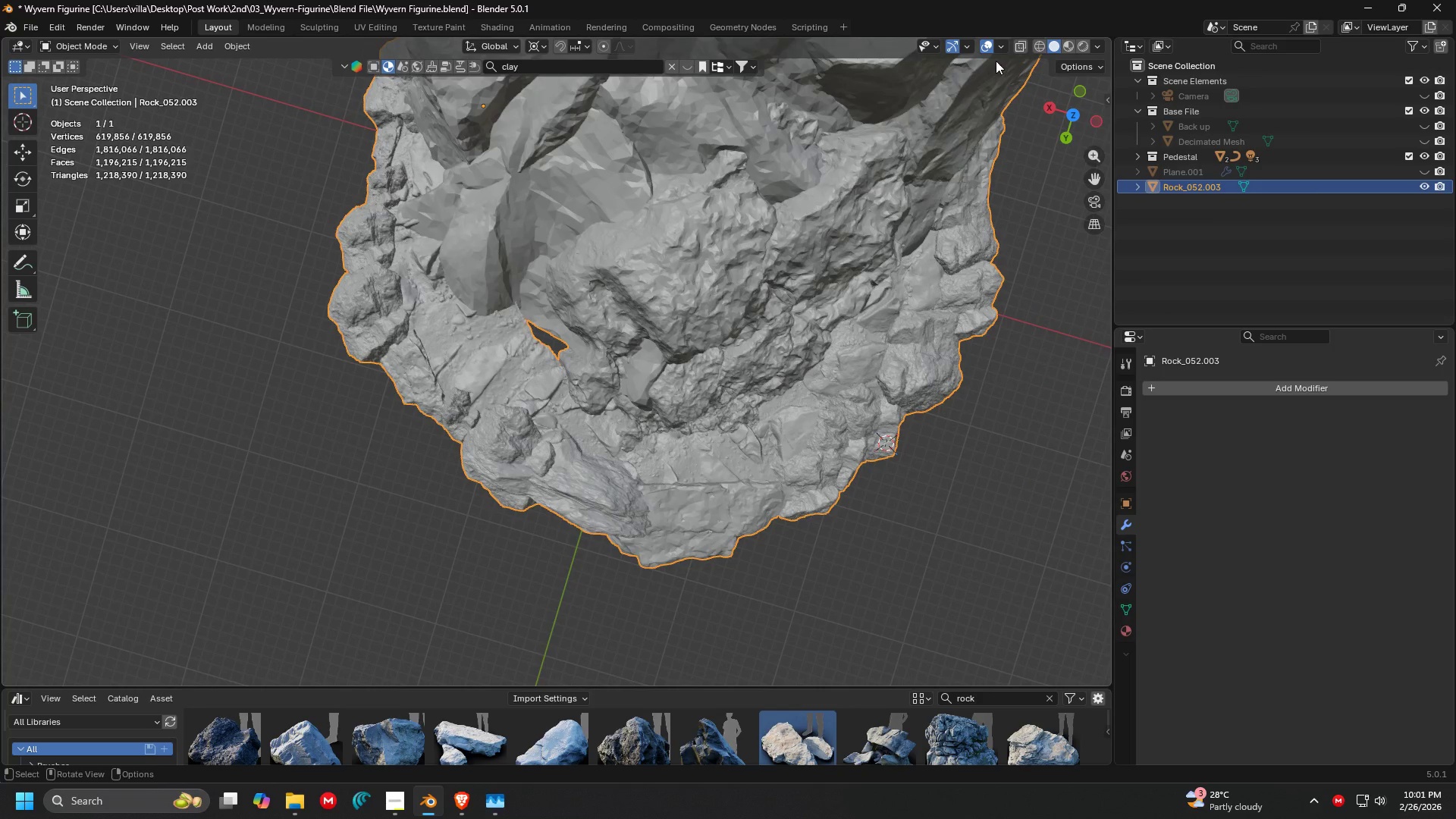 
left_click([999, 49])
 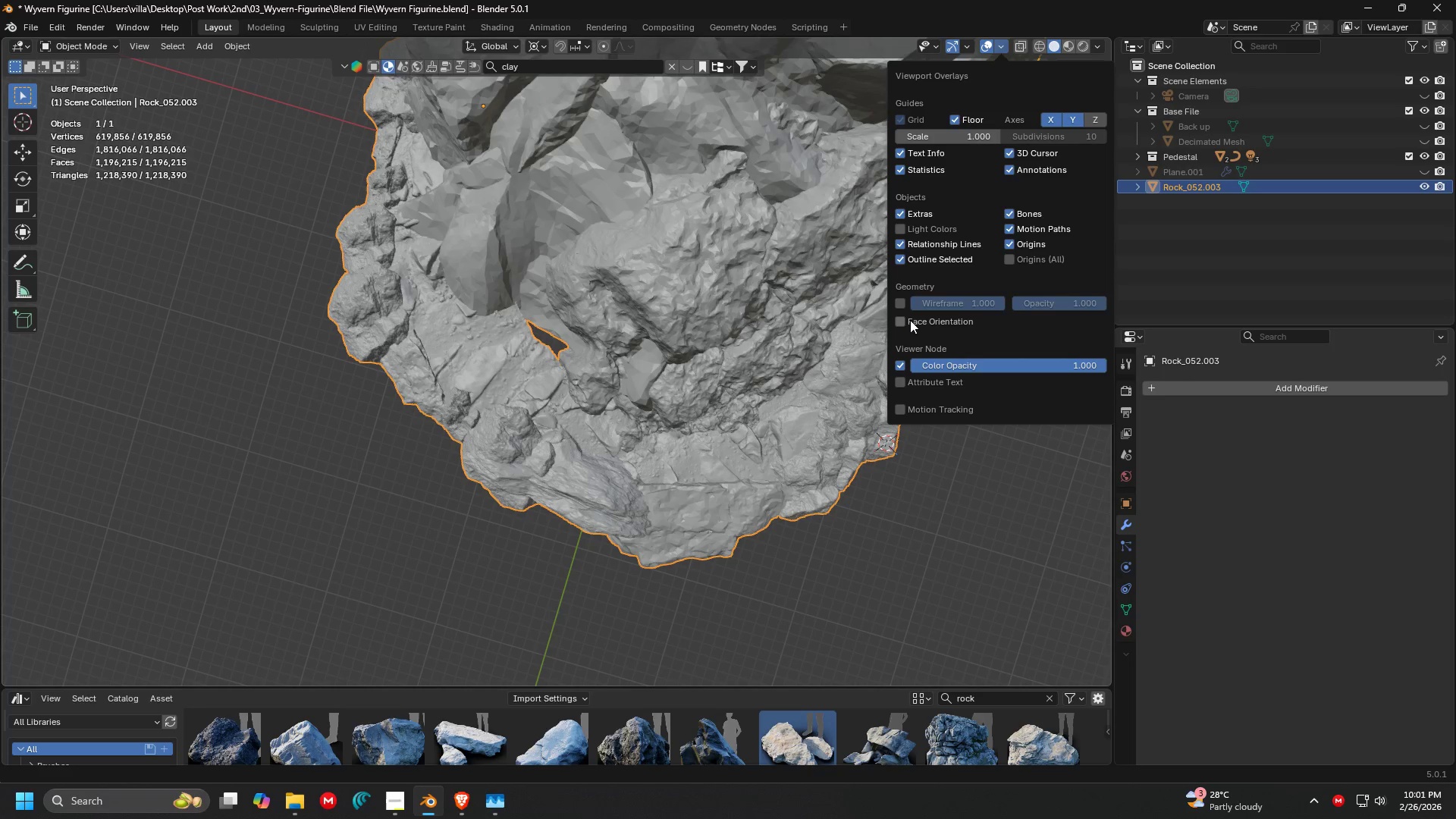 
scroll: coordinate [696, 356], scroll_direction: down, amount: 9.0
 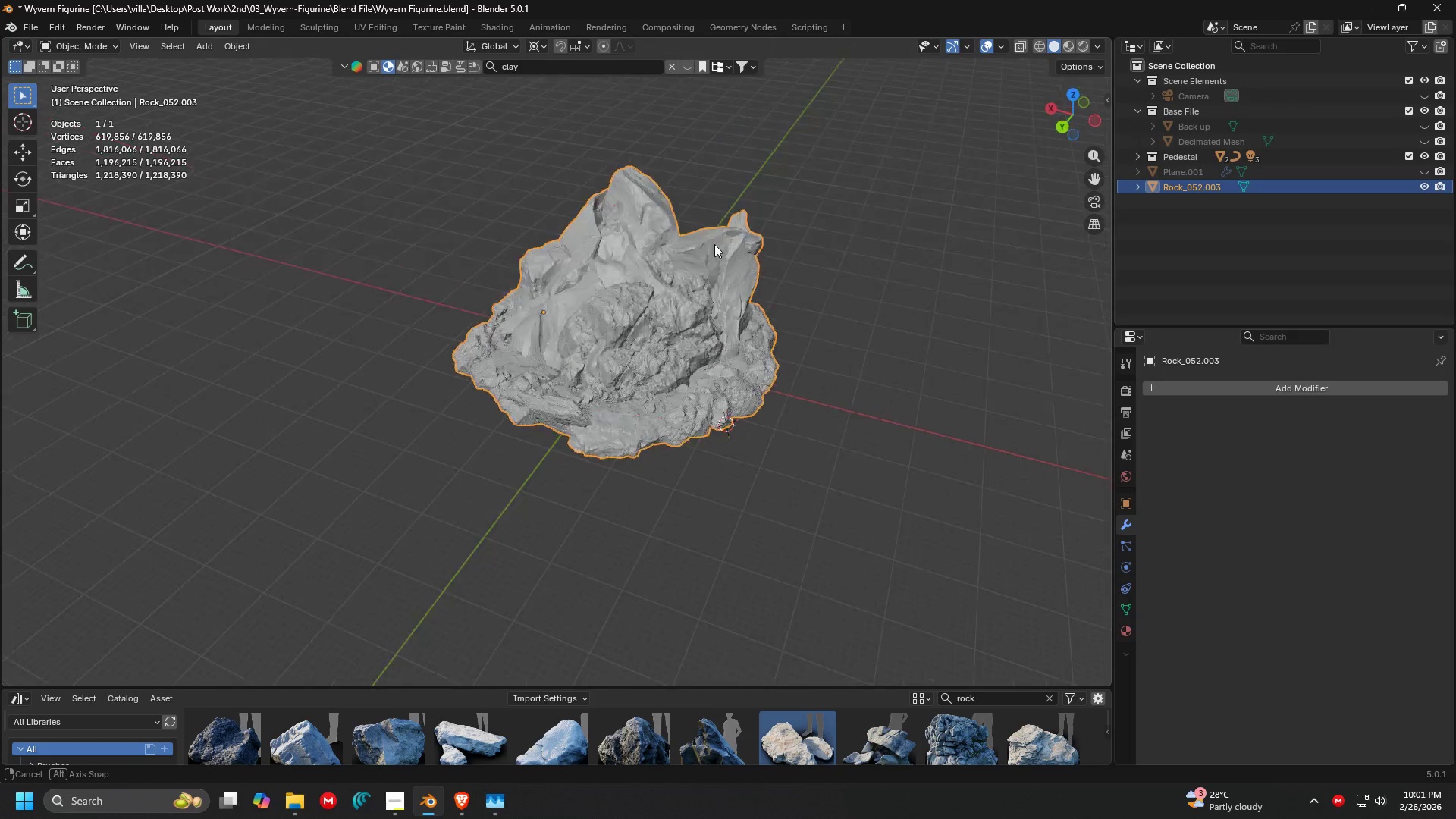 
scroll: coordinate [818, 457], scroll_direction: up, amount: 7.0
 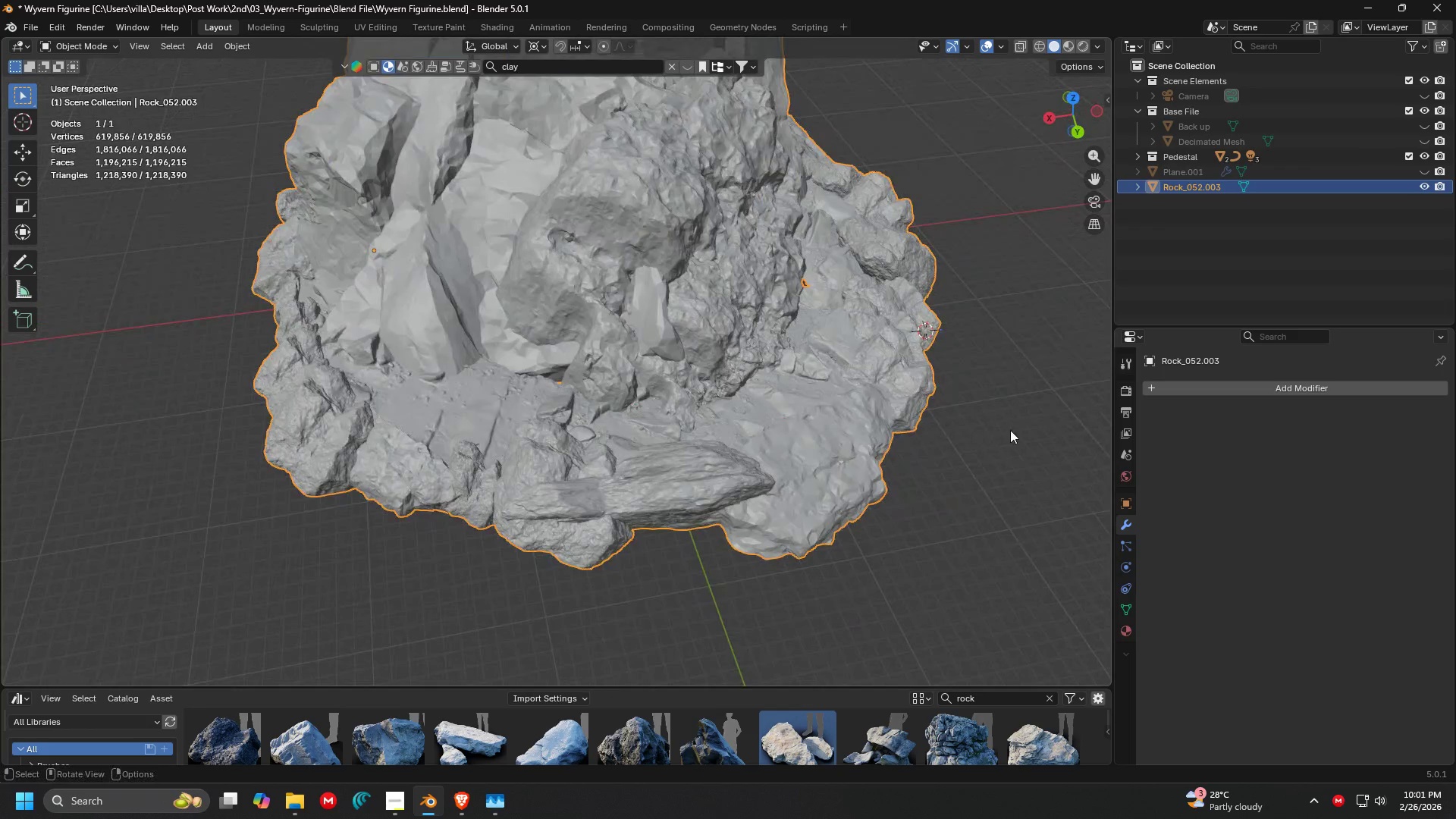 
key(Shift+ShiftLeft)
 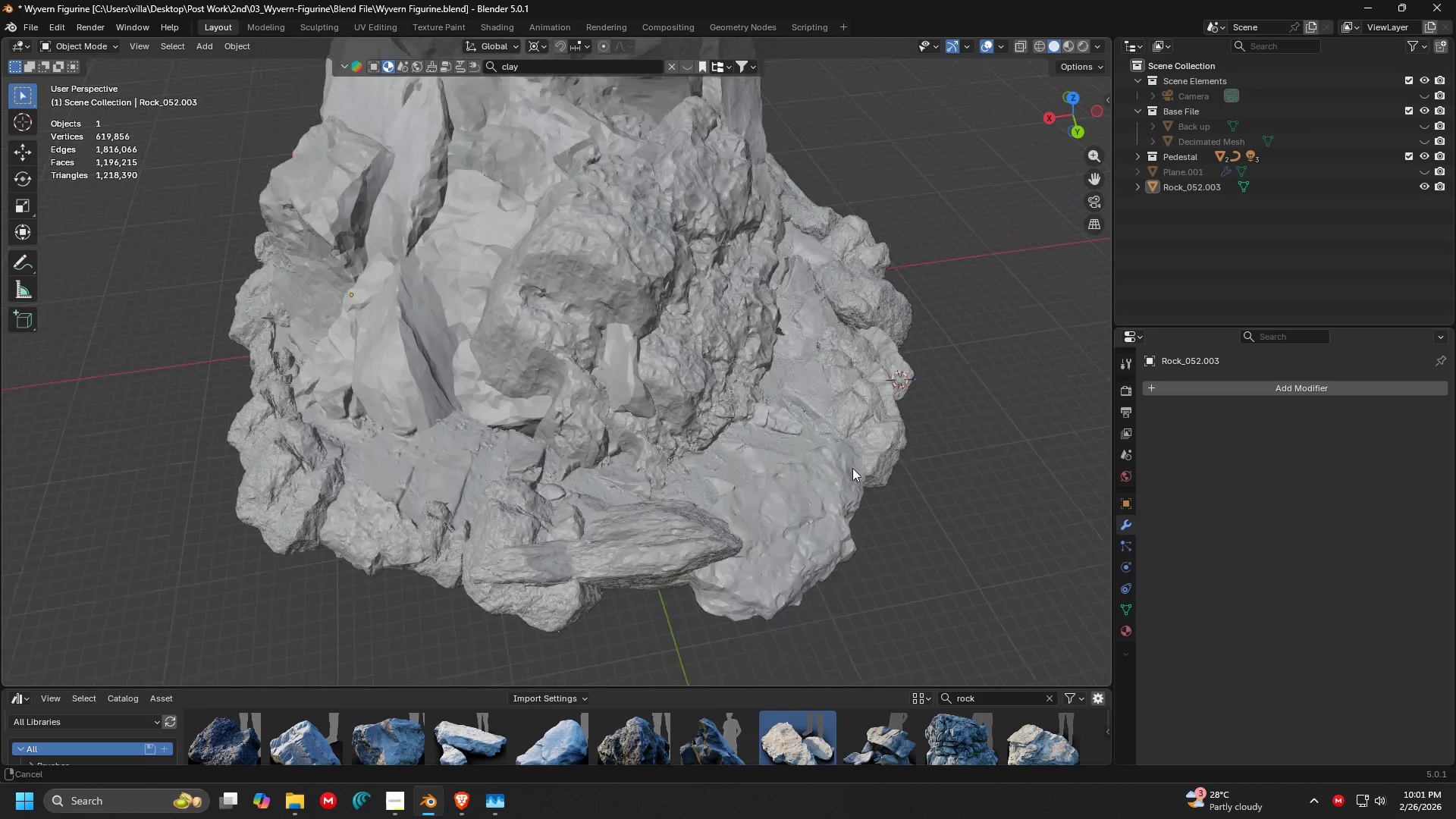 
scroll: coordinate [855, 492], scroll_direction: down, amount: 2.0
 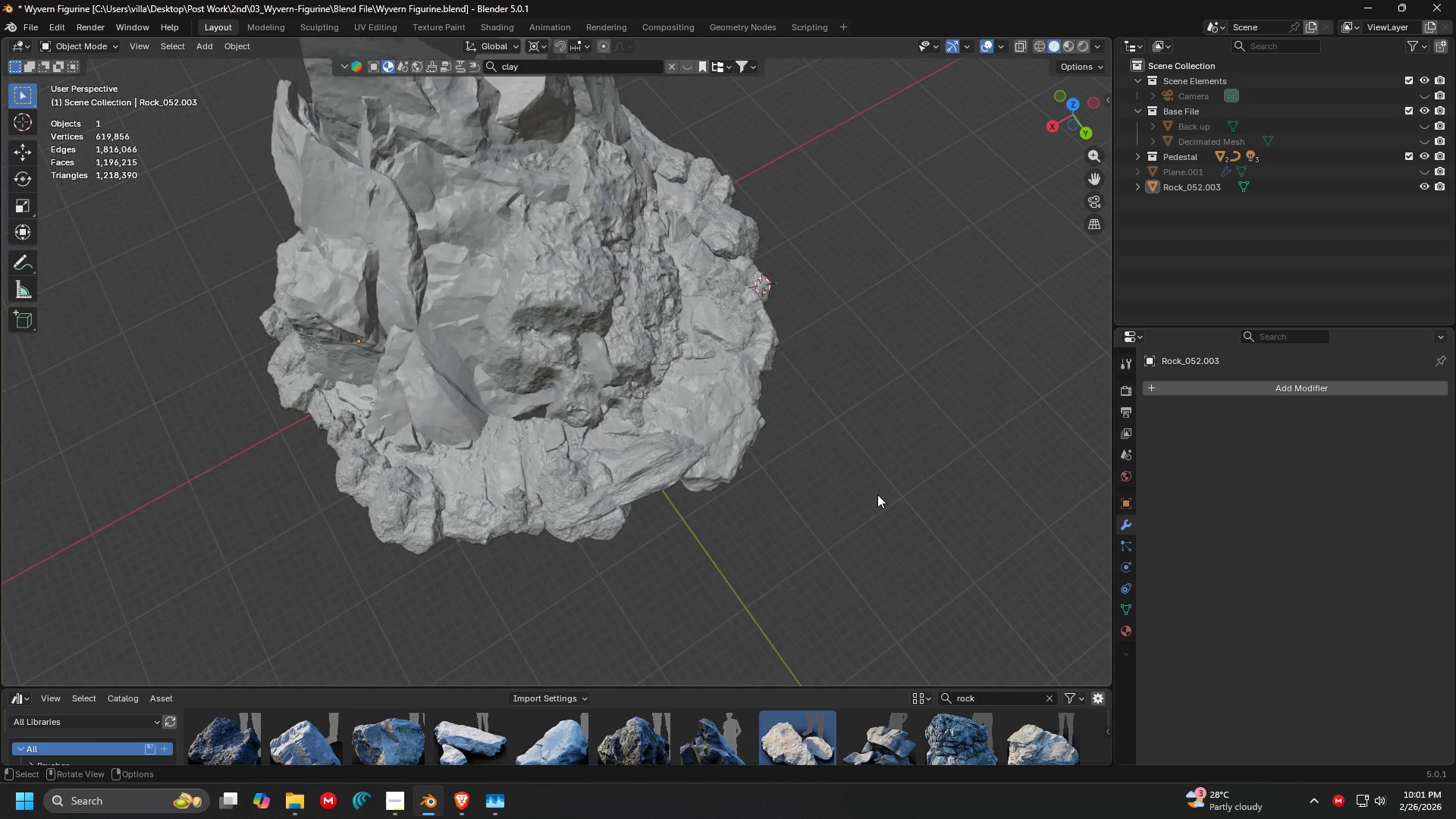 
key(7)
 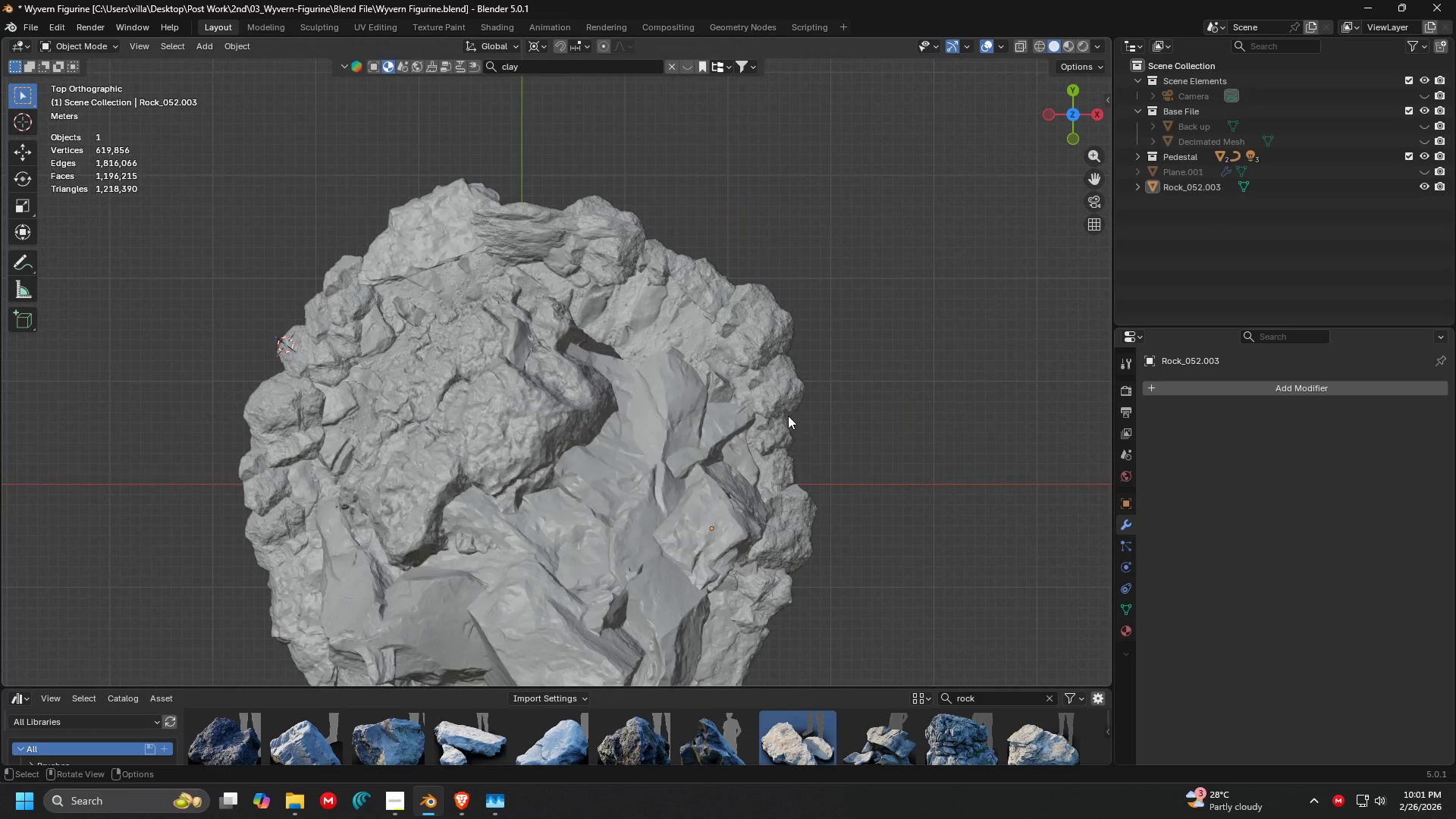 
key(Shift+ShiftLeft)
 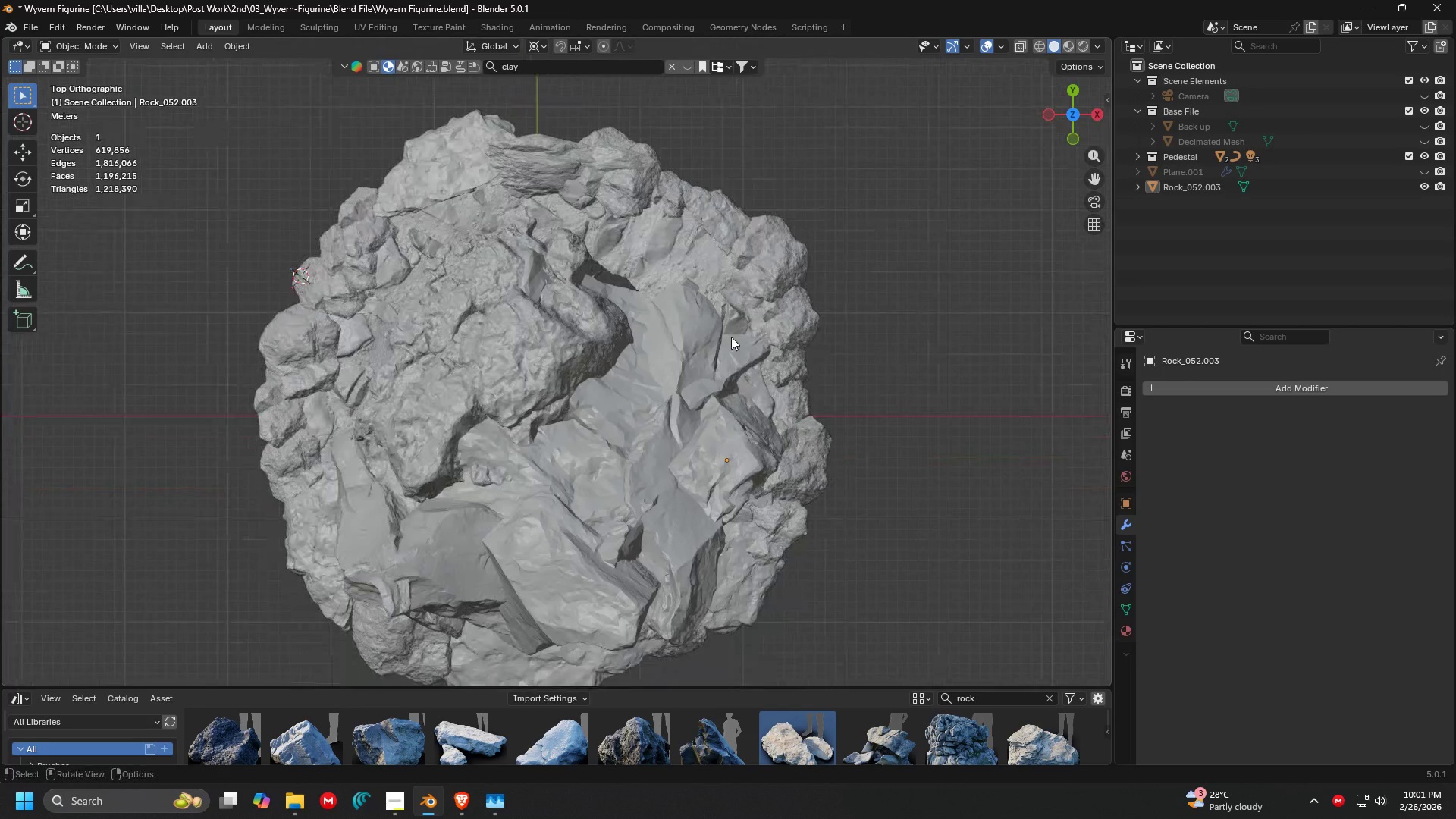 
key(Shift+ShiftLeft)
 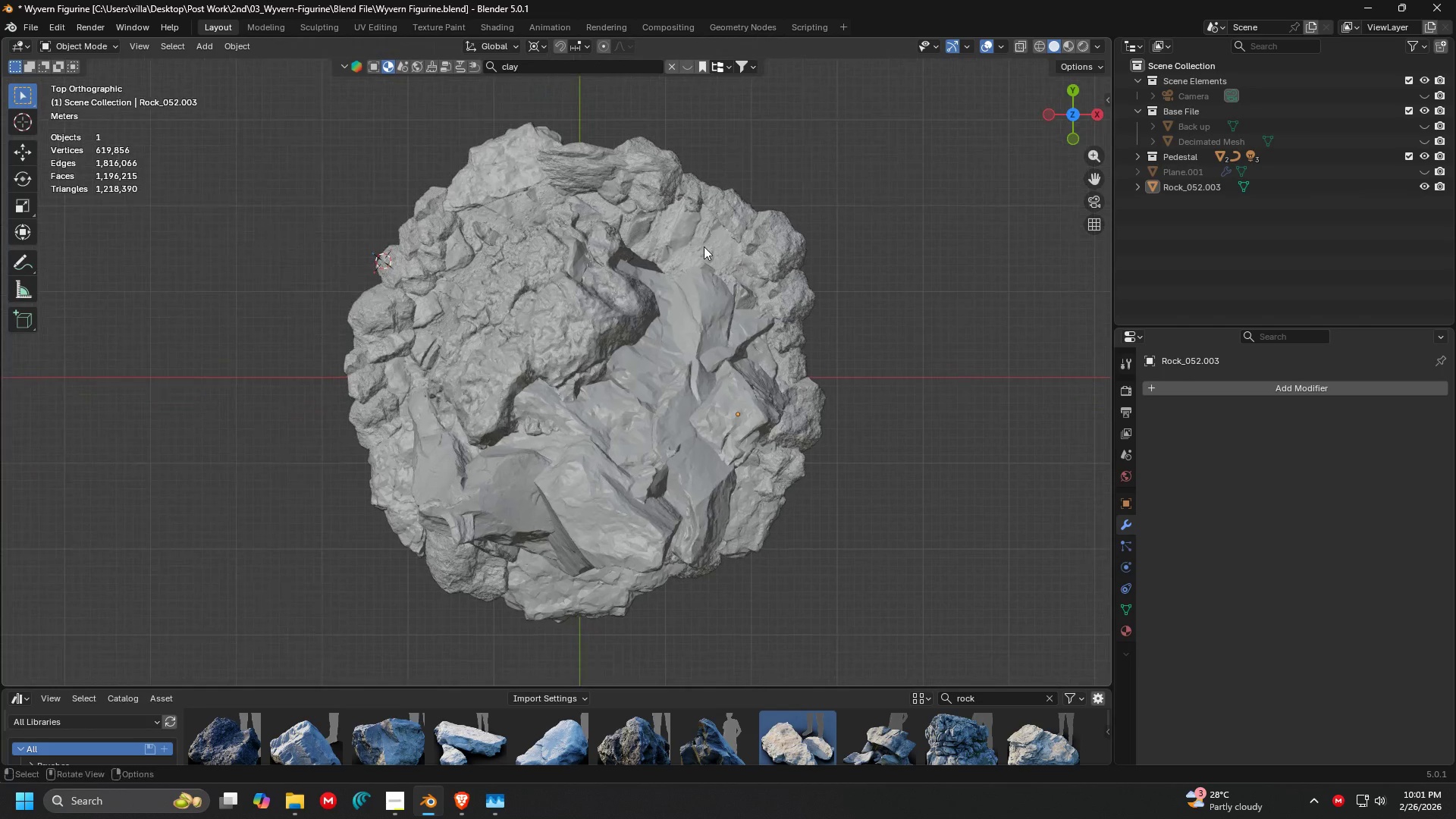 
key(A)
 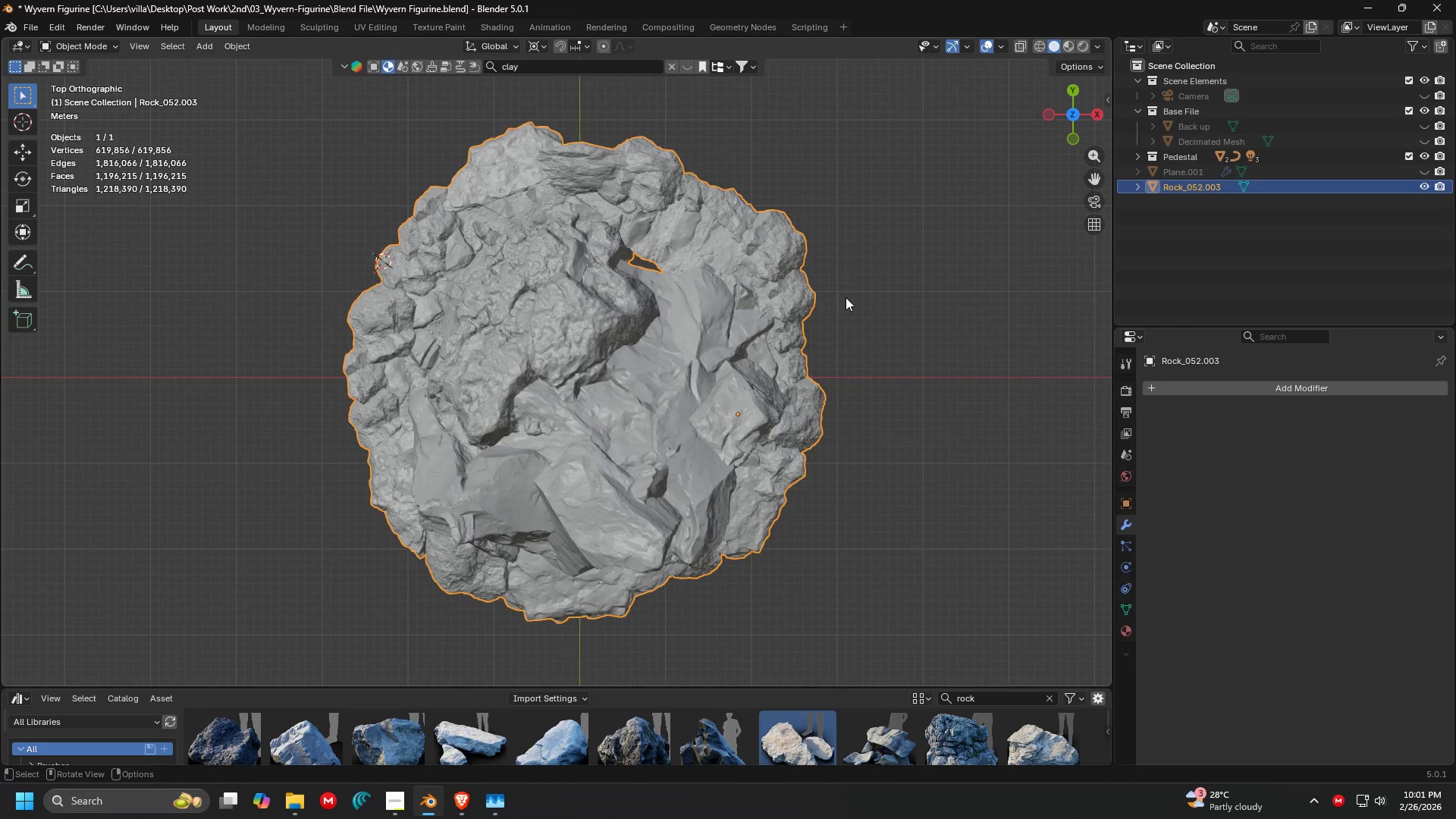 
scroll: coordinate [647, 281], scroll_direction: down, amount: 1.0
 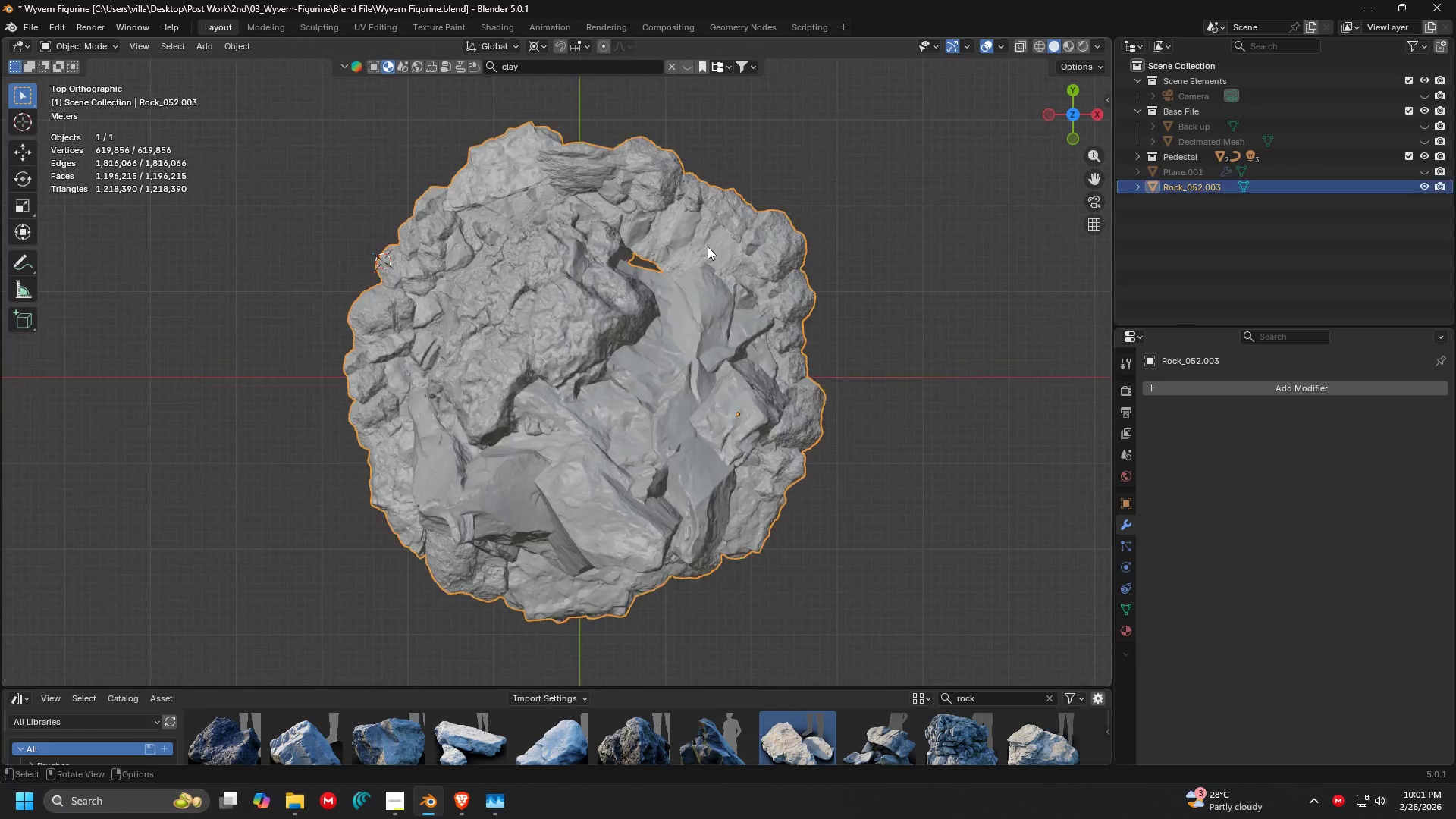 
left_click([892, 303])
 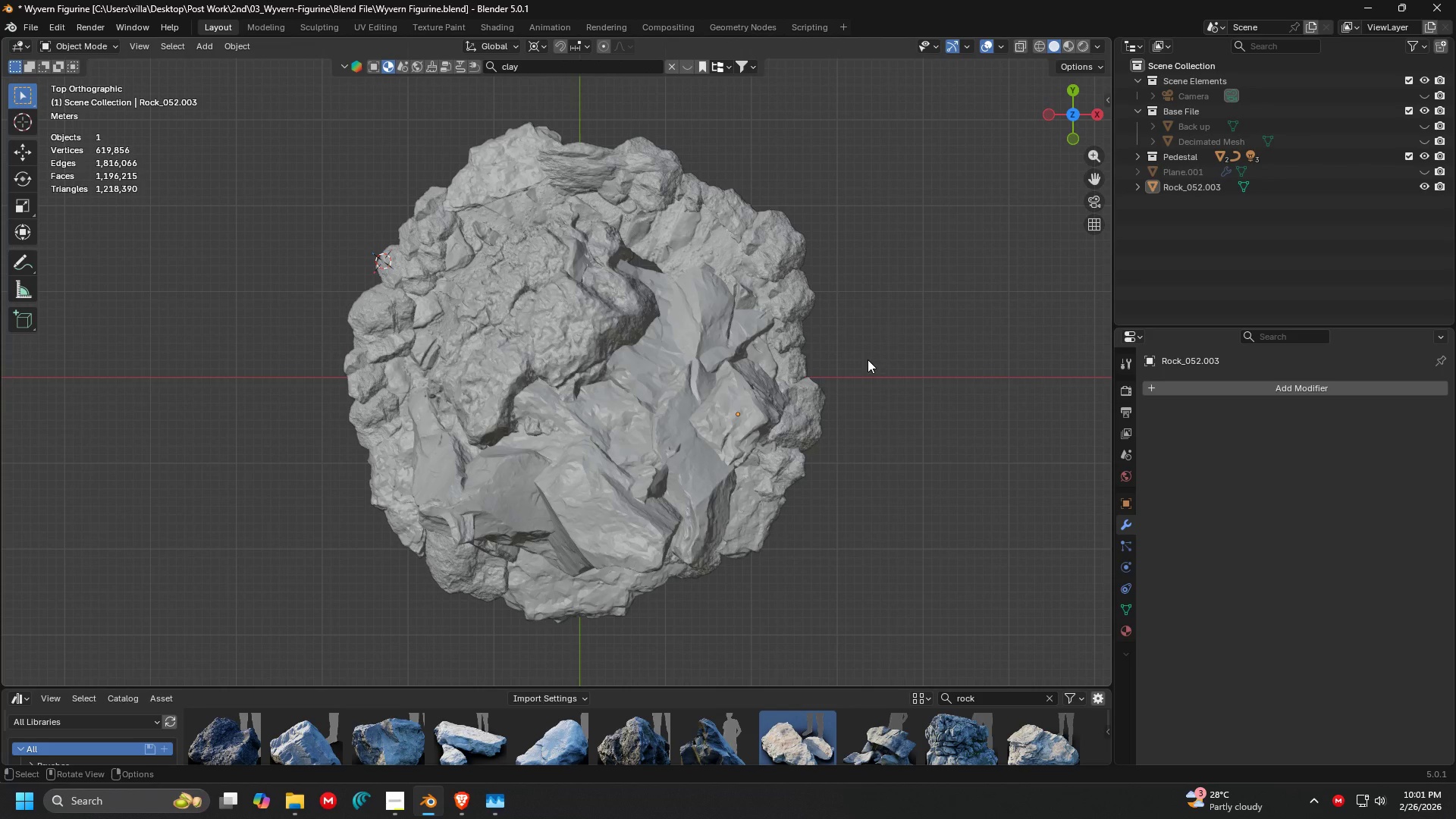 
key(Z)
 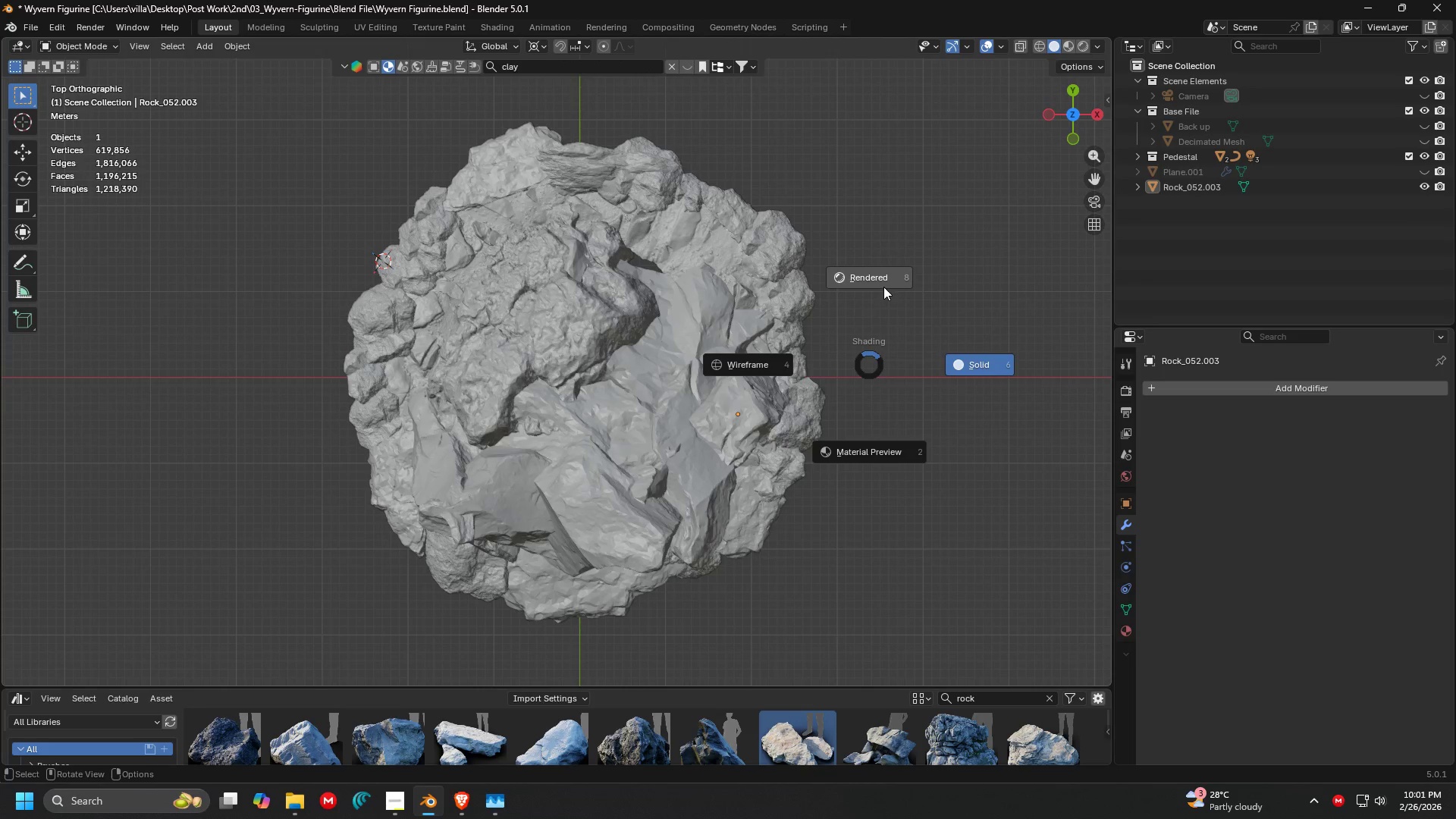 
left_click([883, 287])
 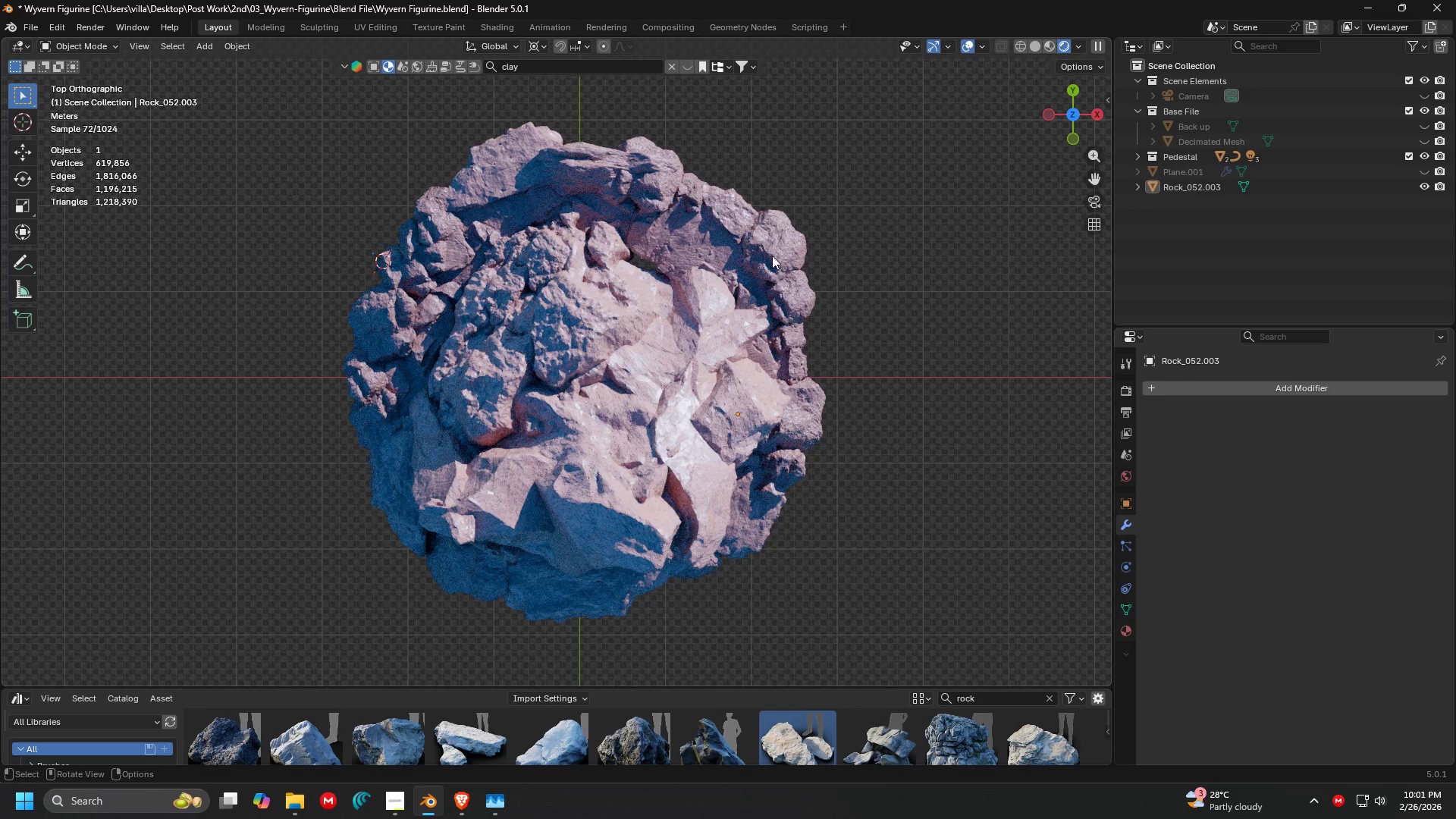 
scroll: coordinate [634, 235], scroll_direction: up, amount: 3.0
 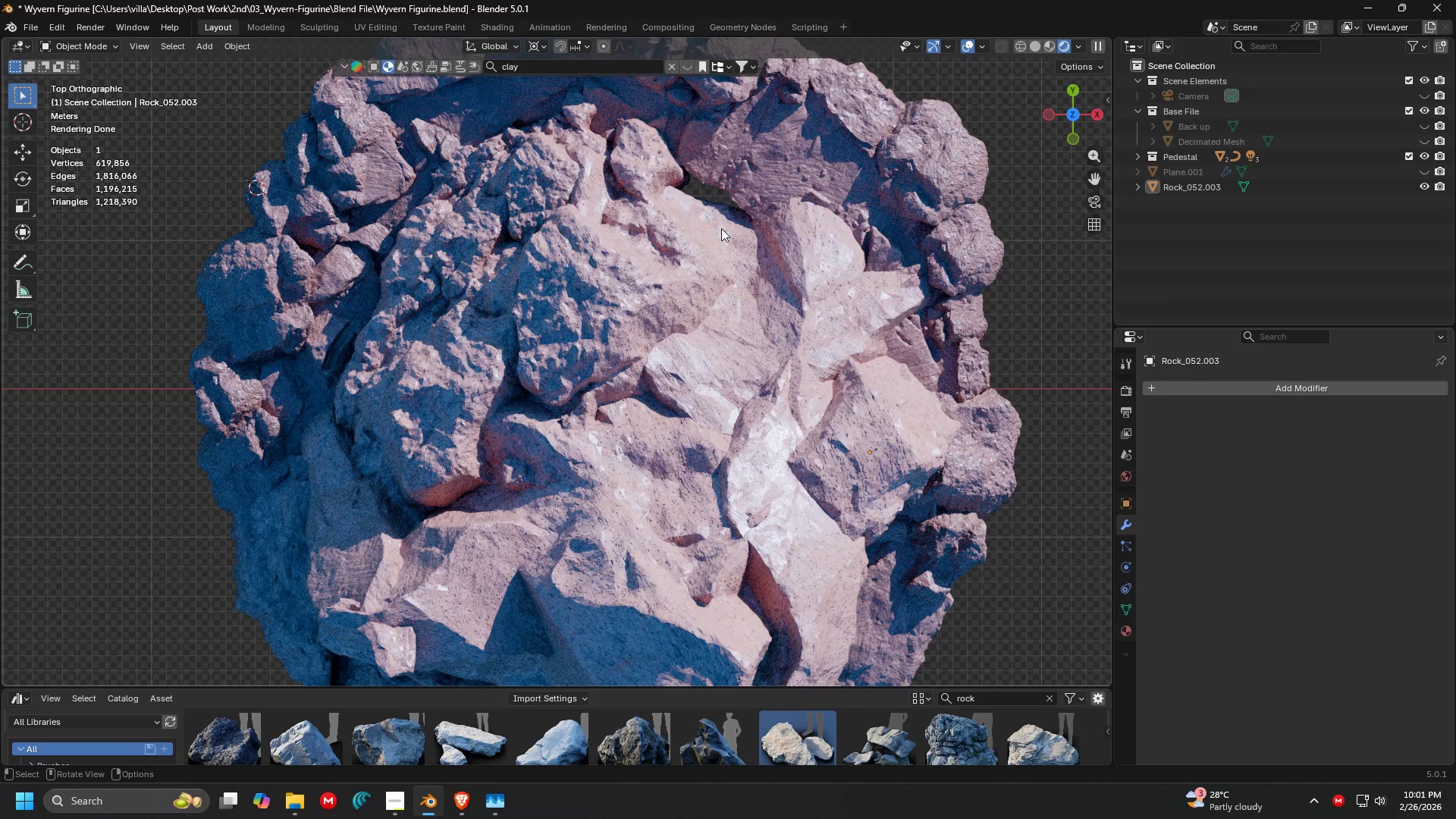 
hold_key(key=Z, duration=0.31)
 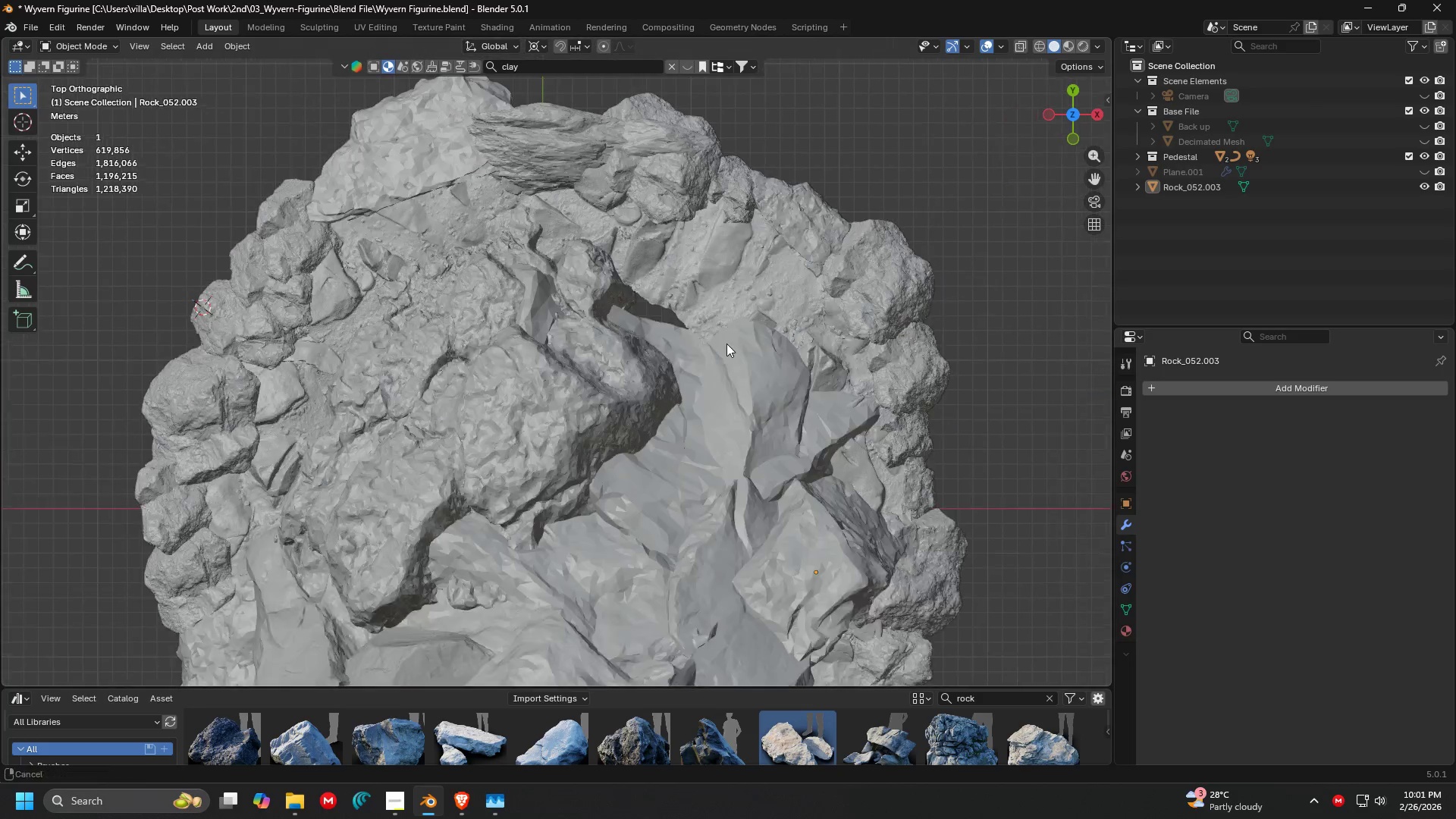 
left_click([846, 230])
 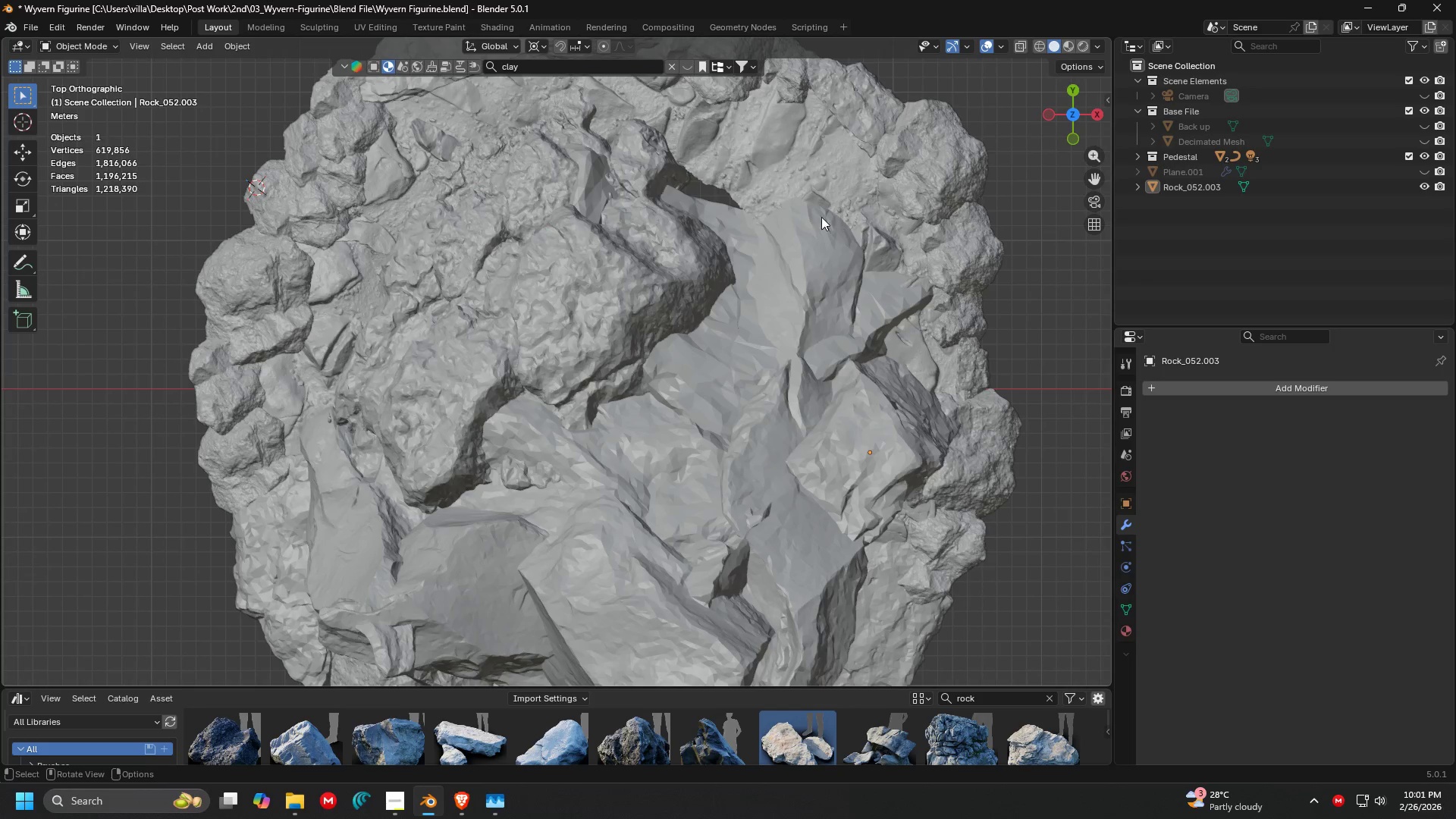 
key(Shift+ShiftLeft)
 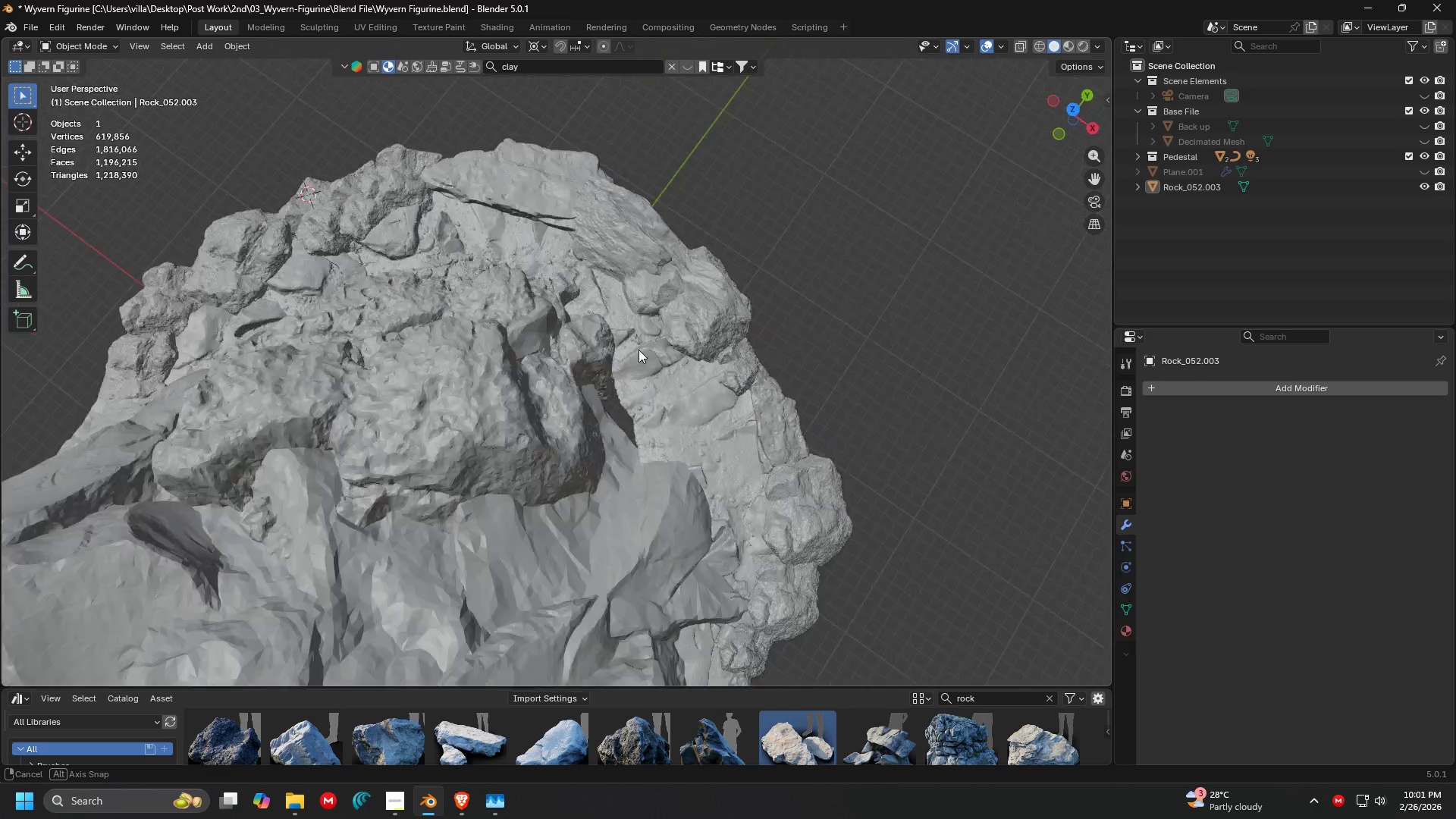 
hold_key(key=ShiftLeft, duration=0.39)
 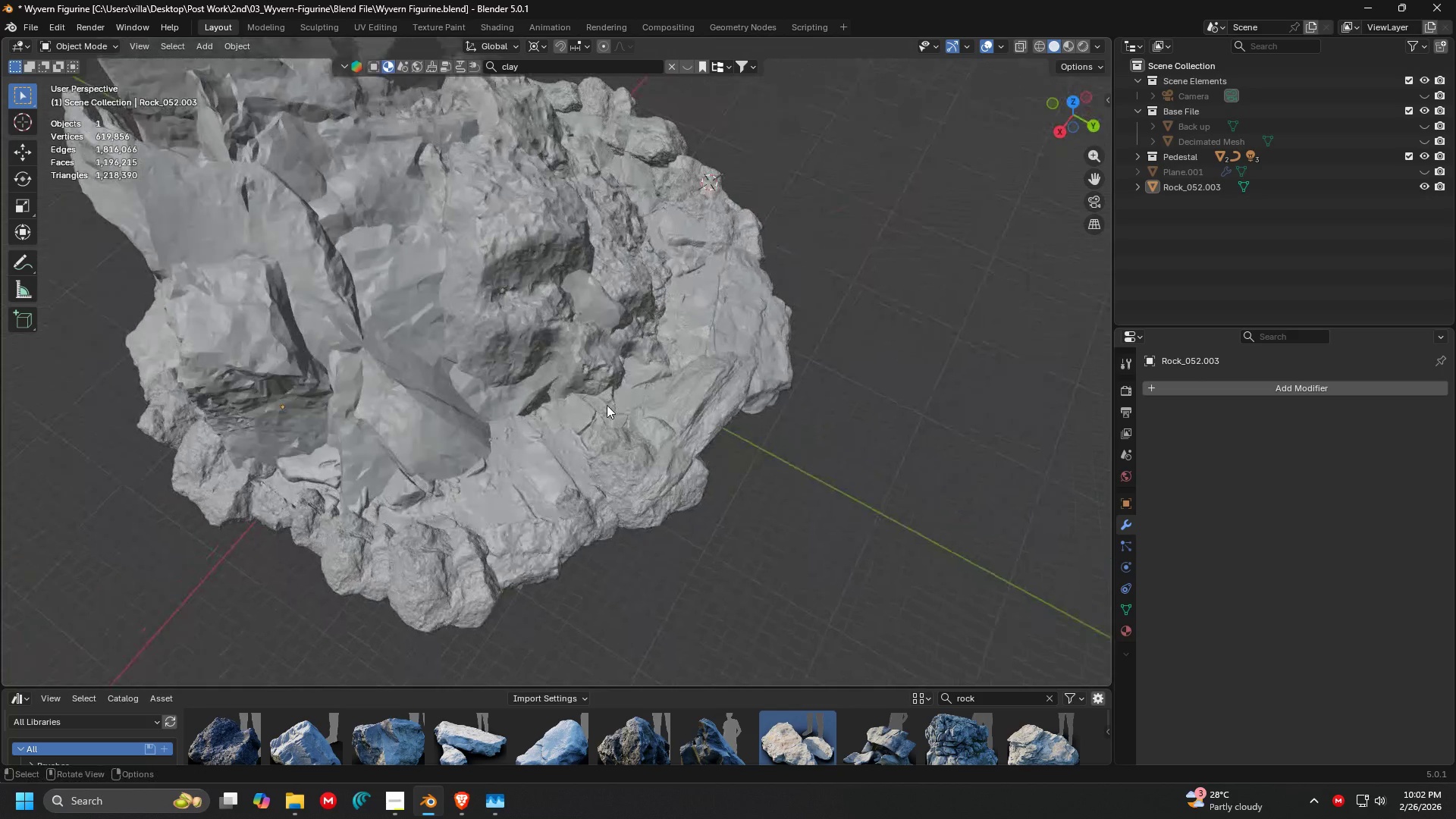 
left_click([609, 405])
 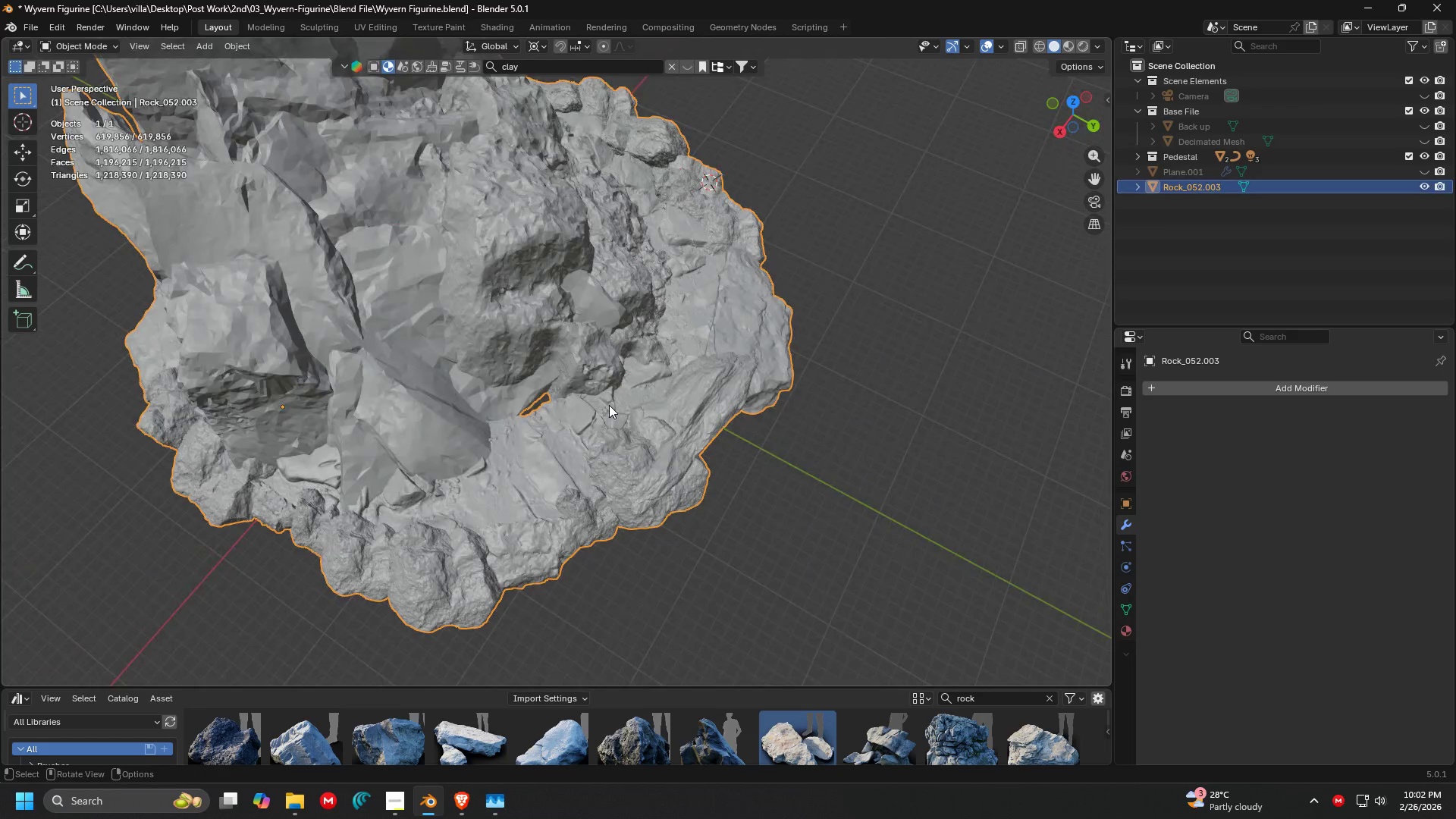 
scroll: coordinate [599, 287], scroll_direction: none, amount: 0.0
 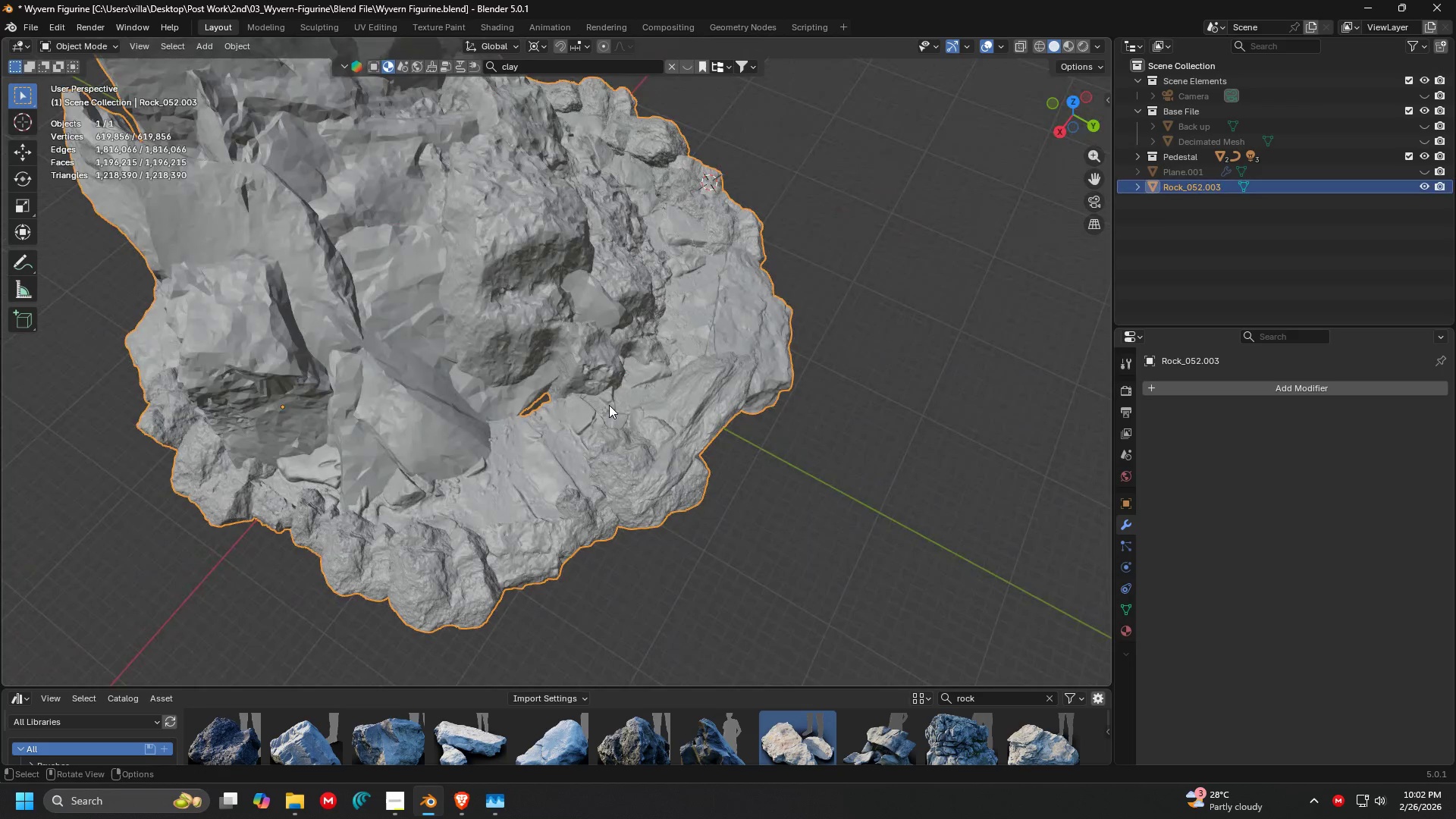 
key(Tab)
 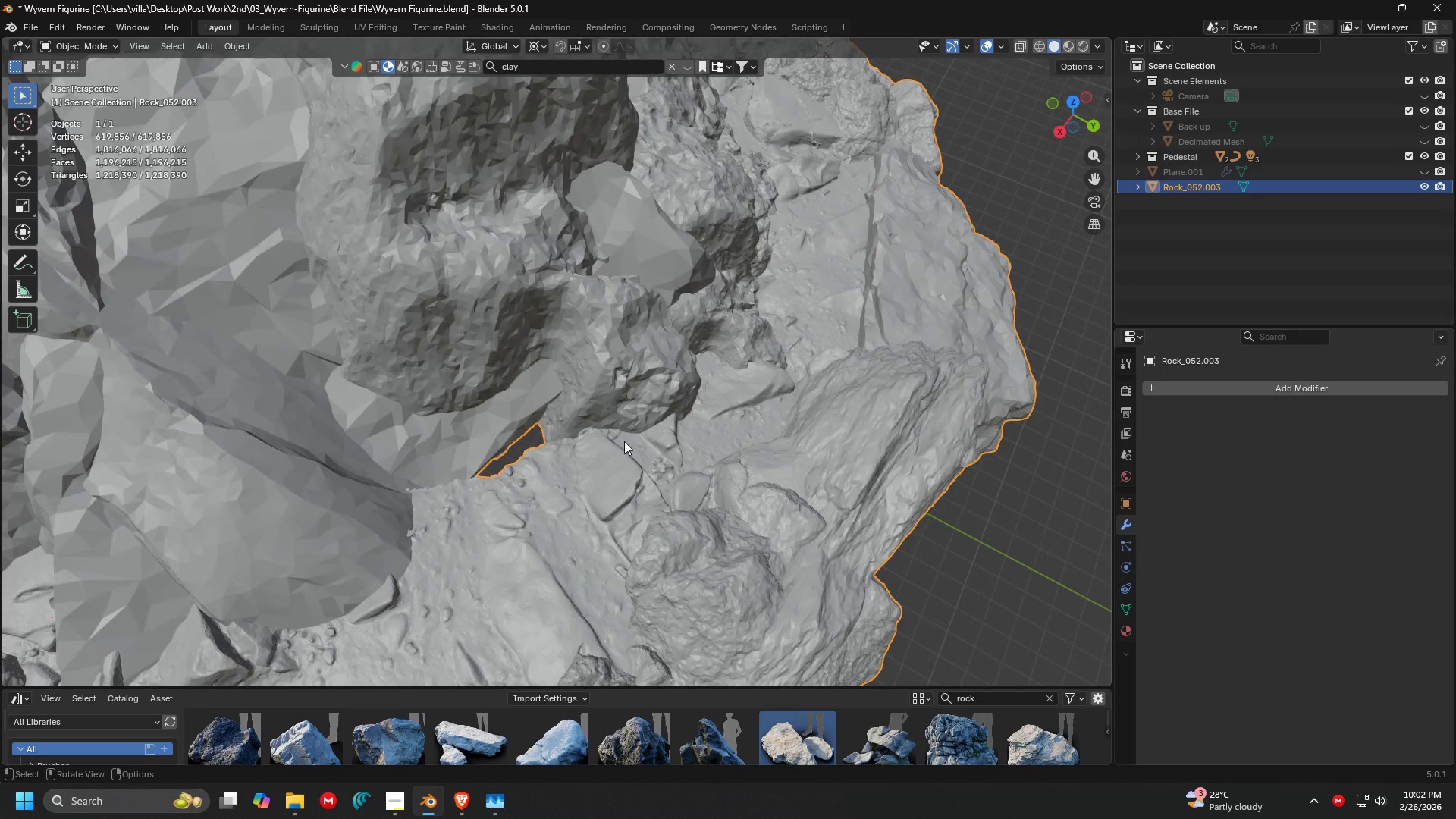 
scroll: coordinate [609, 405], scroll_direction: up, amount: 4.0
 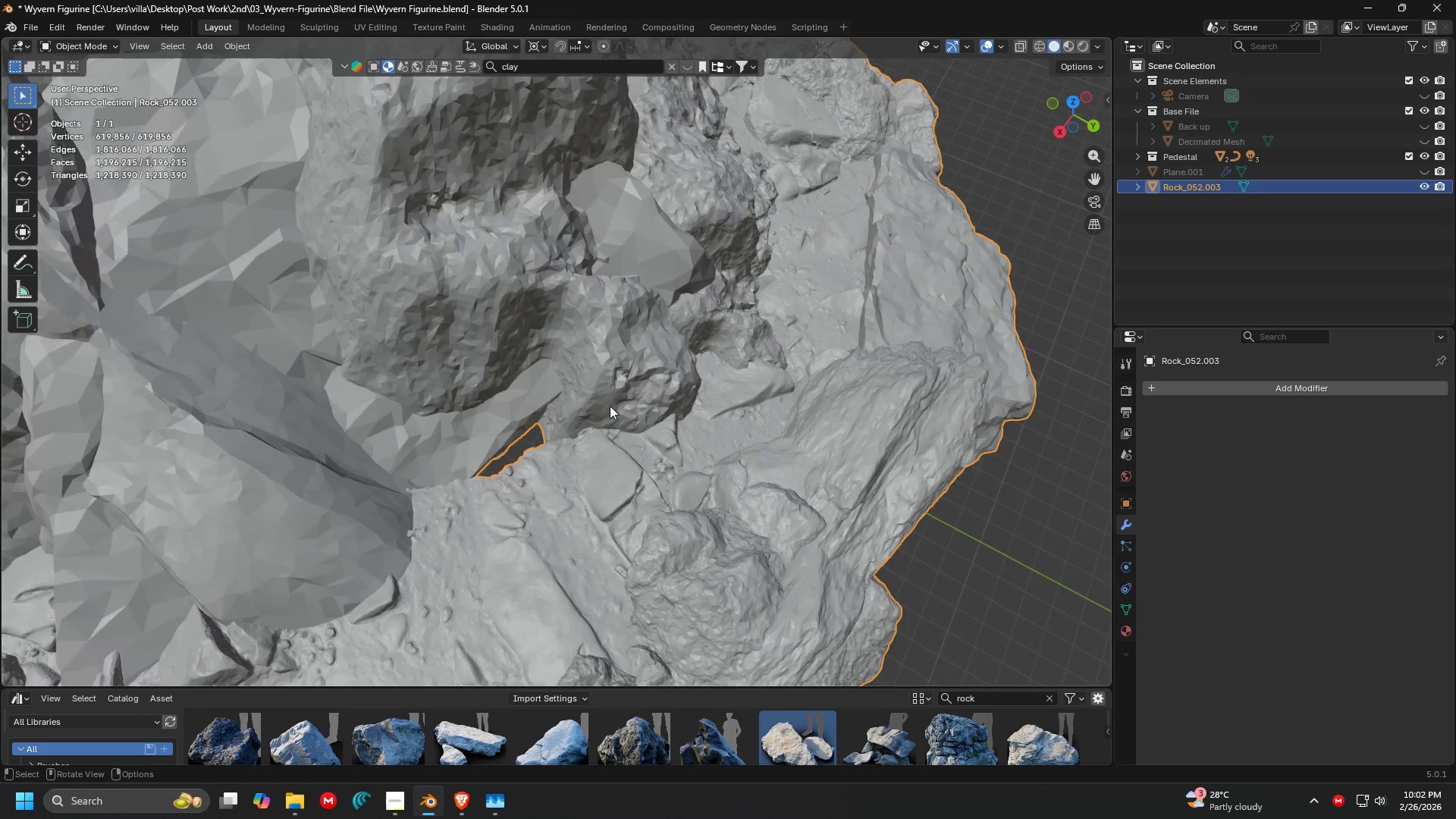 
key(Shift+ShiftLeft)
 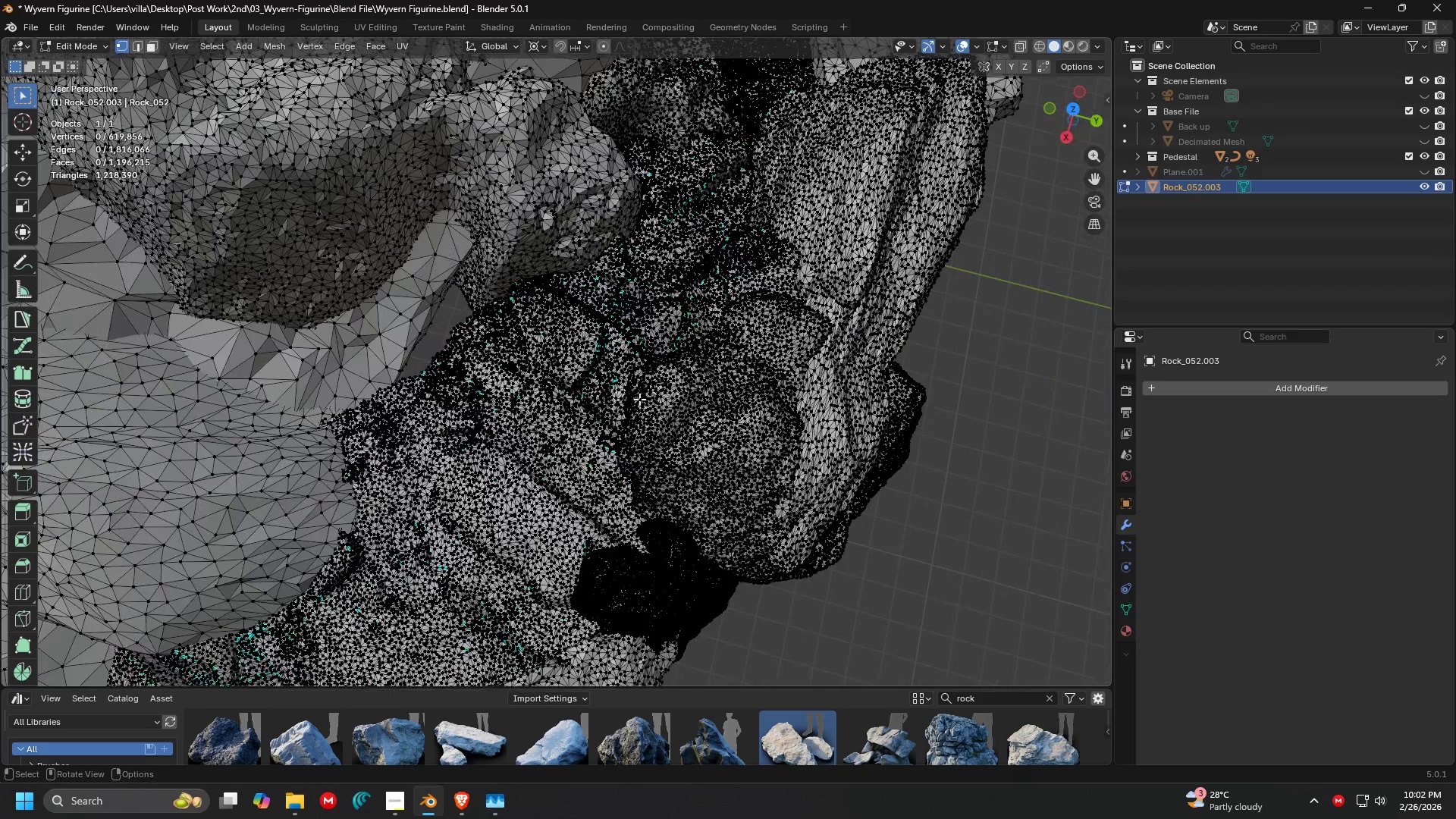 
key(Shift+ShiftLeft)
 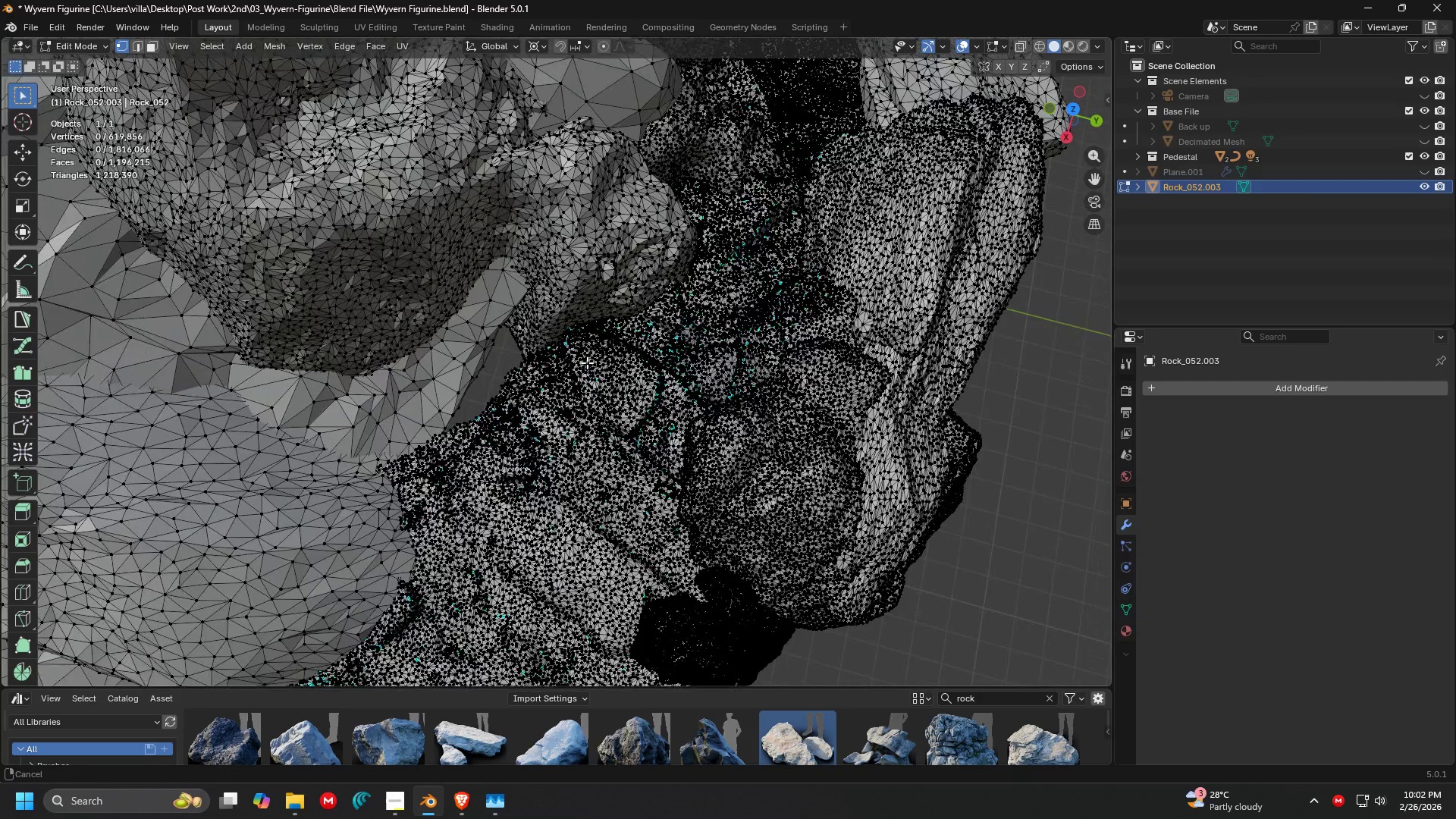 
scroll: coordinate [629, 360], scroll_direction: up, amount: 4.0
 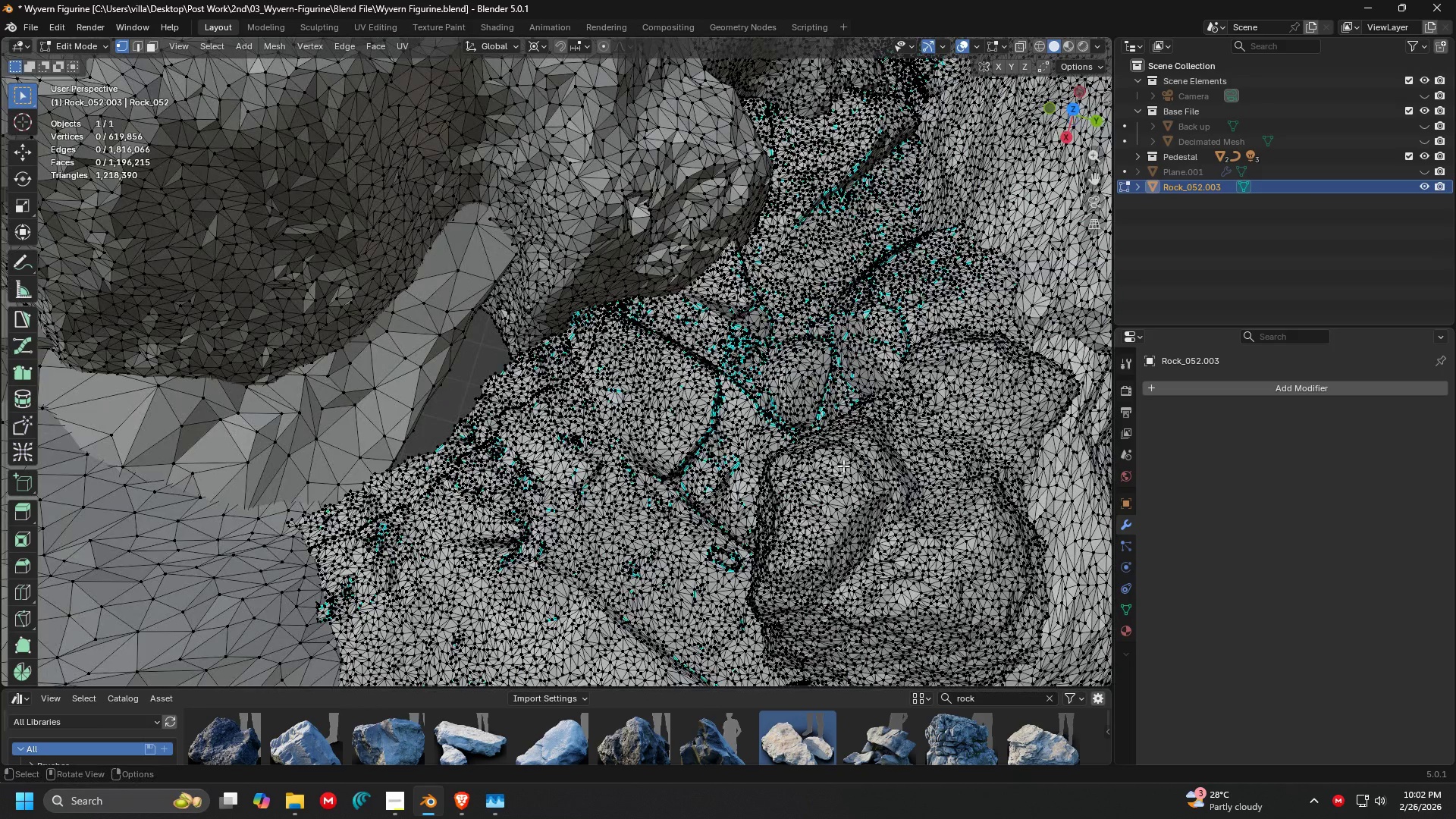 
key(L)
 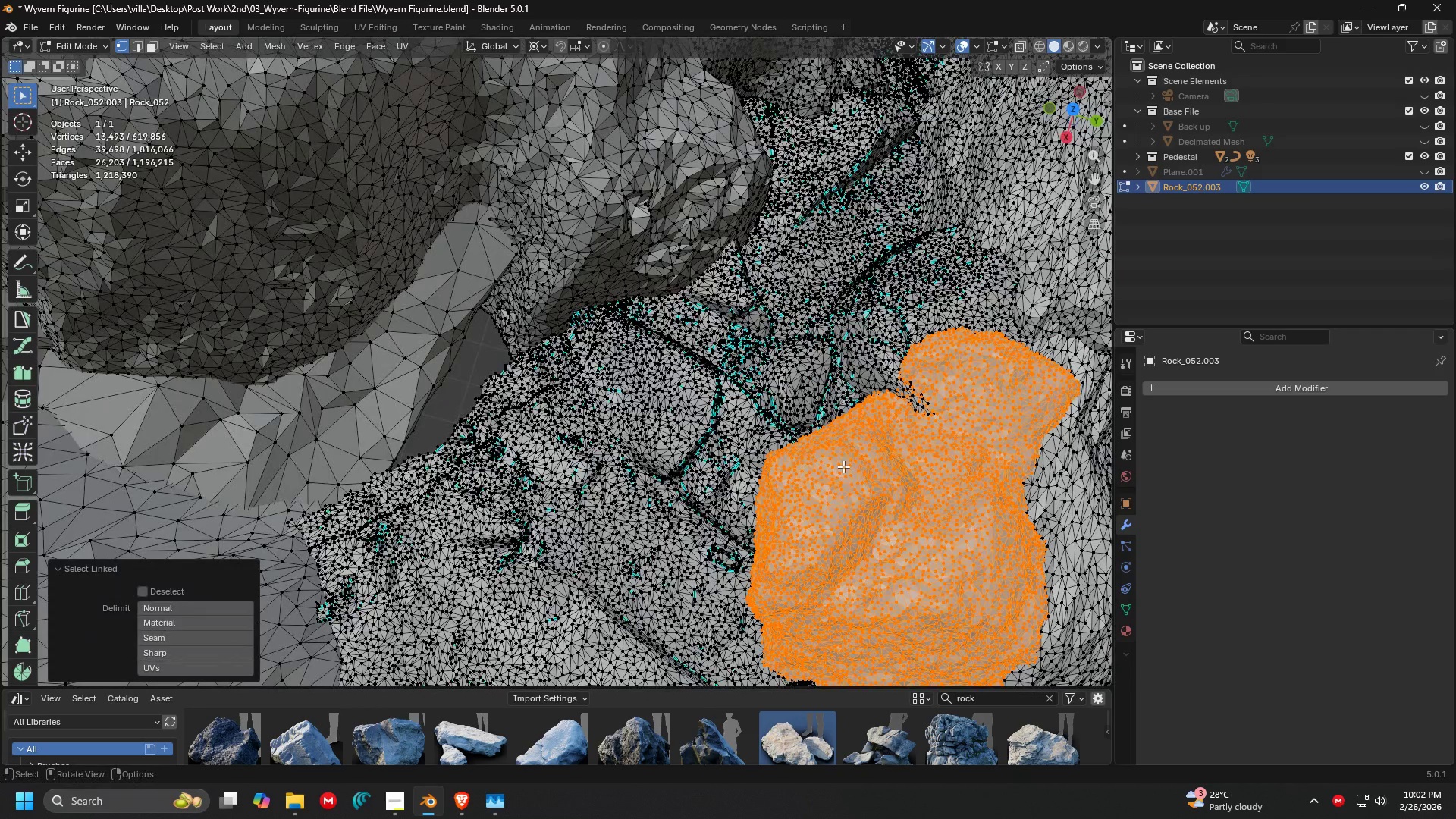 
hold_key(key=ShiftLeft, duration=0.42)
 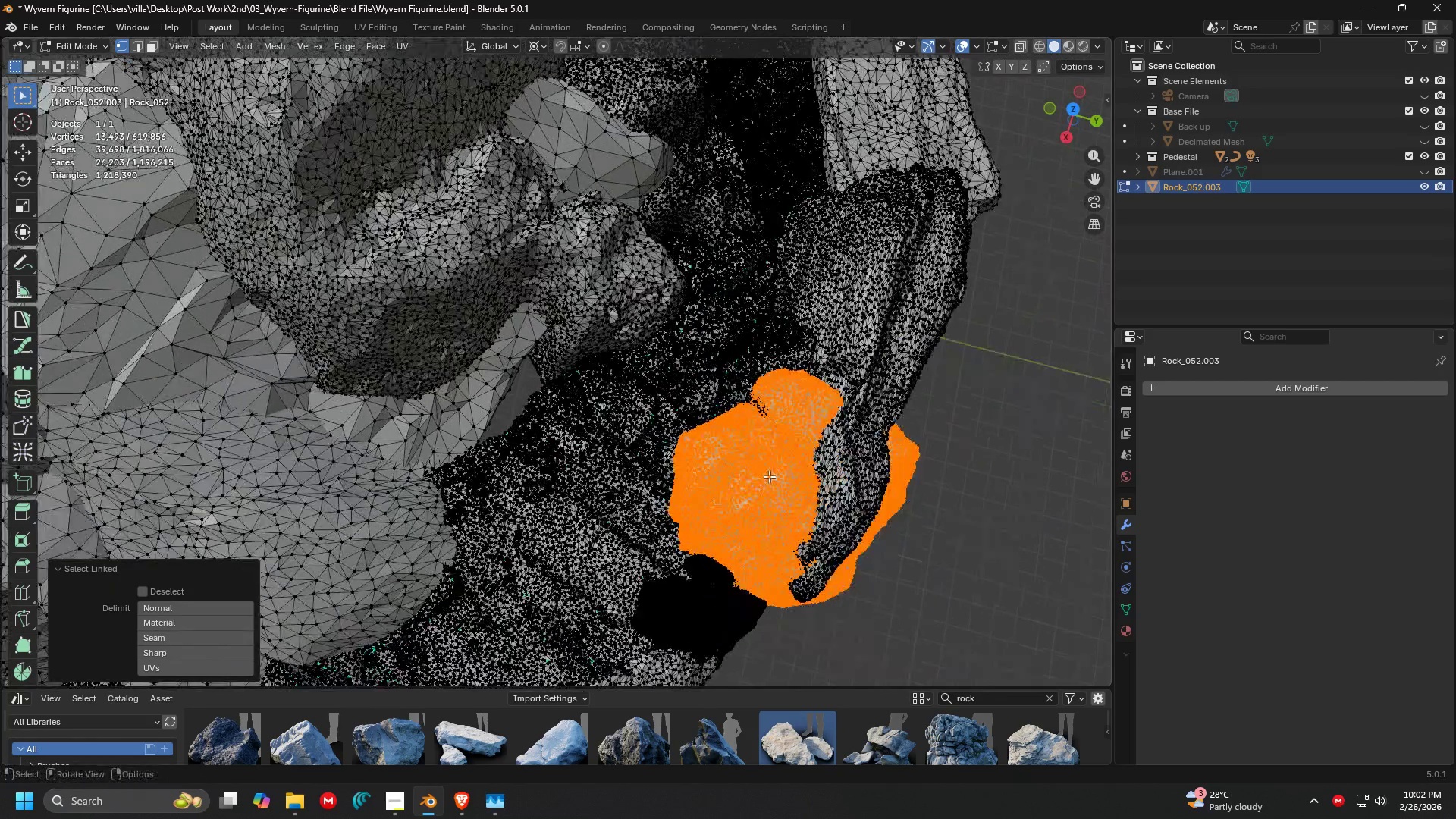 
scroll: coordinate [842, 458], scroll_direction: down, amount: 4.0
 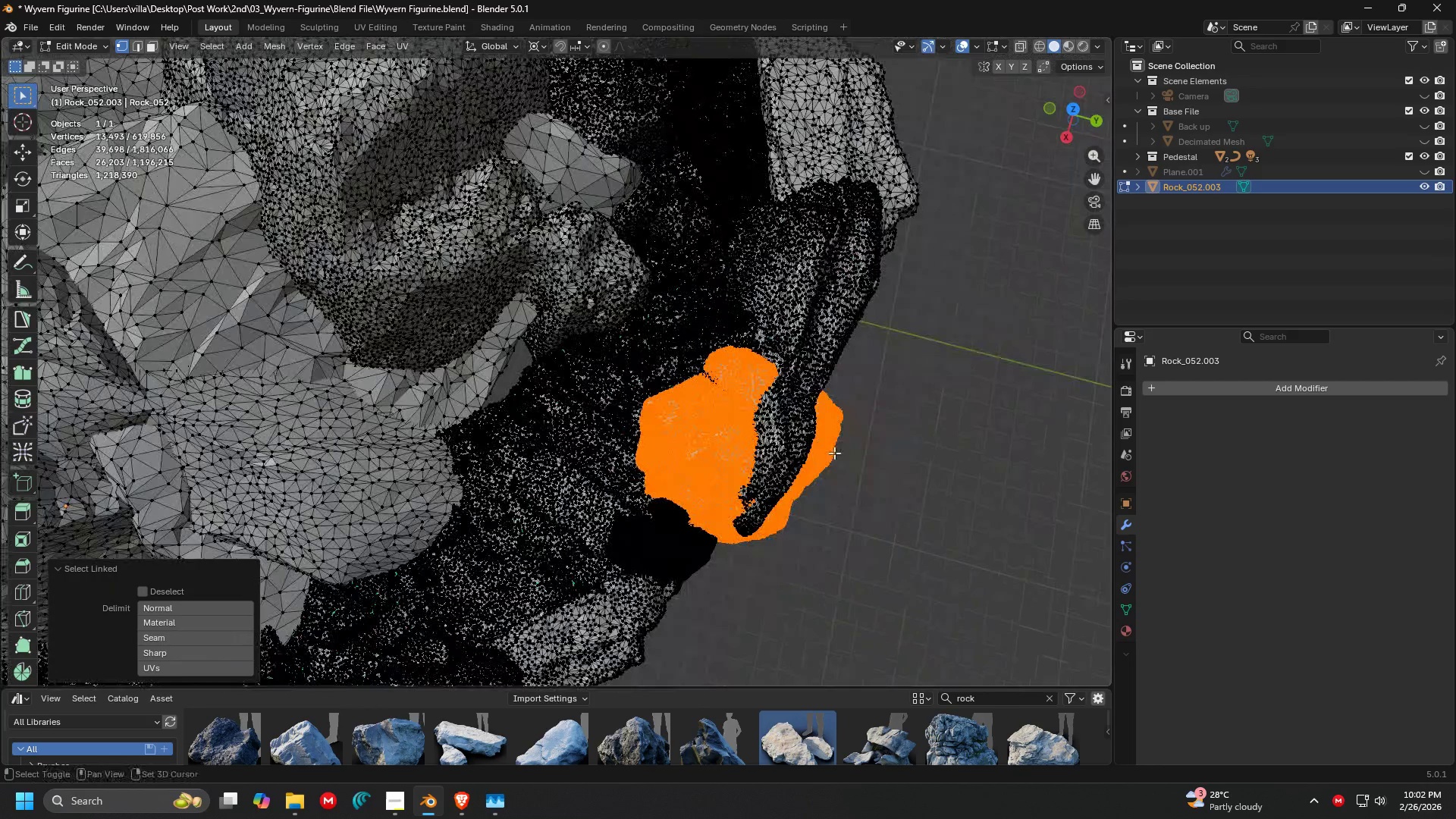 
left_click([868, 461])
 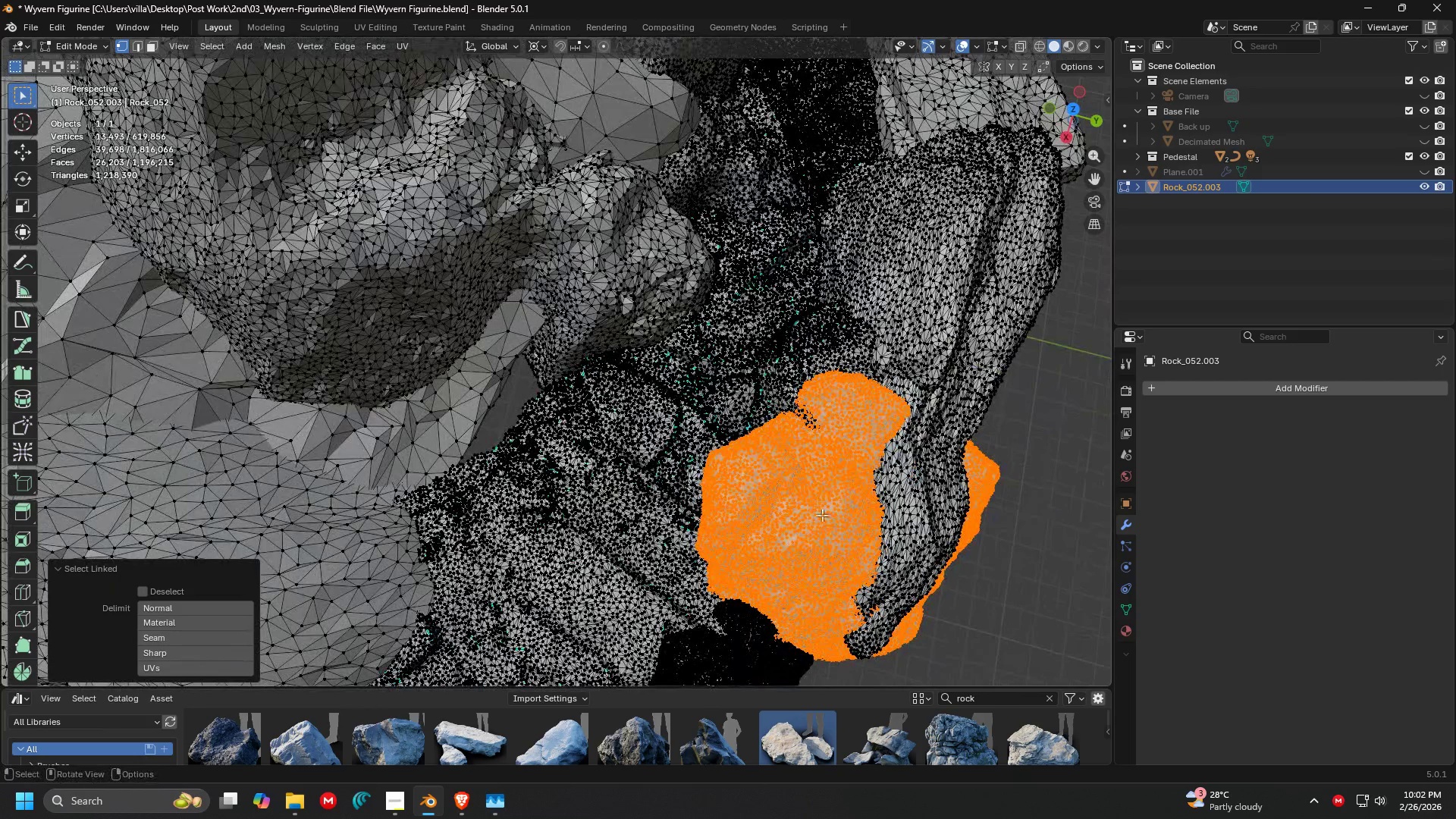 
scroll: coordinate [769, 476], scroll_direction: up, amount: 2.0
 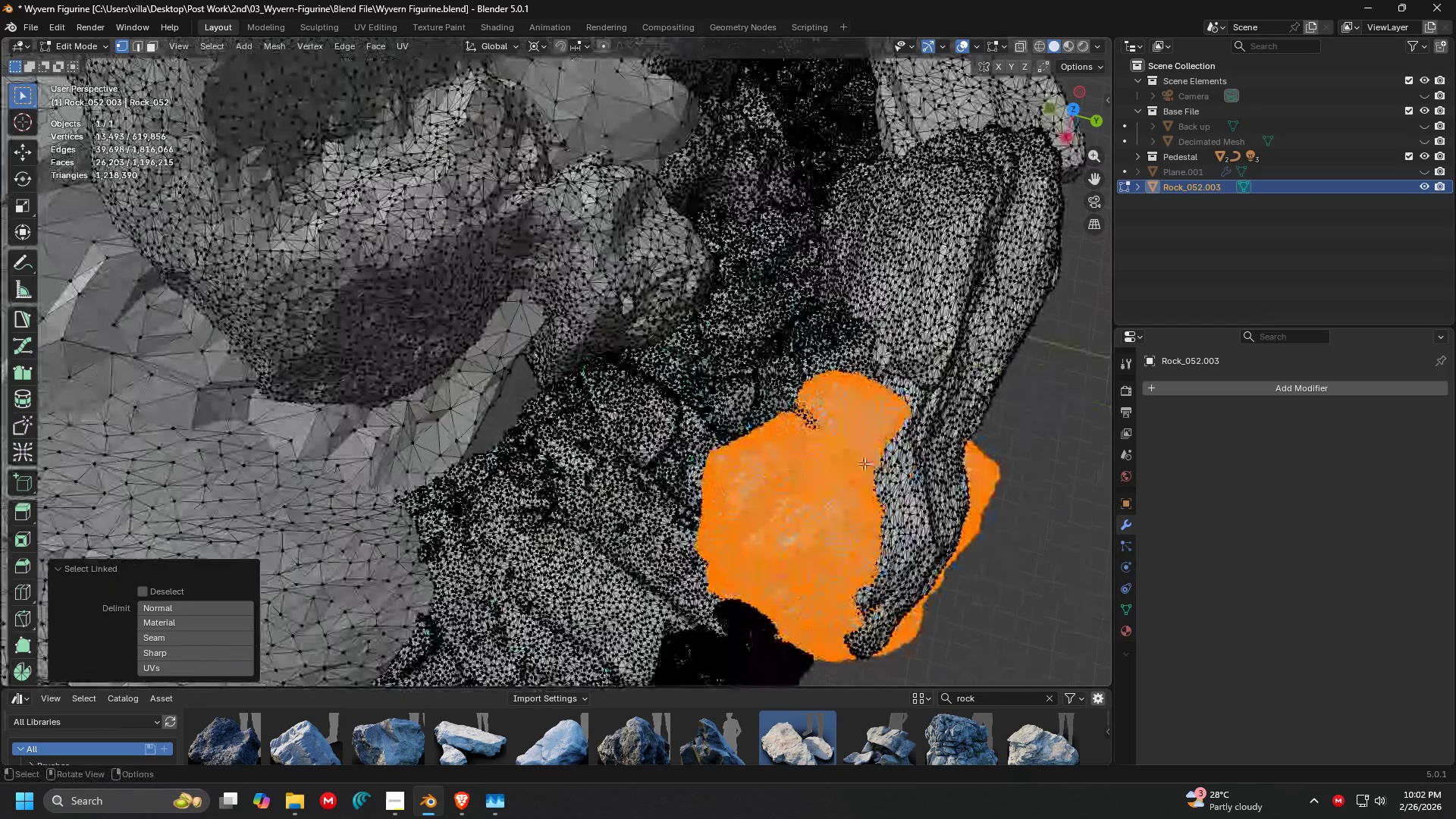 
key(Shift+ShiftLeft)
 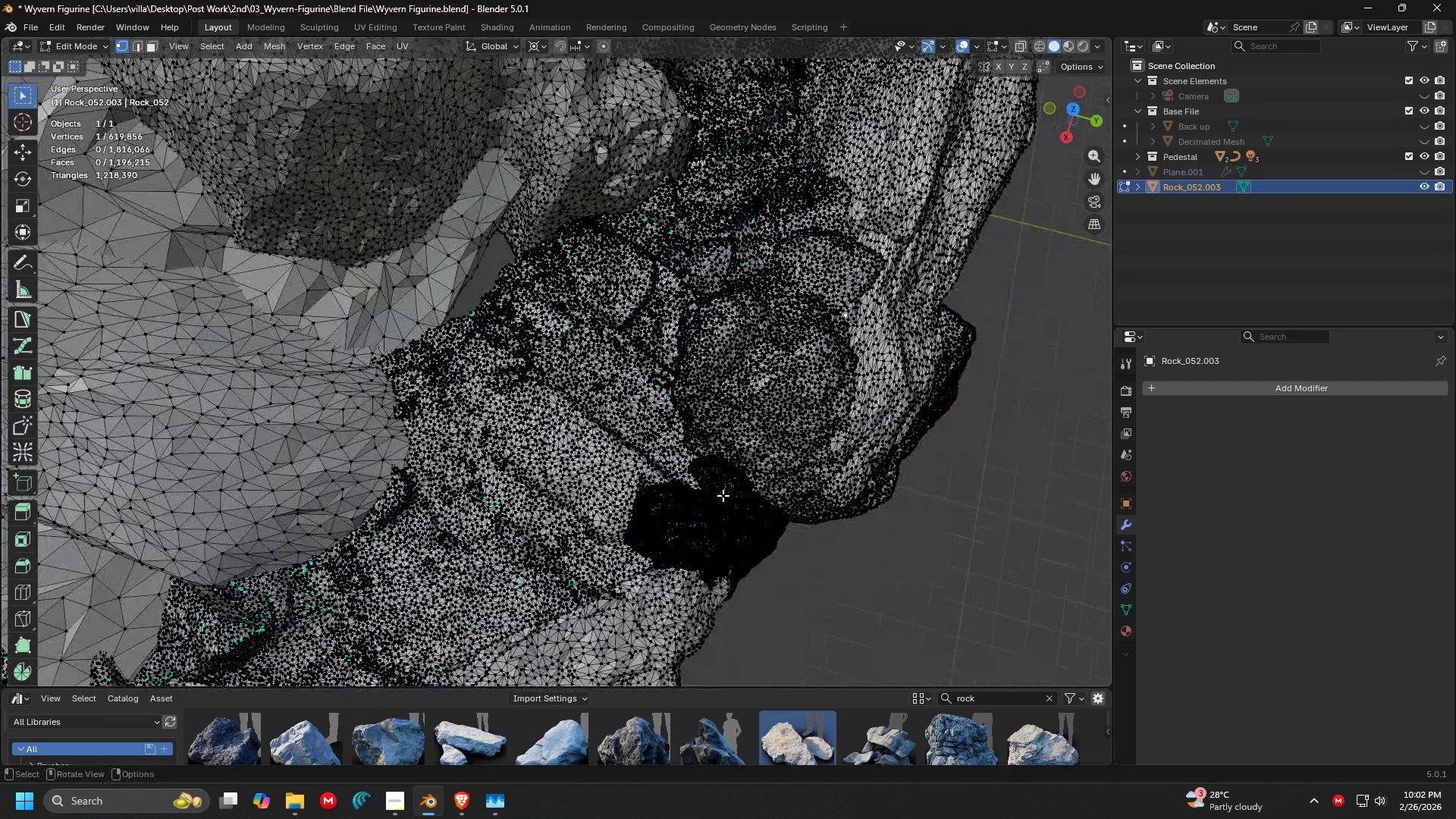 
left_click([723, 495])
 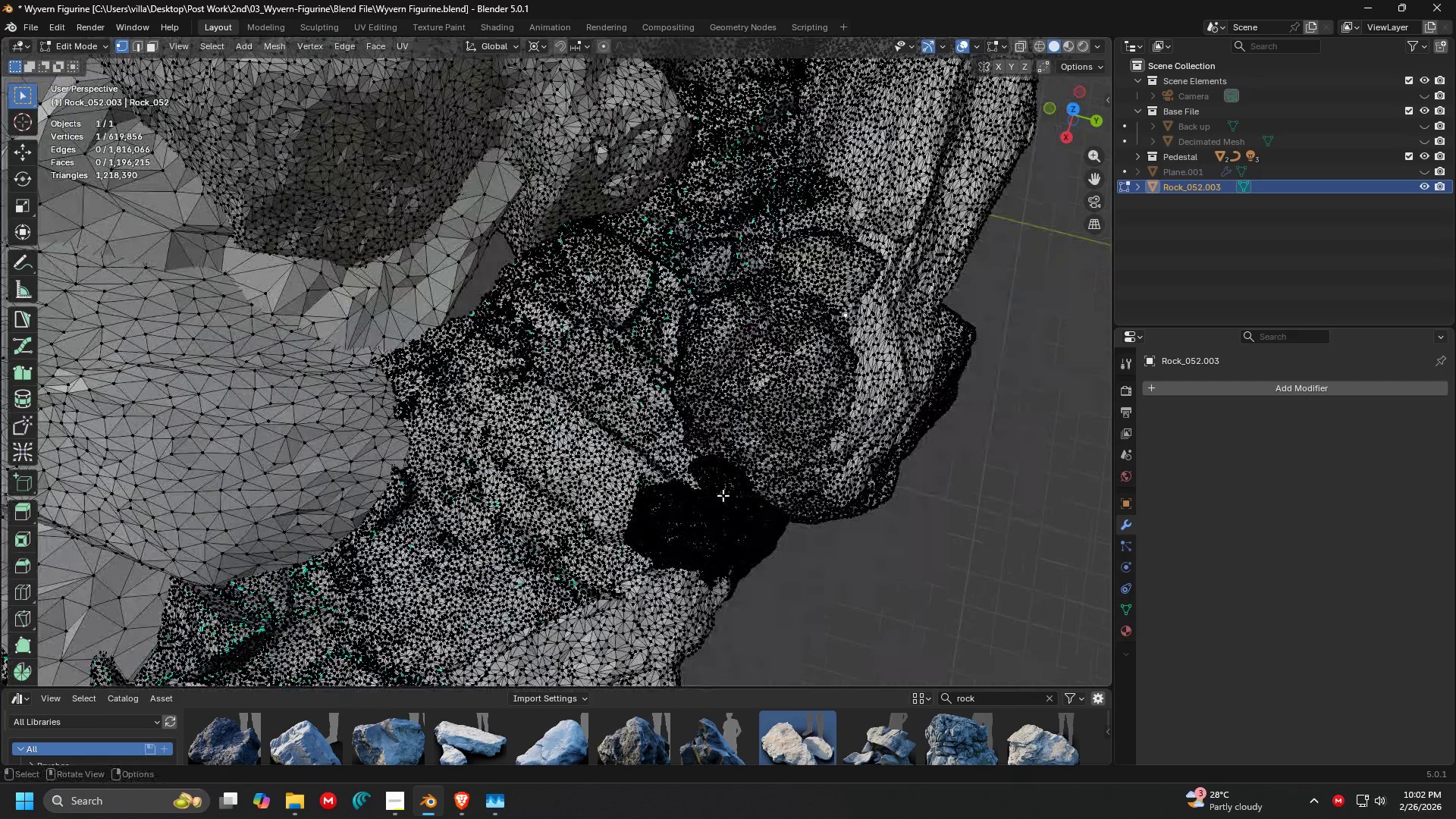 
key(L)
 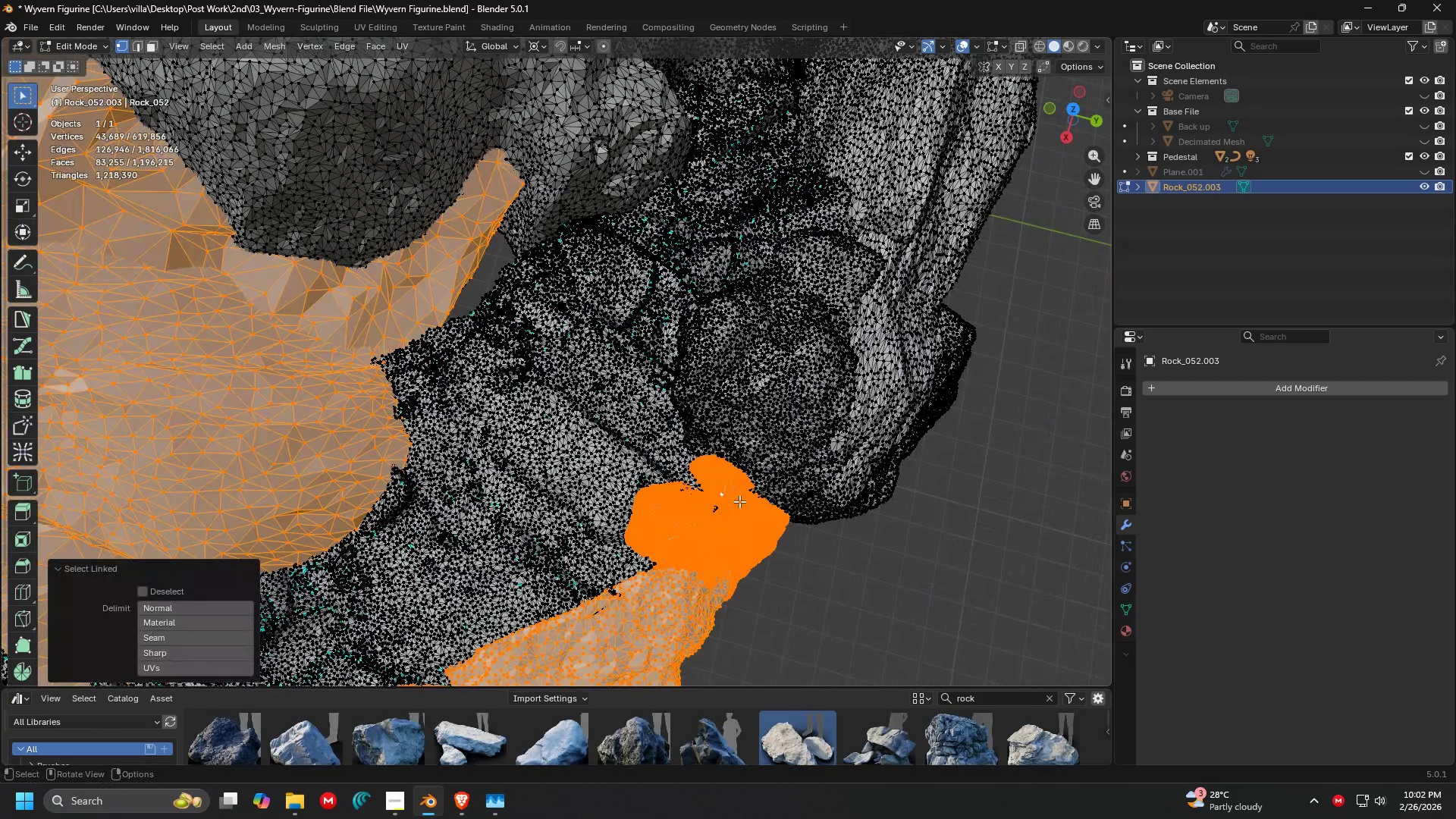 
left_click([656, 345])
 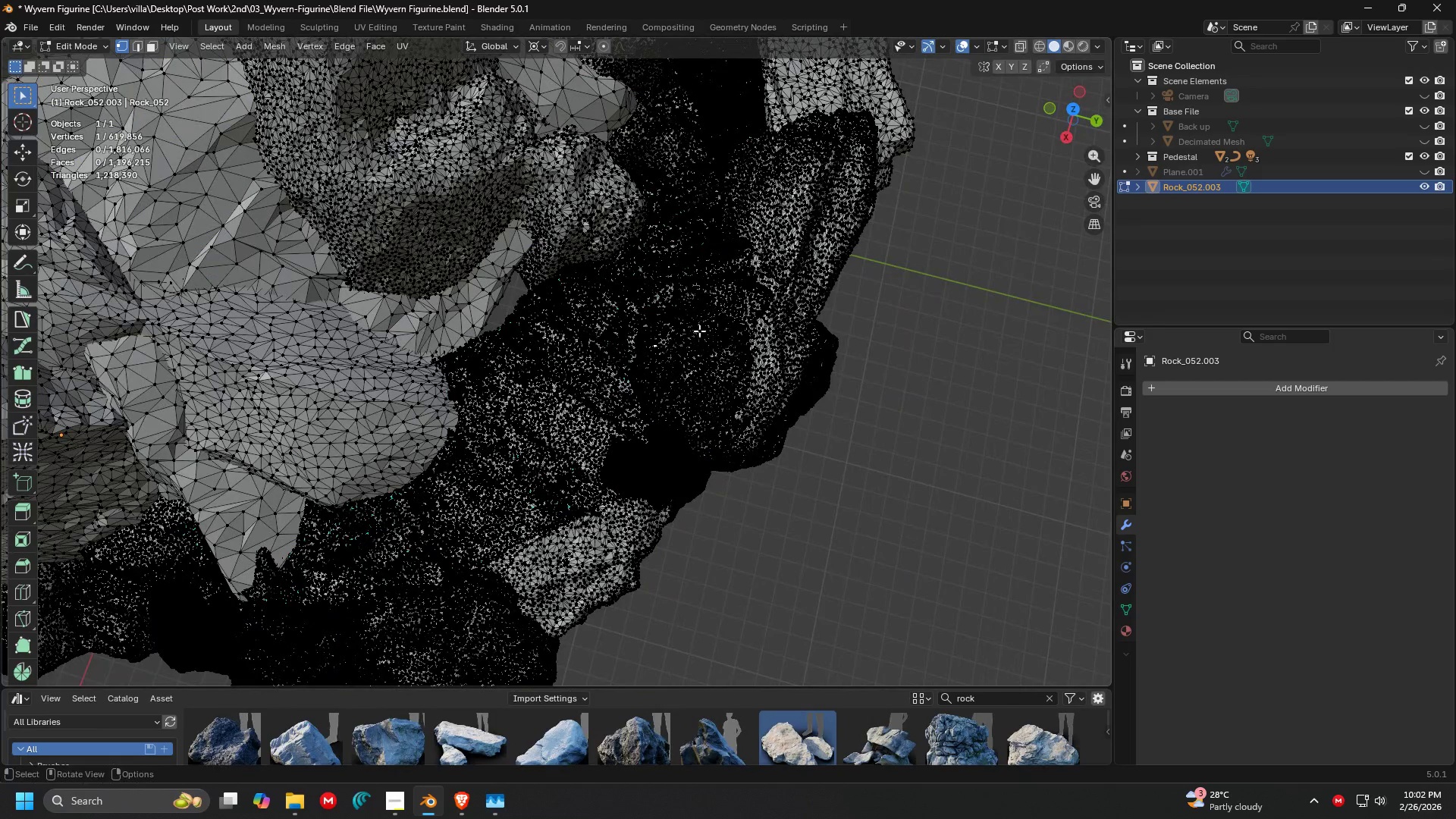 
scroll: coordinate [713, 459], scroll_direction: down, amount: 2.0
 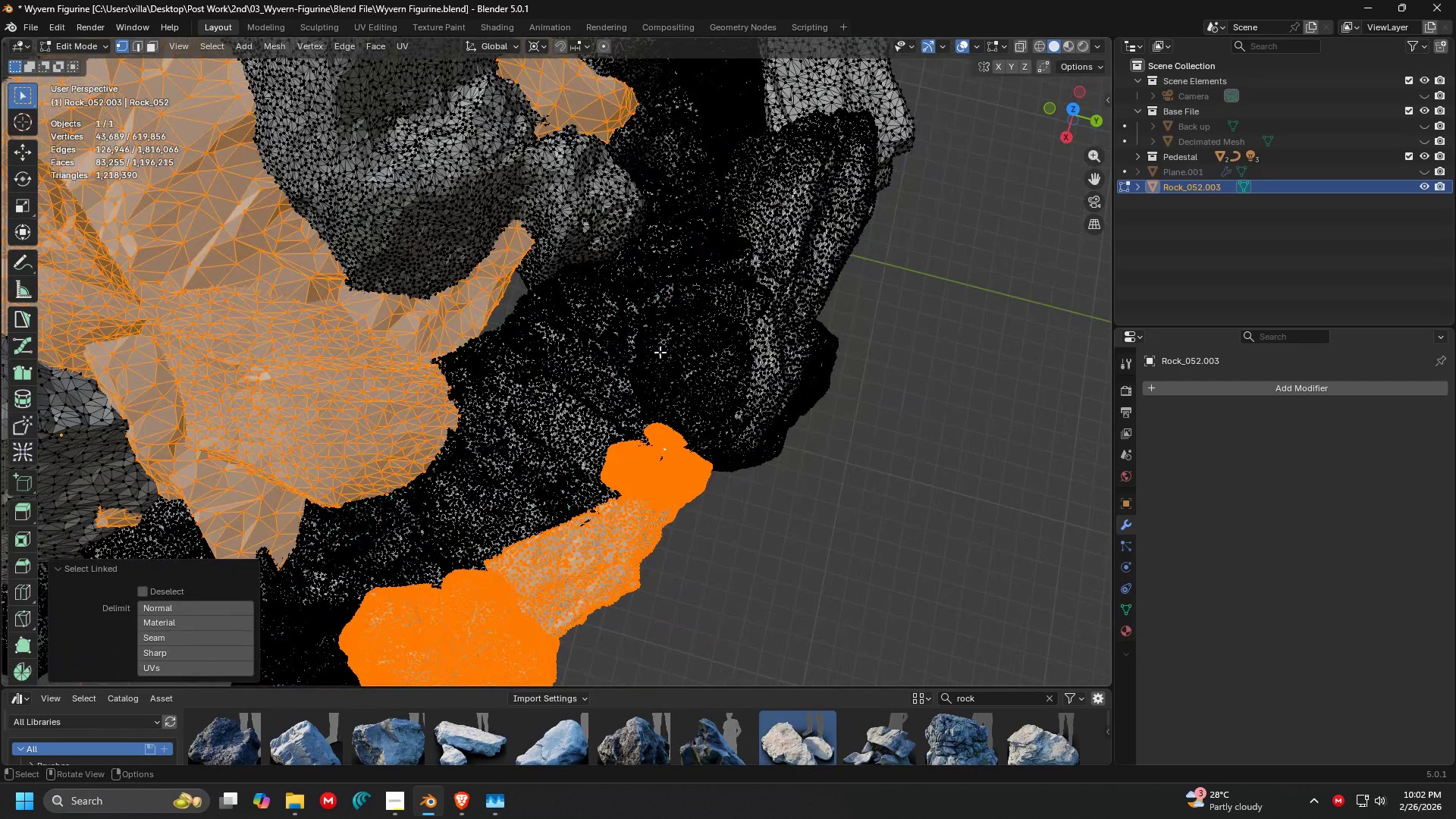 
left_click([688, 350])
 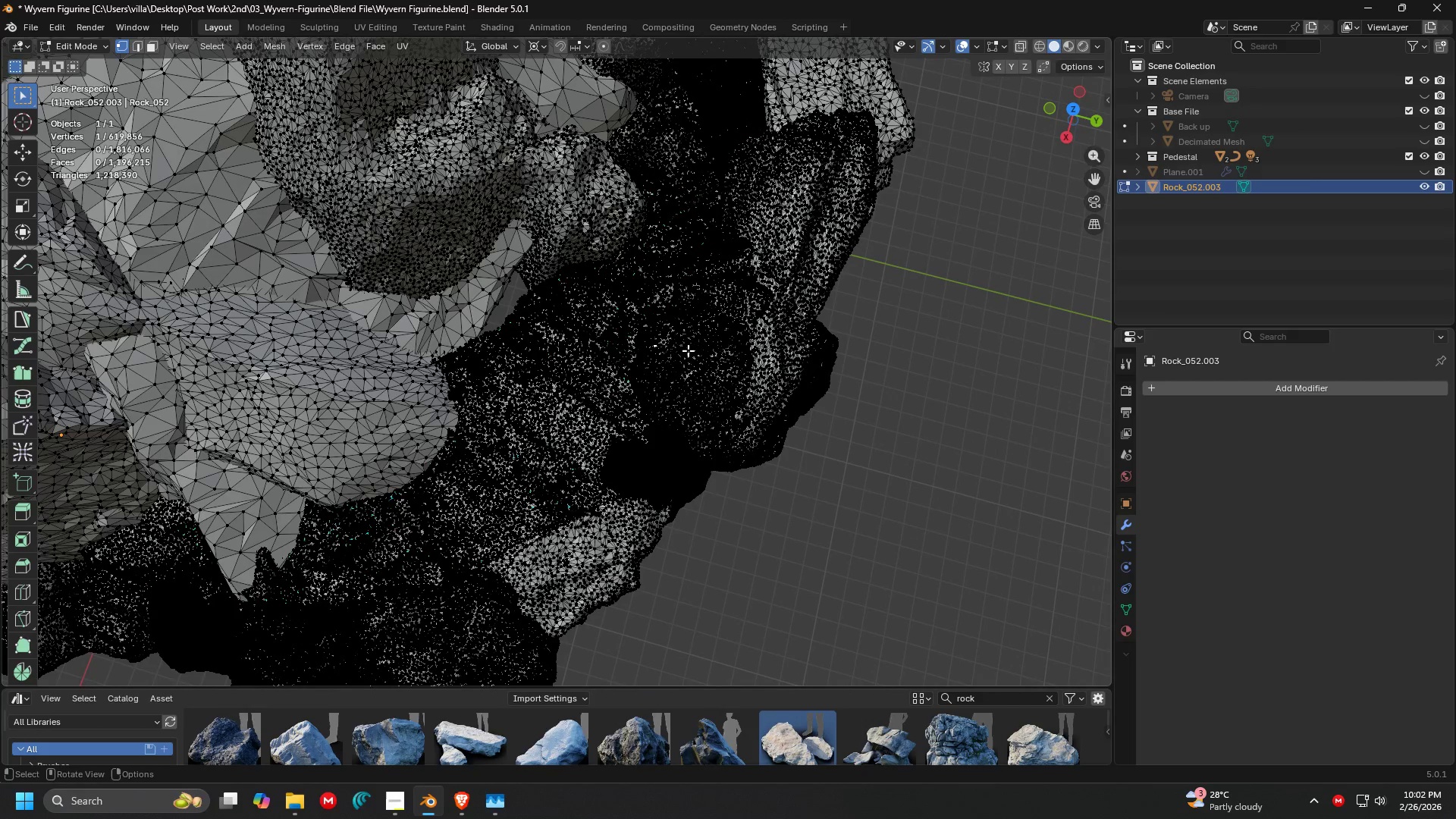 
key(L)
 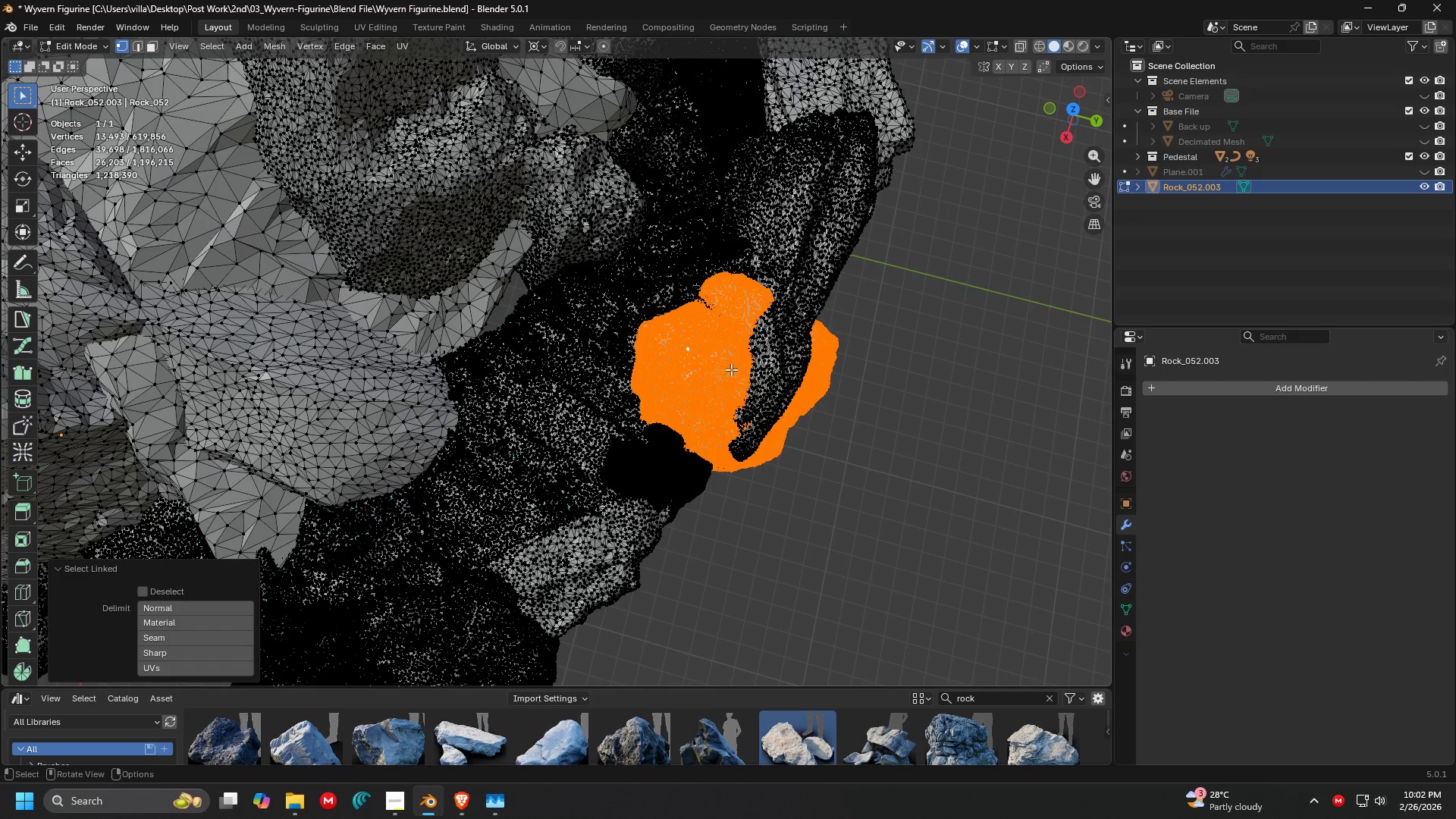 
hold_key(key=ShiftLeft, duration=0.31)
scroll: coordinate [726, 450], scroll_direction: up, amount: 4.0
 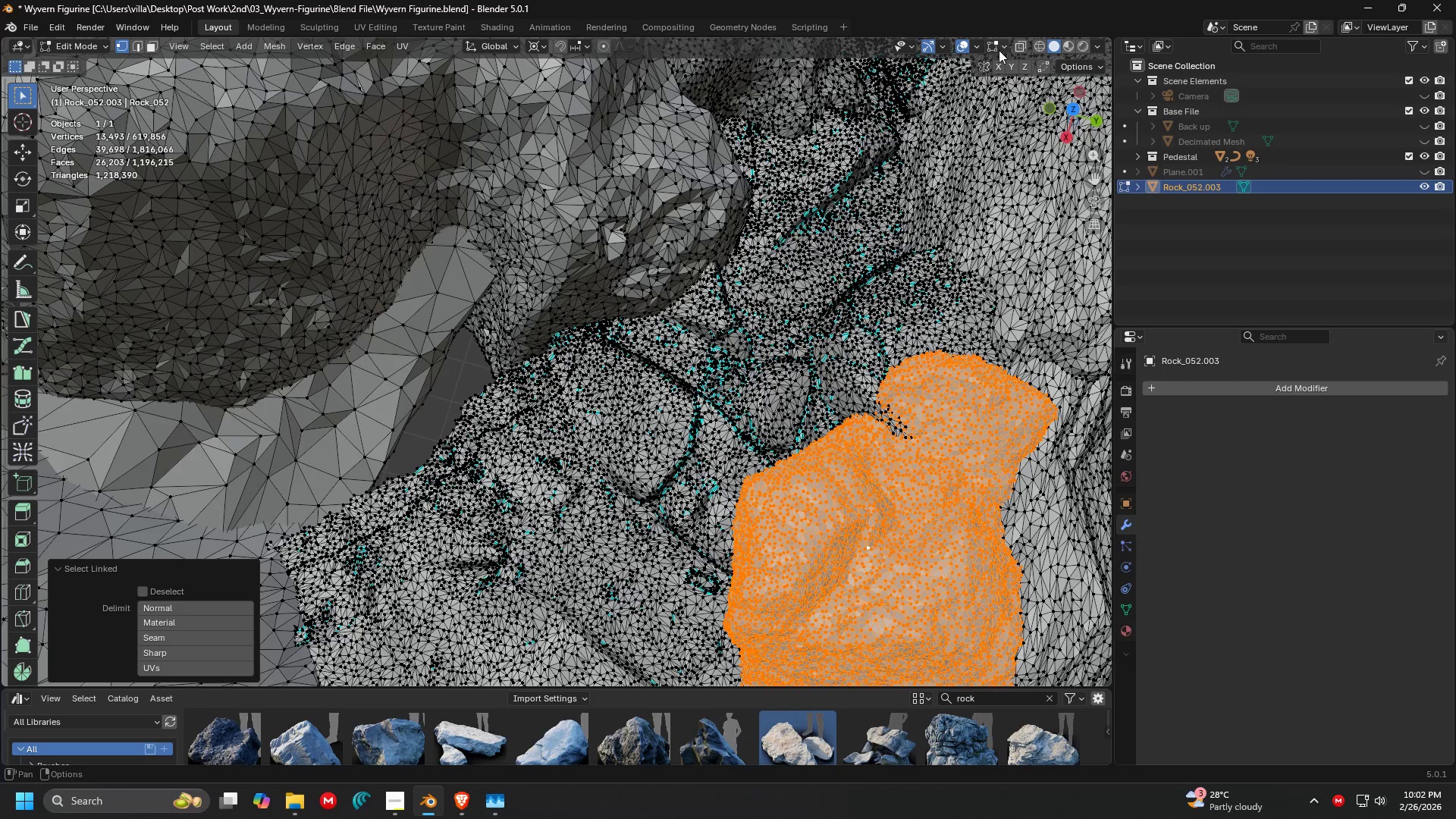 
scroll: coordinate [855, 266], scroll_direction: down, amount: 1.0
 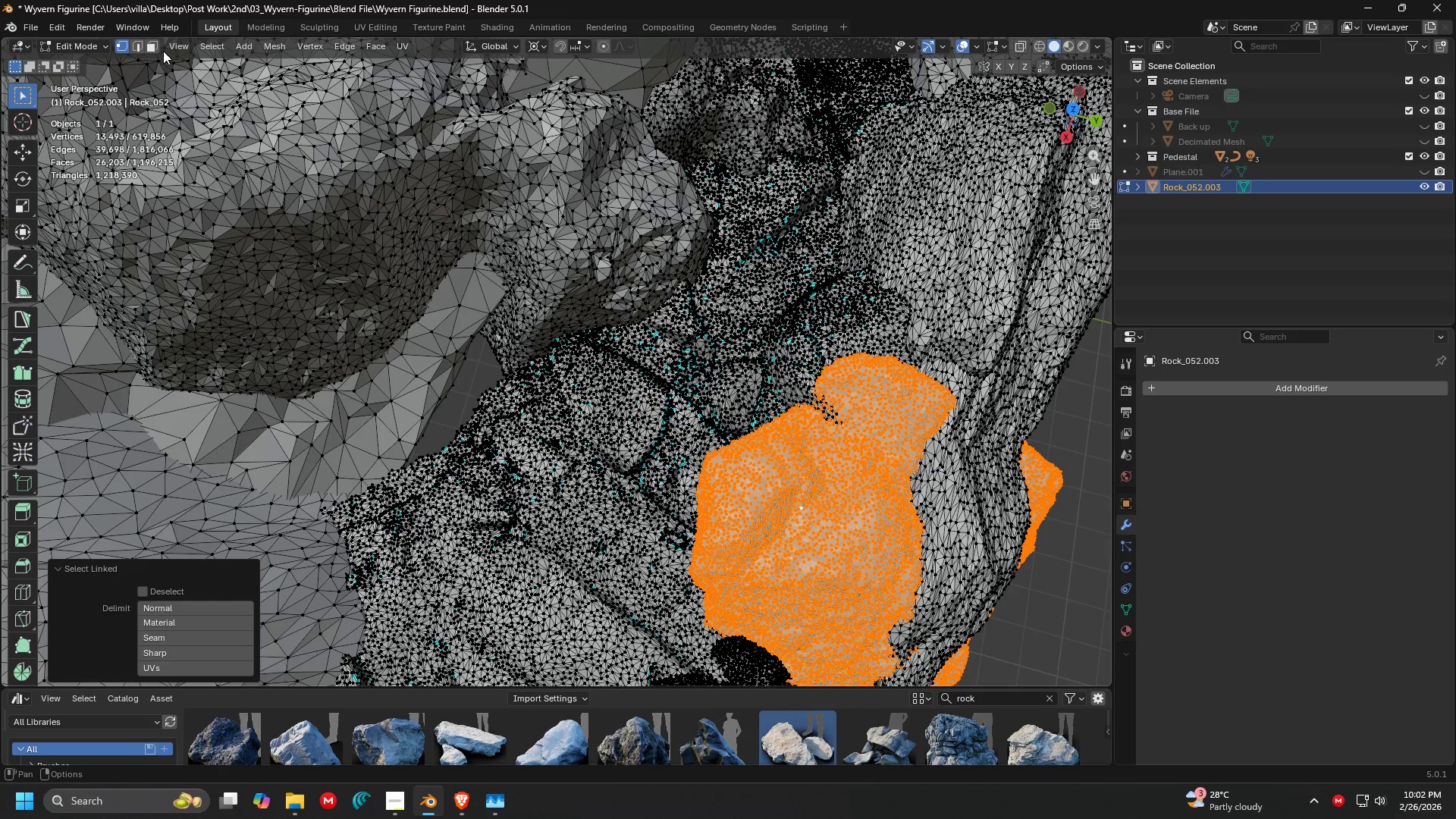 
left_click([157, 49])
 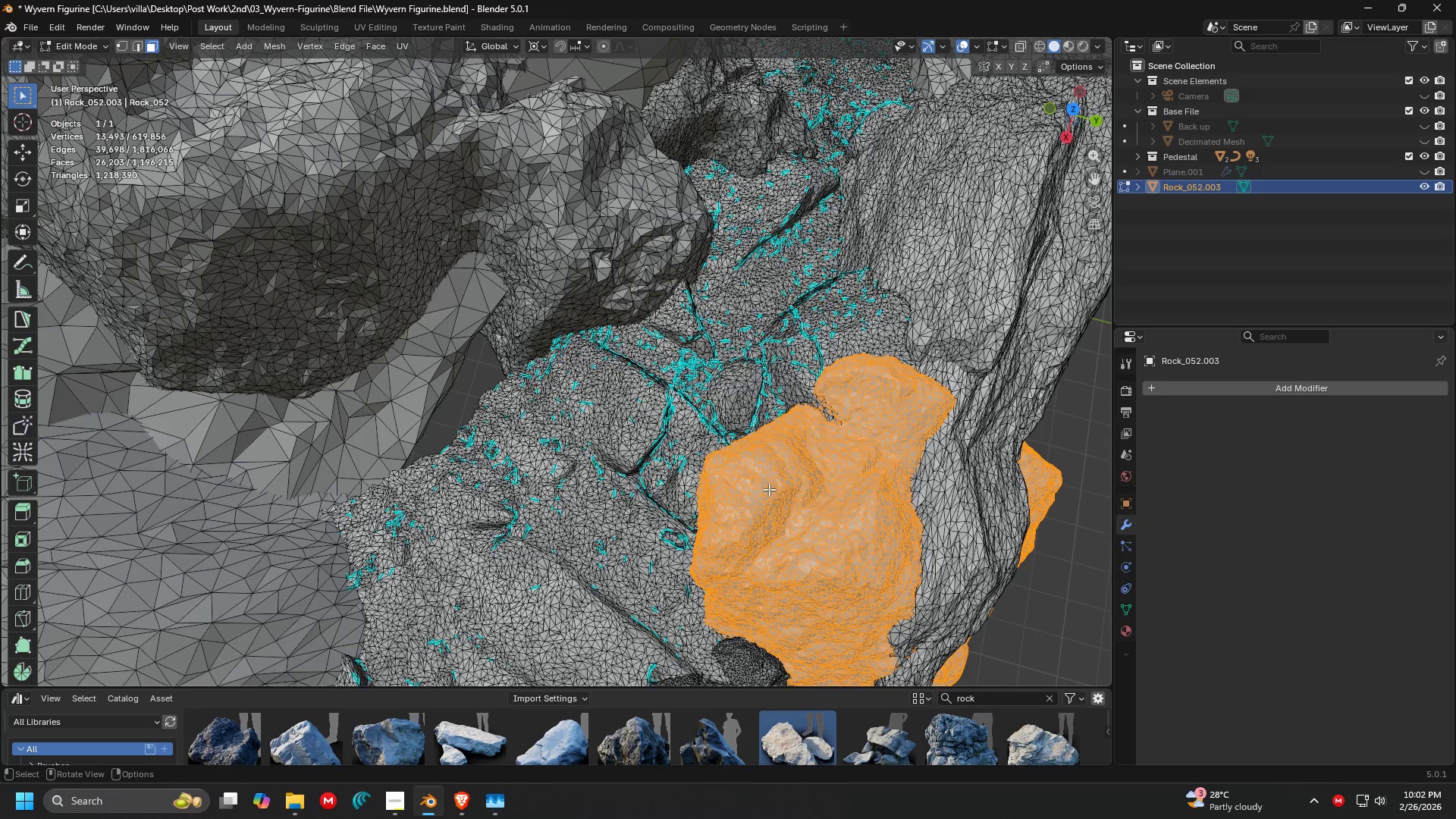 
key(Shift+D)
 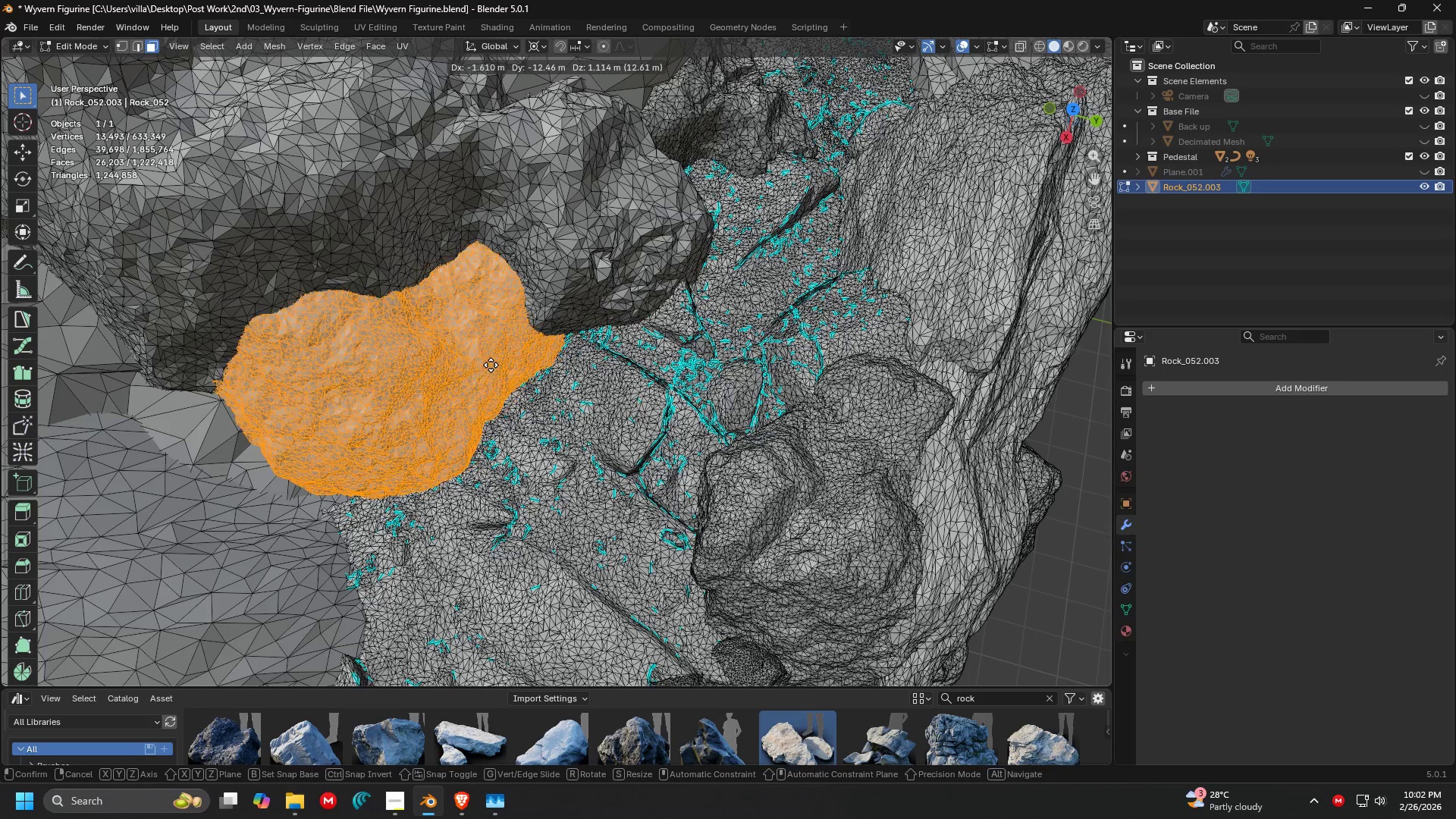 
key(Shift+ShiftLeft)
 